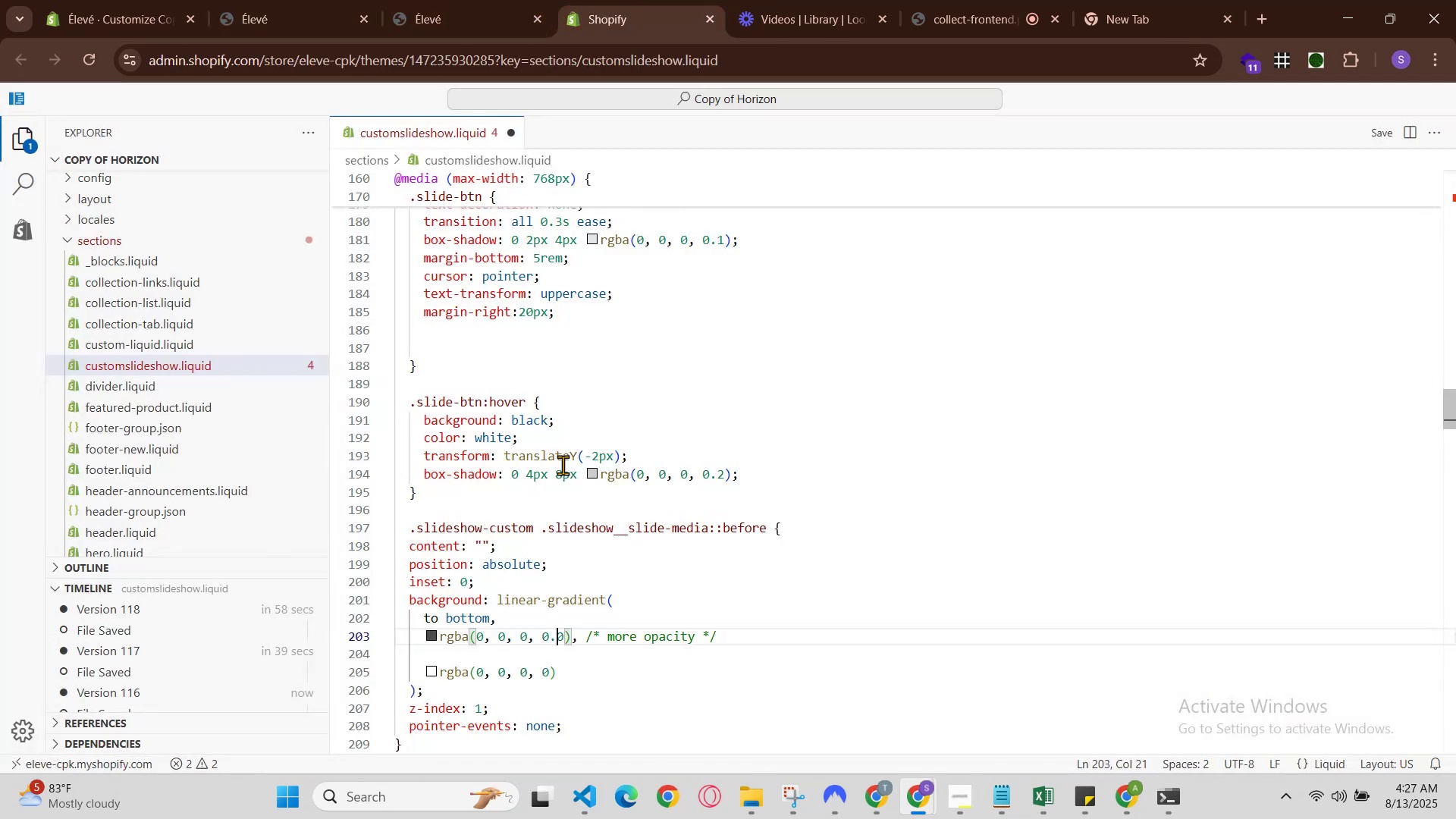 
key(6)
 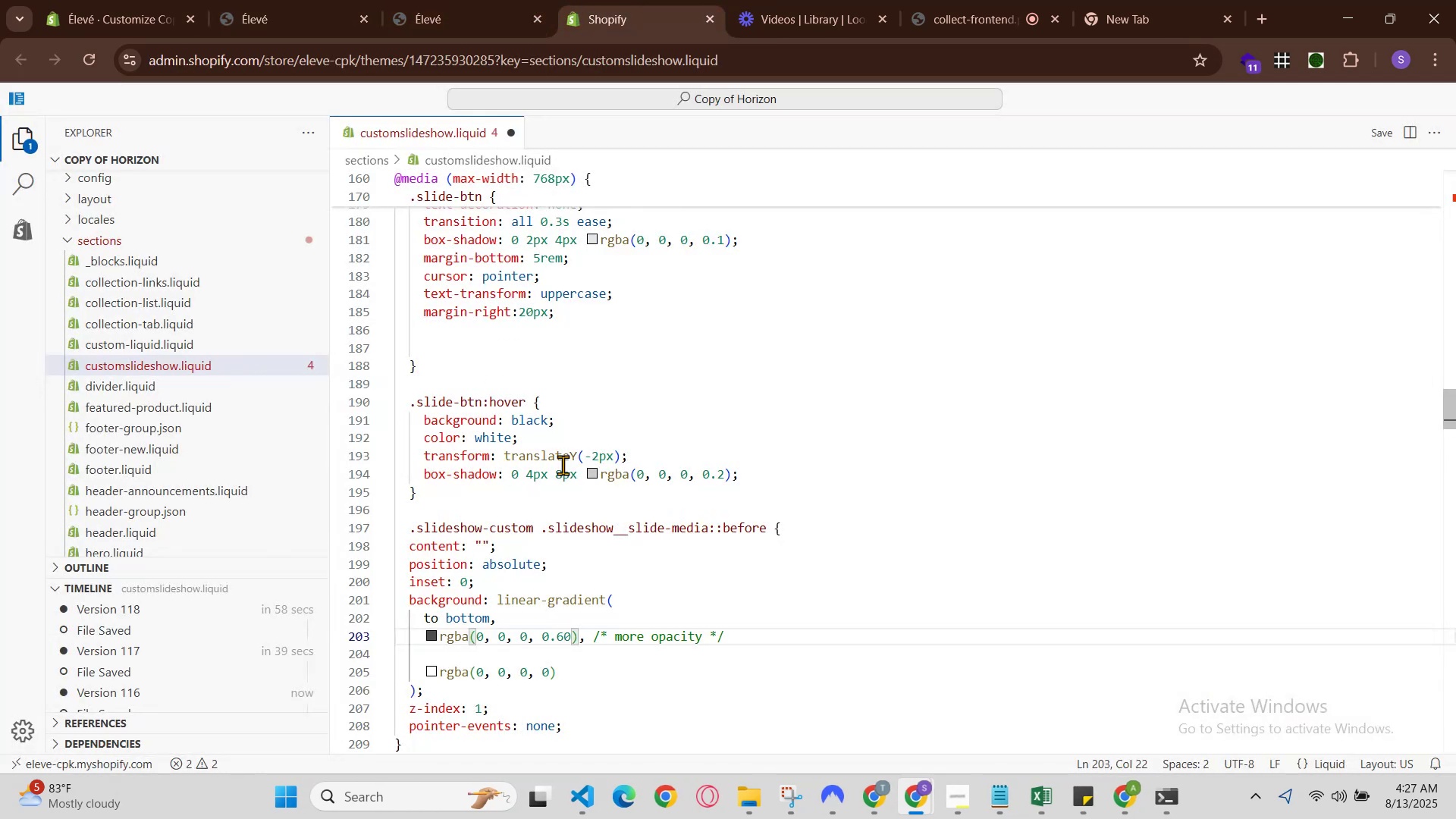 
key(Control+S)
 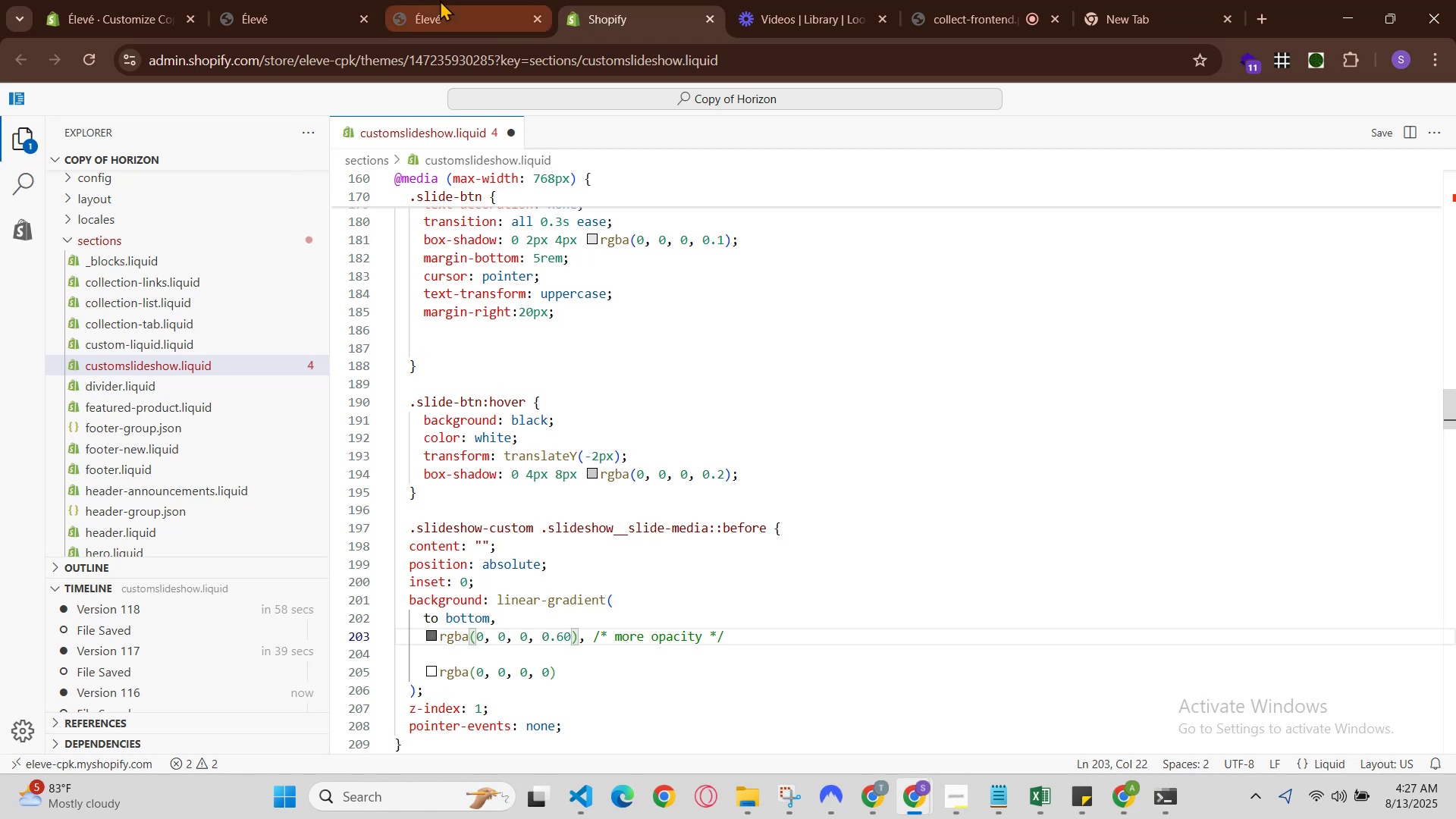 
left_click([440, 0])
 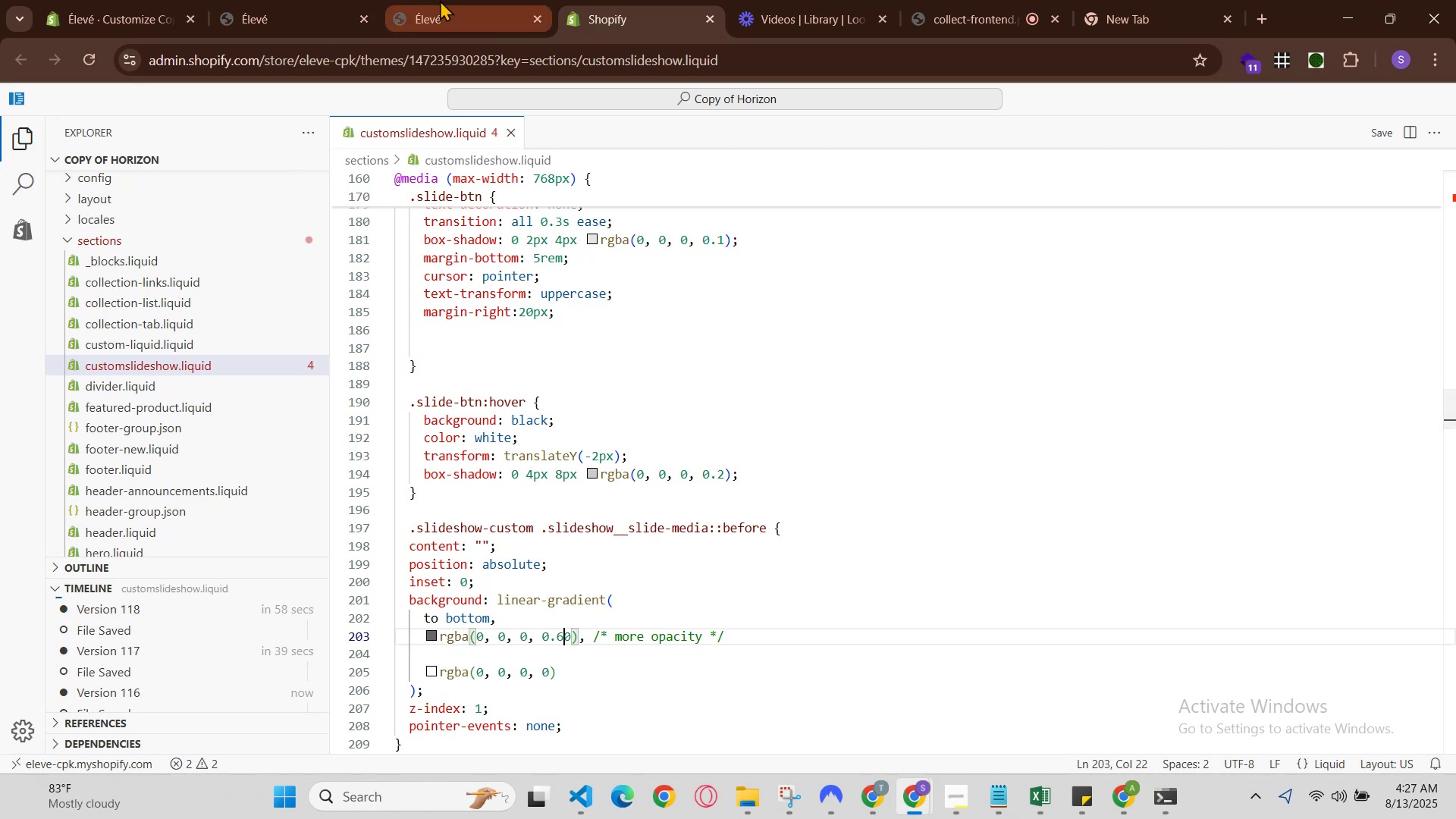 
hold_key(key=ControlLeft, duration=0.36)
 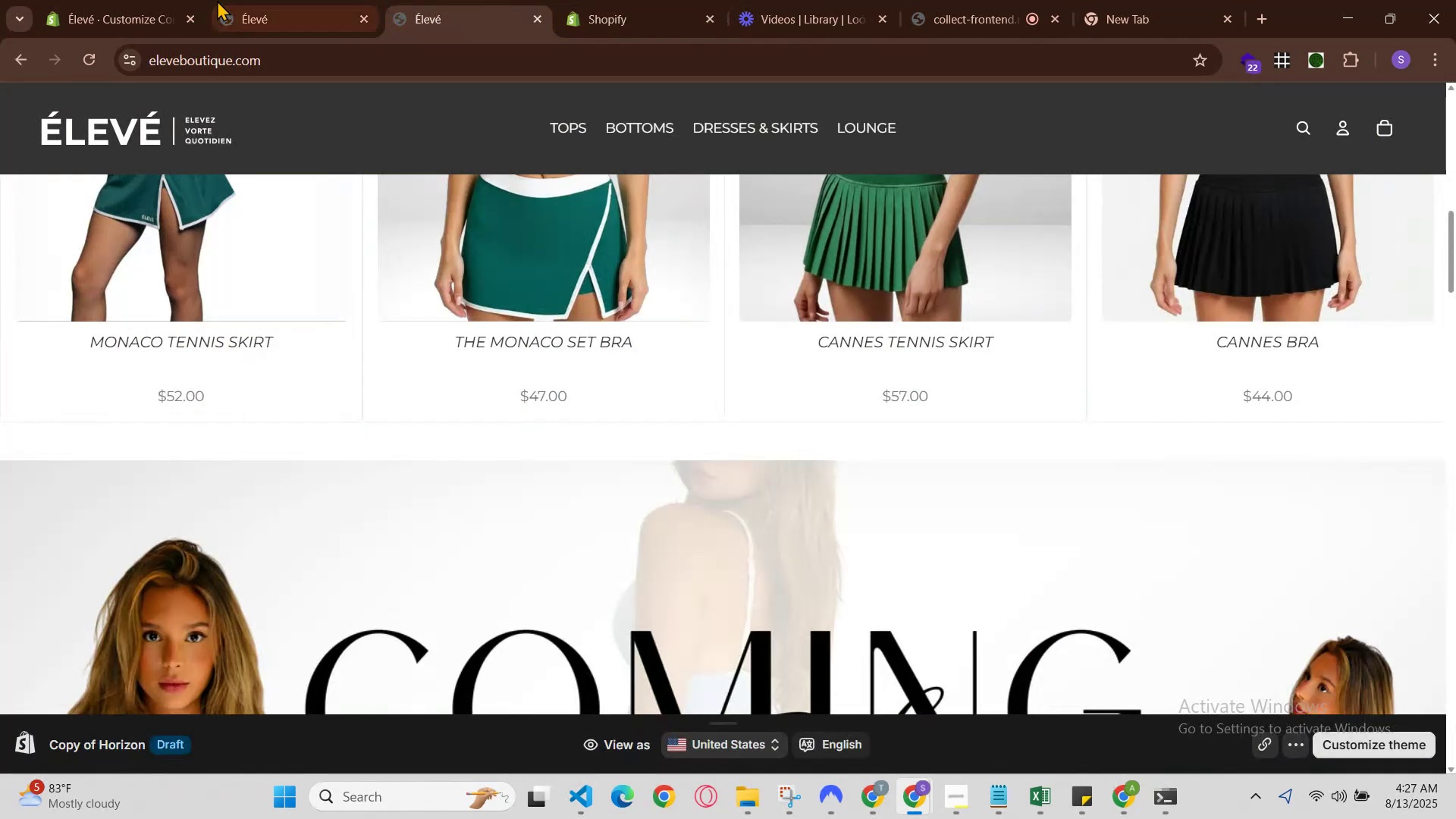 
left_click_drag(start_coordinate=[210, 0], to_coordinate=[214, 2])
 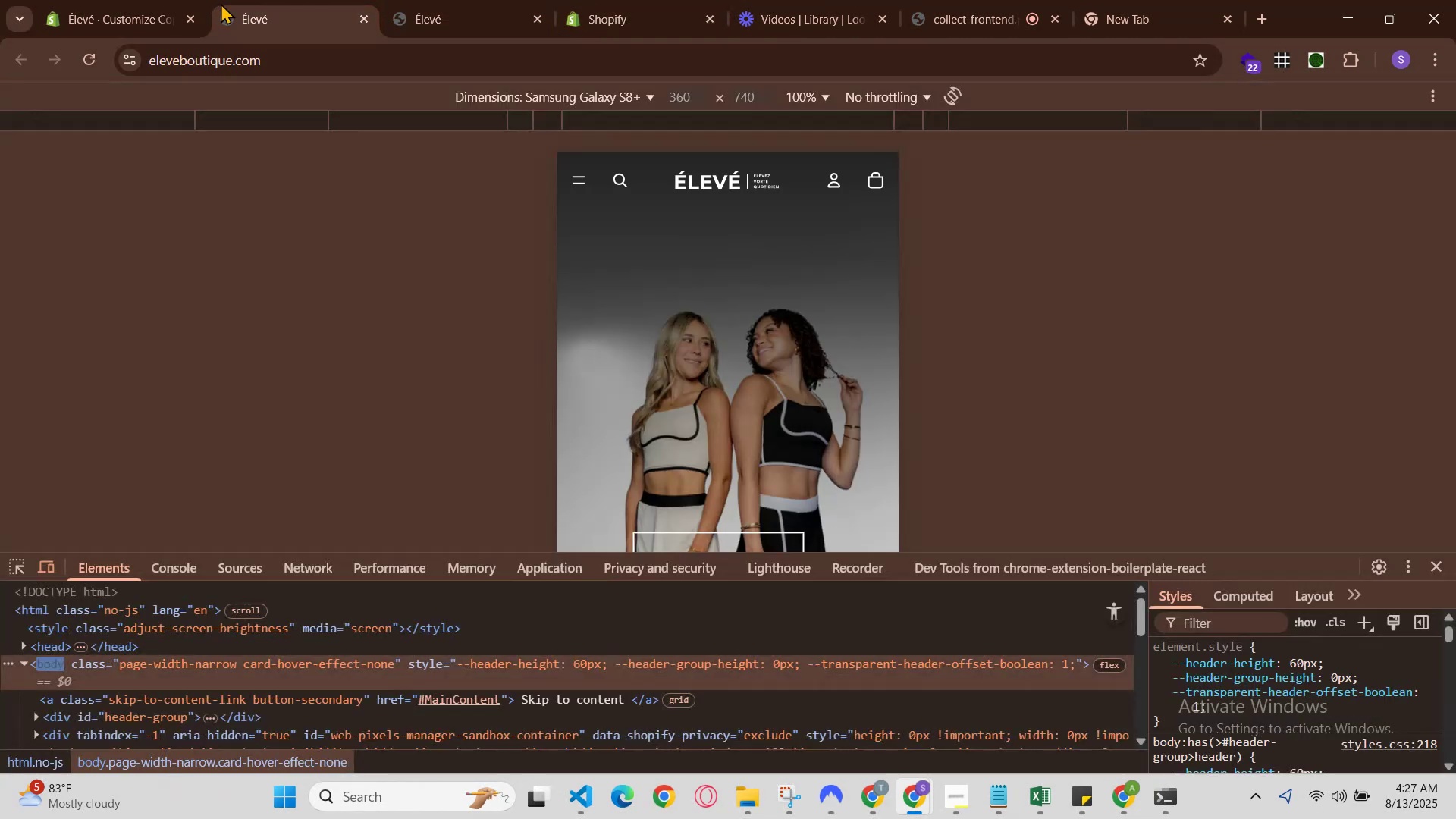 
key(Control+R)
 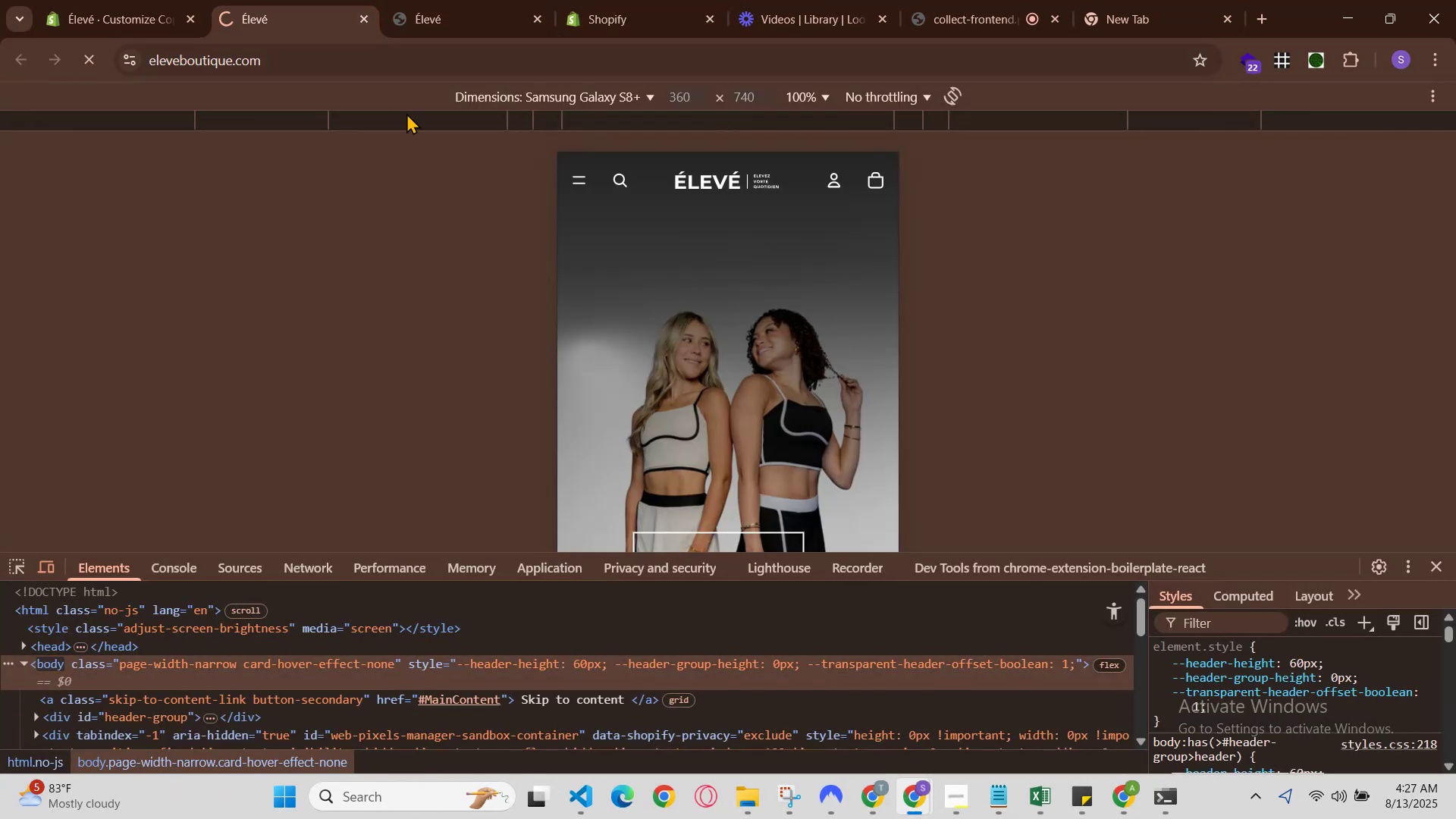 
scroll: coordinate [585, 316], scroll_direction: down, amount: 1.0
 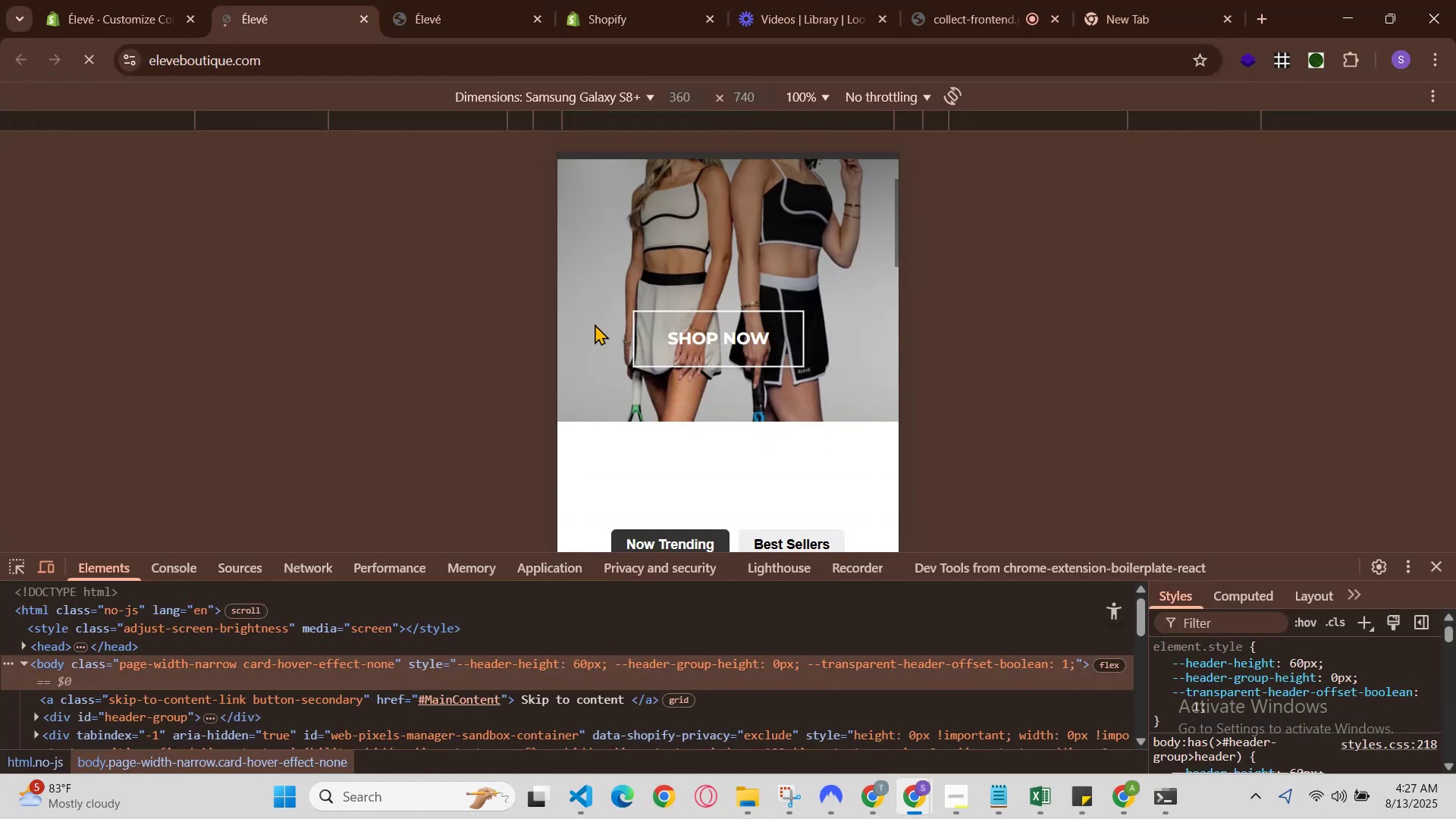 
scroll: coordinate [635, 353], scroll_direction: up, amount: 2.0
 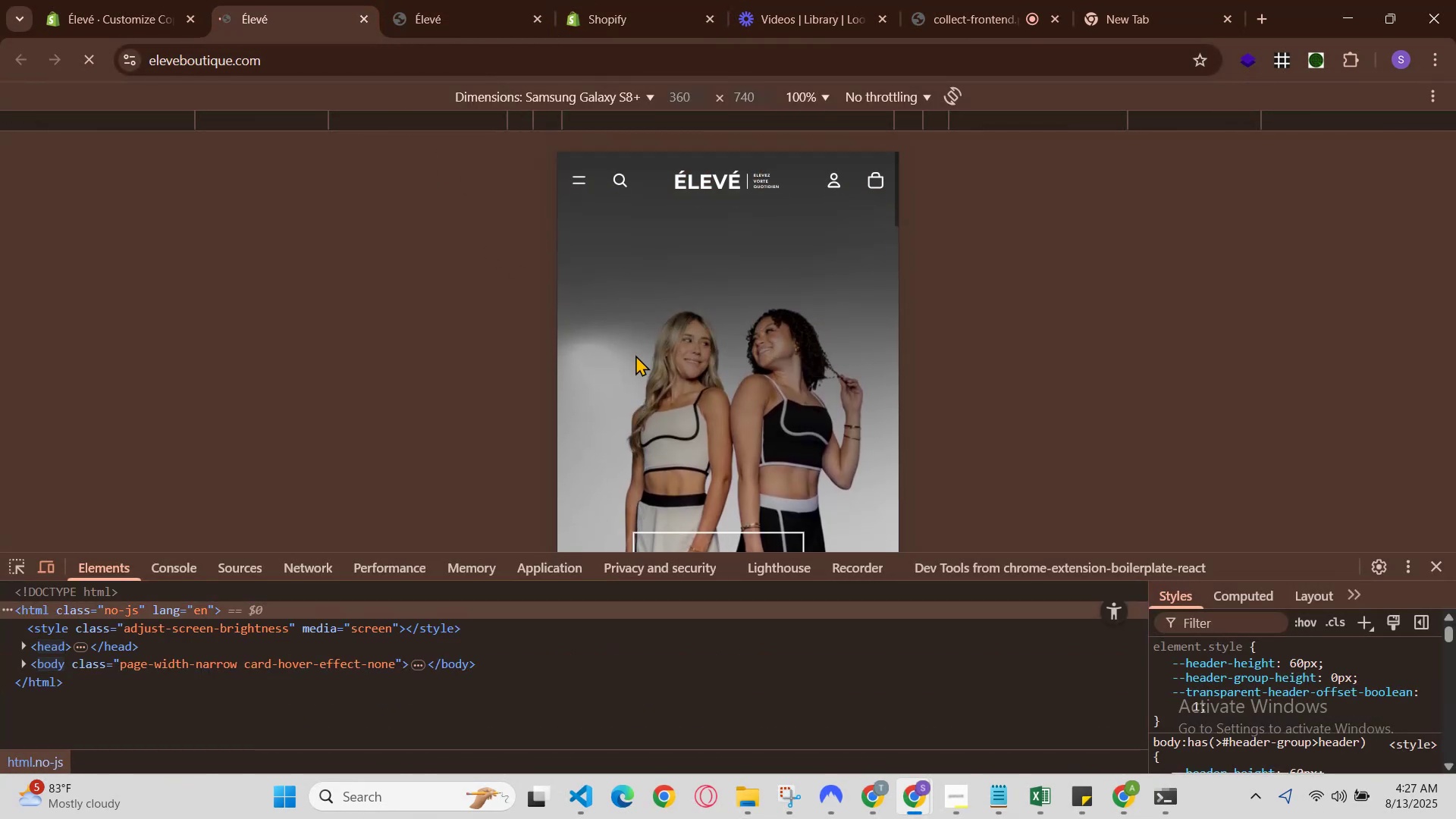 
scroll: coordinate [635, 358], scroll_direction: down, amount: 1.0
 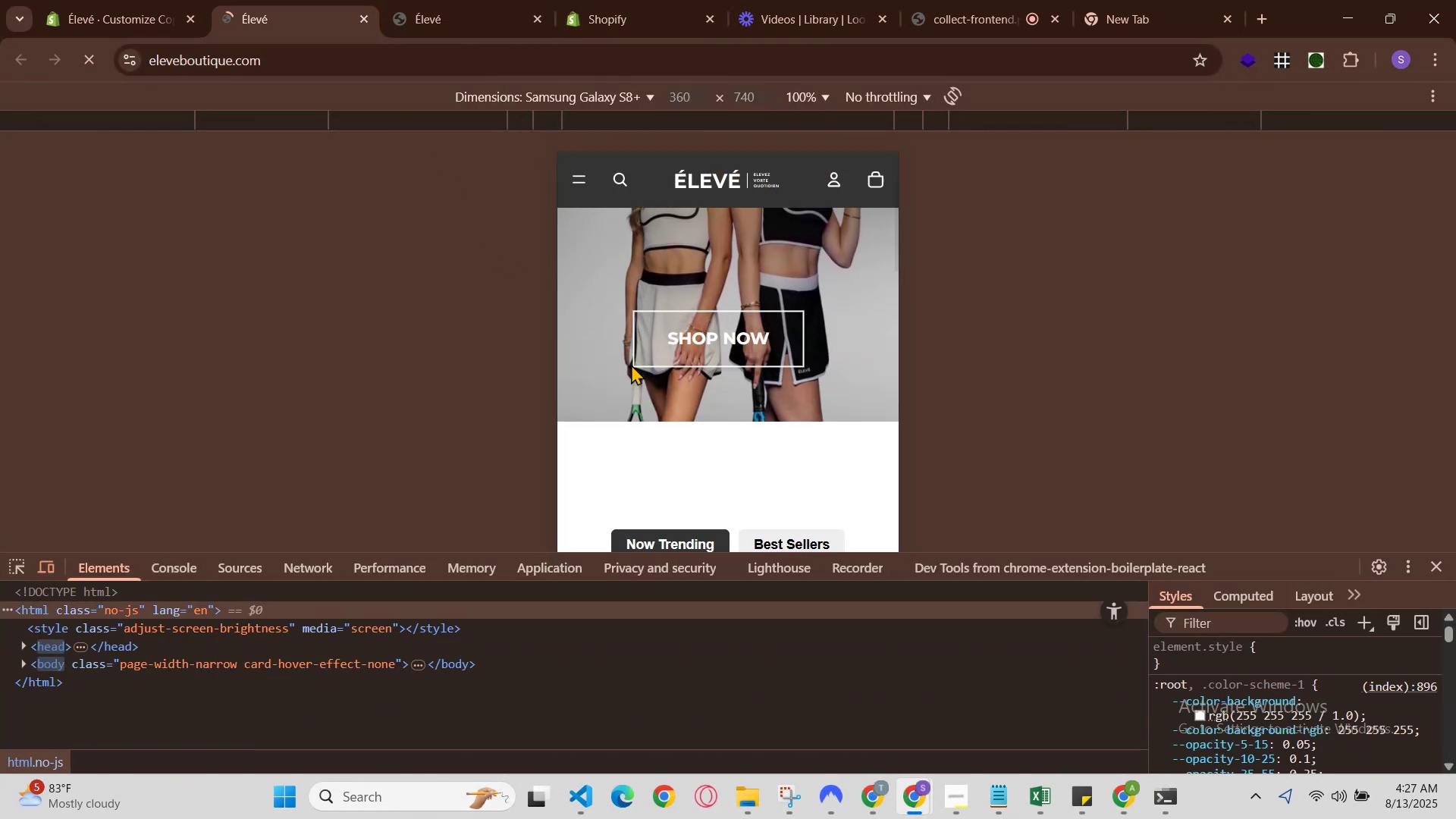 
scroll: coordinate [626, 366], scroll_direction: up, amount: 1.0
 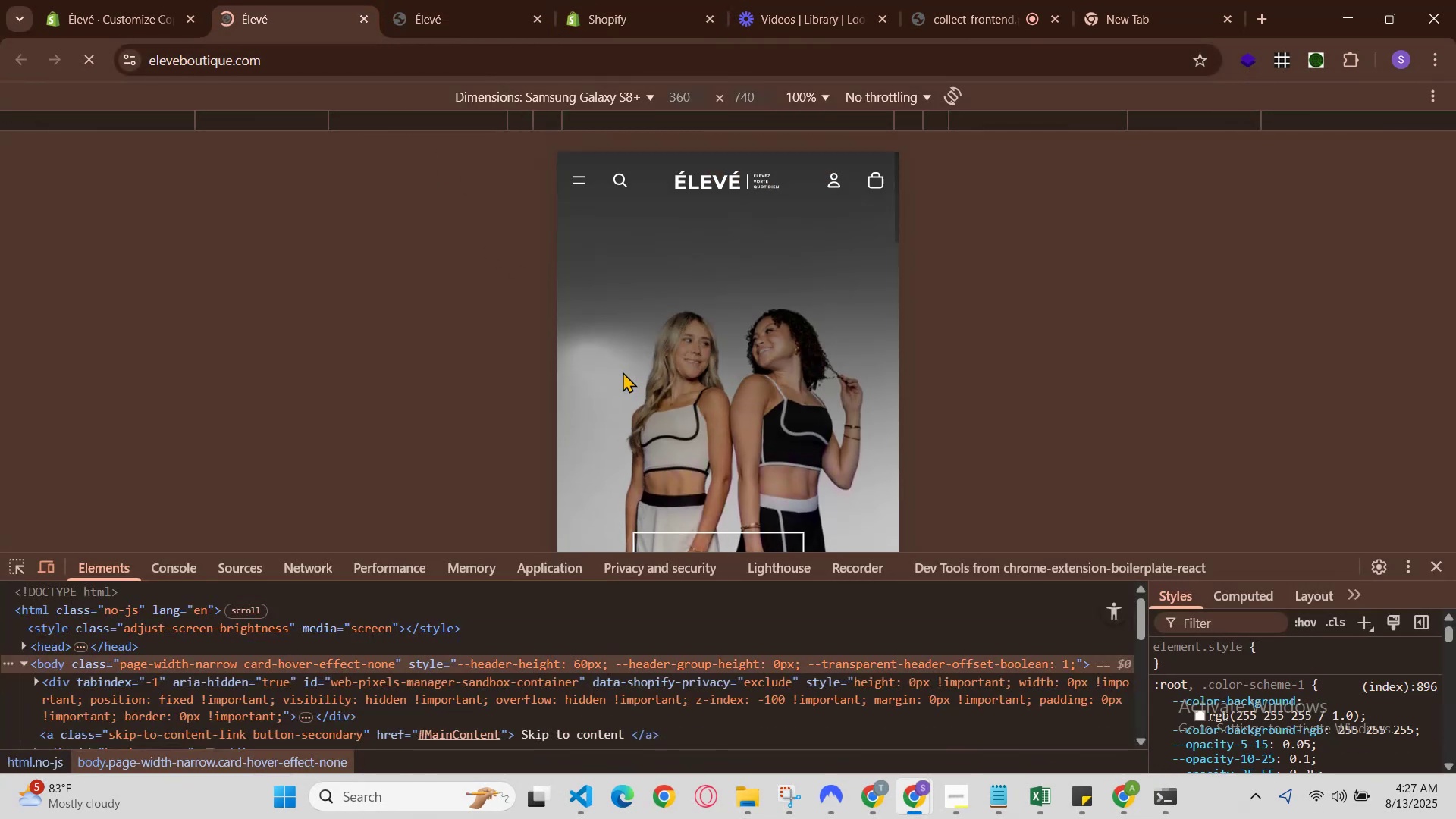 
scroll: coordinate [608, 397], scroll_direction: down, amount: 1.0
 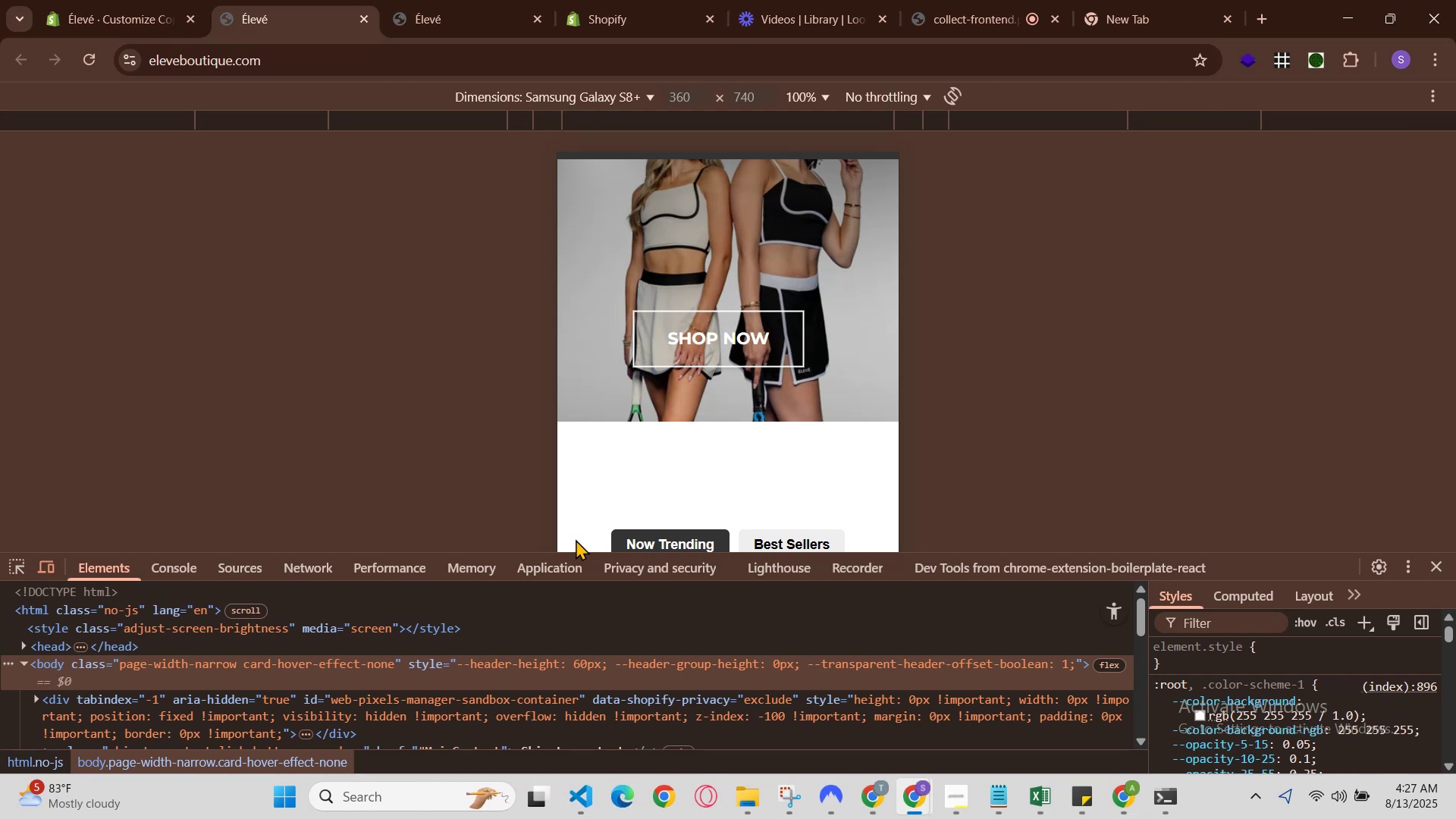 
scroll: coordinate [531, 482], scroll_direction: up, amount: 1.0
 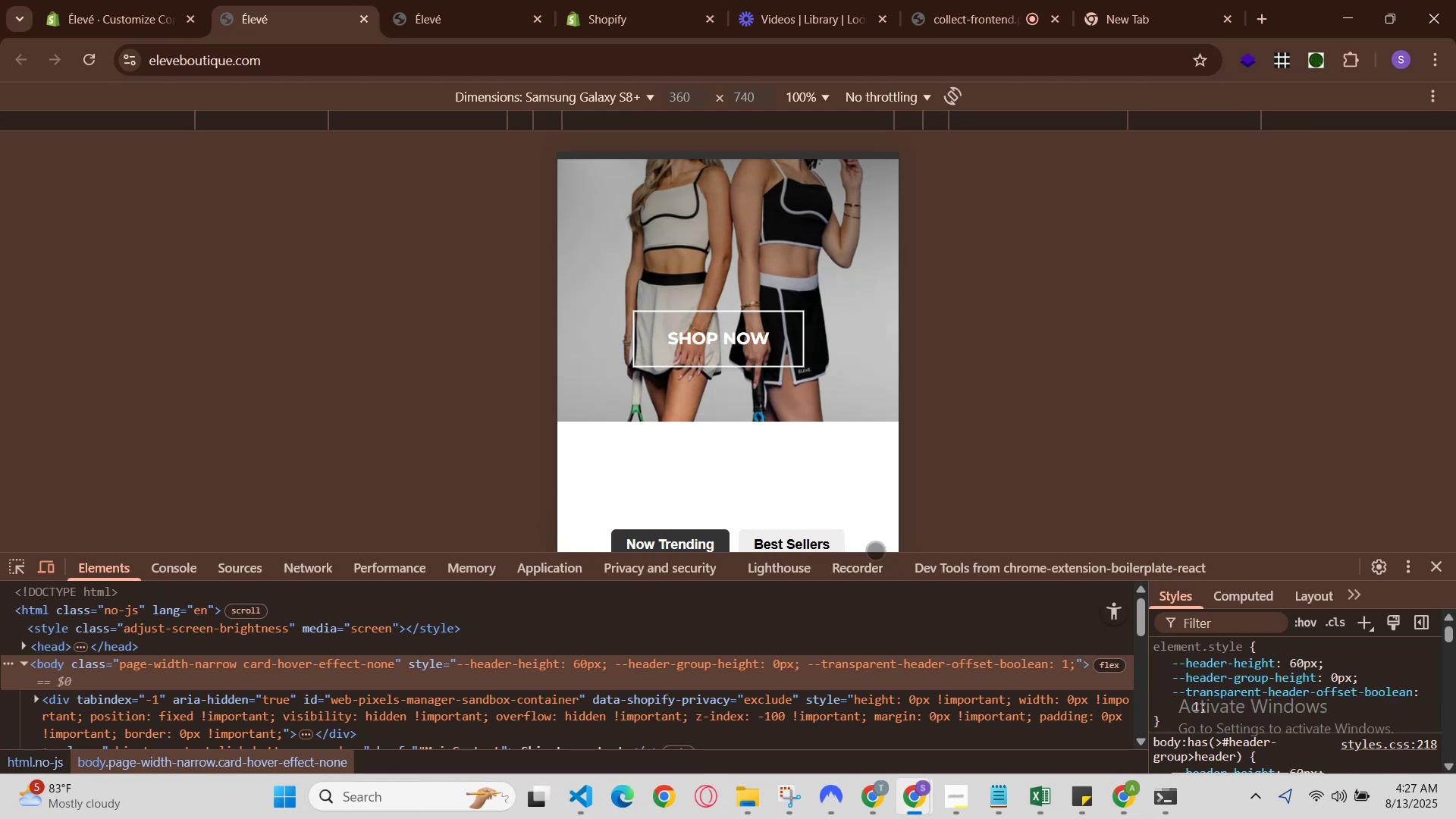 
left_click_drag(start_coordinate=[890, 554], to_coordinate=[891, 558])
 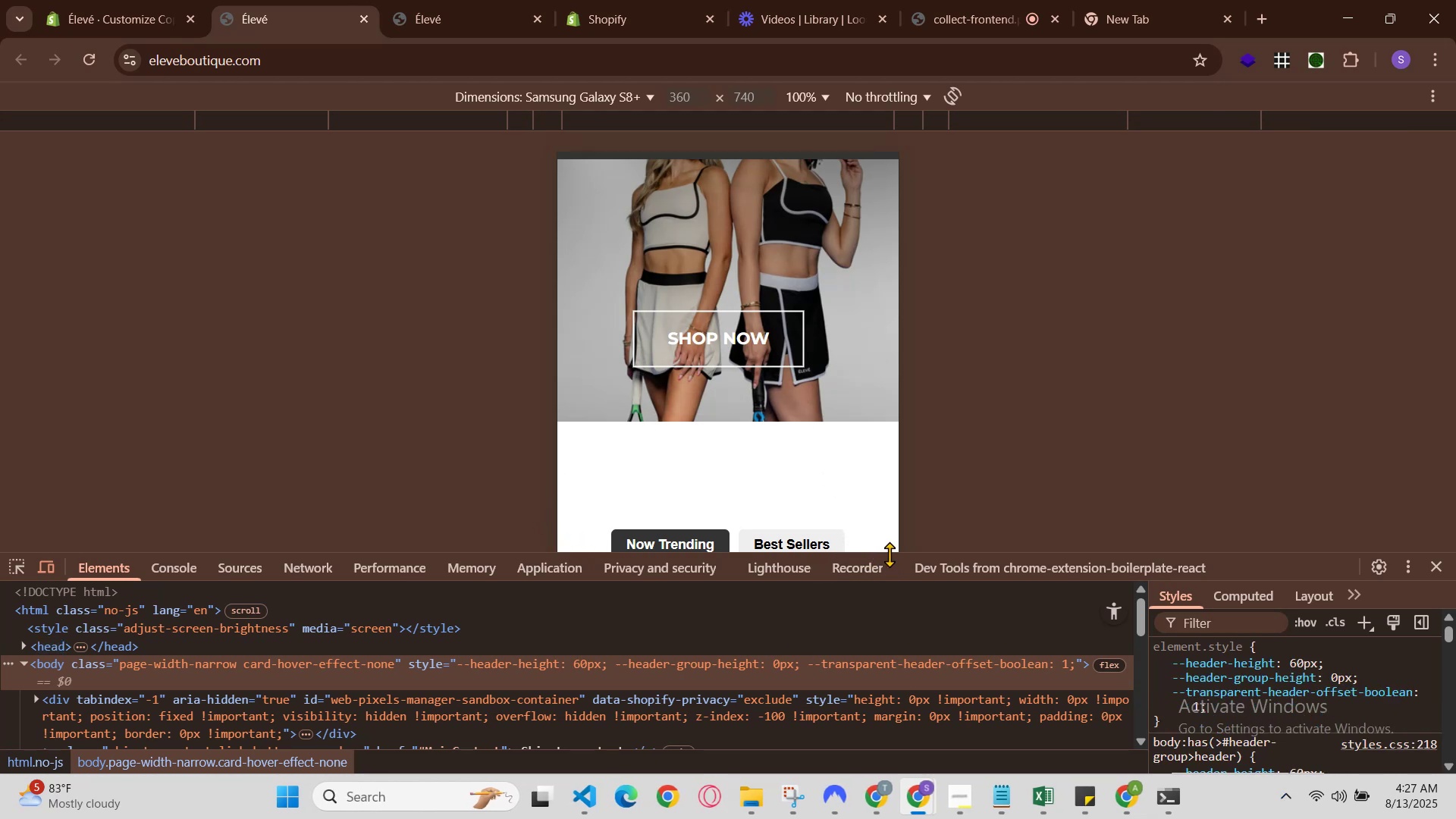 
left_click_drag(start_coordinate=[891, 563], to_coordinate=[886, 670])
 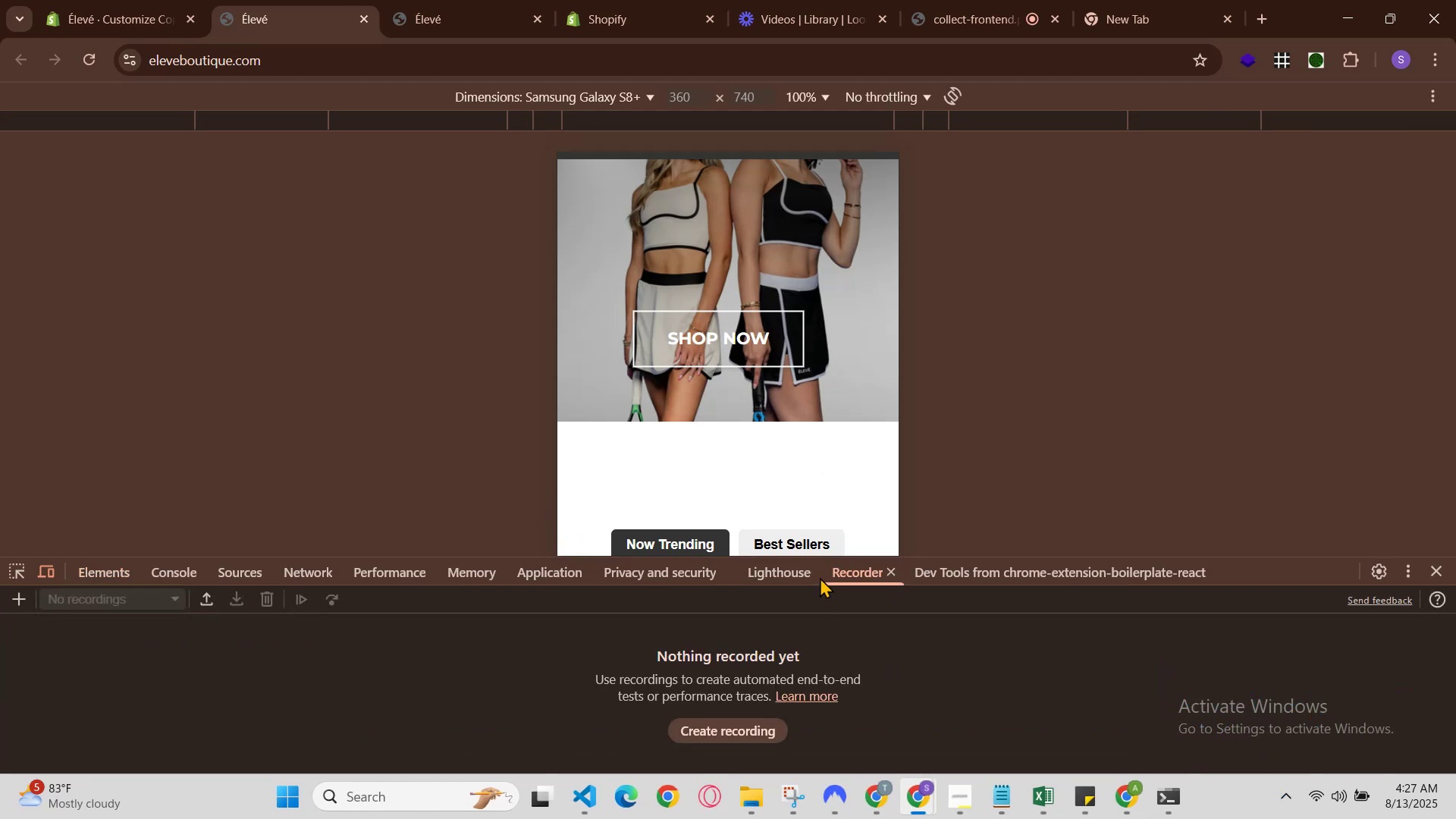 
scroll: coordinate [799, 450], scroll_direction: up, amount: 1.0
 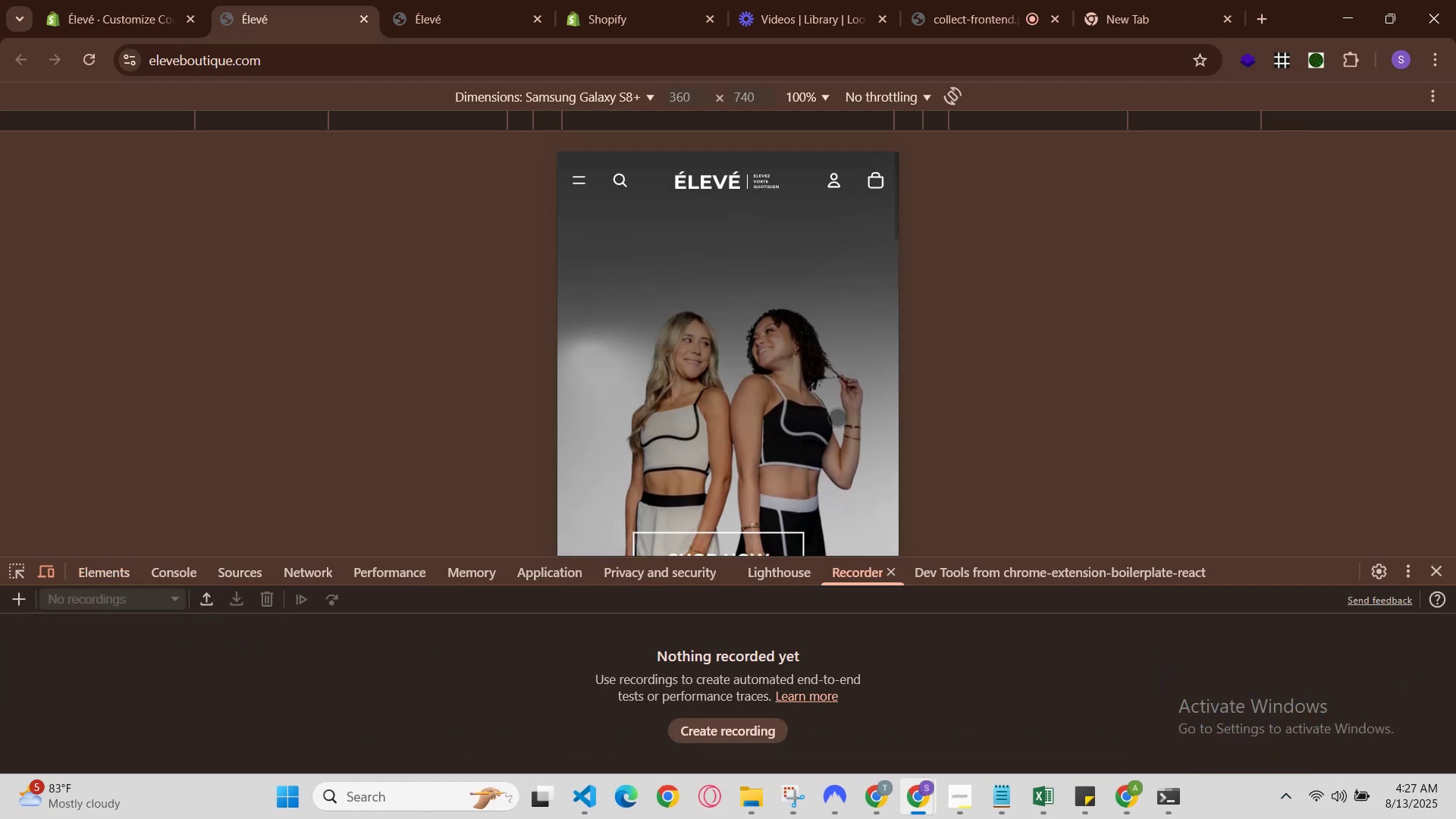 
scroll: coordinate [838, 416], scroll_direction: down, amount: 1.0
 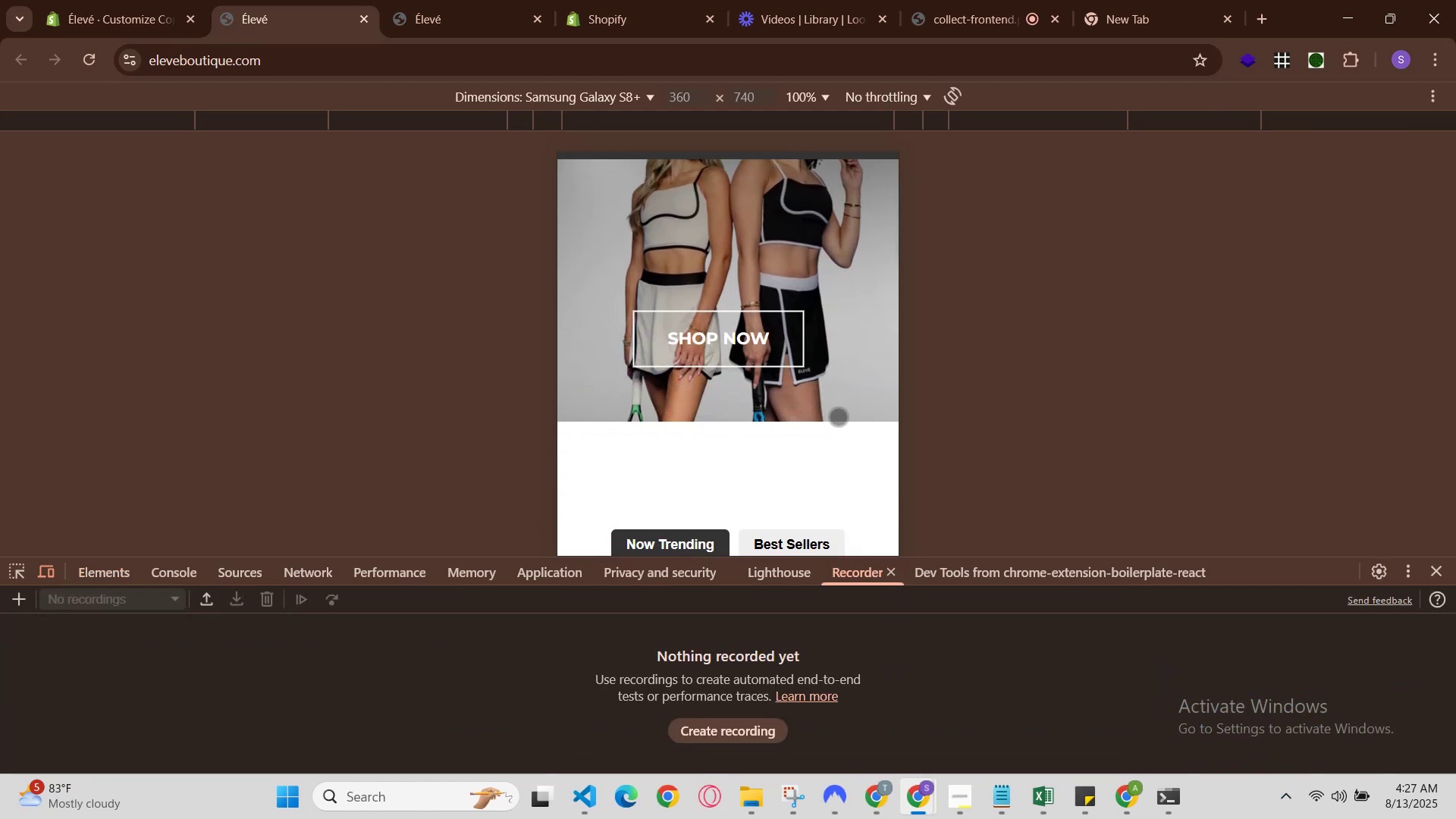 
scroll: coordinate [838, 416], scroll_direction: up, amount: 1.0
 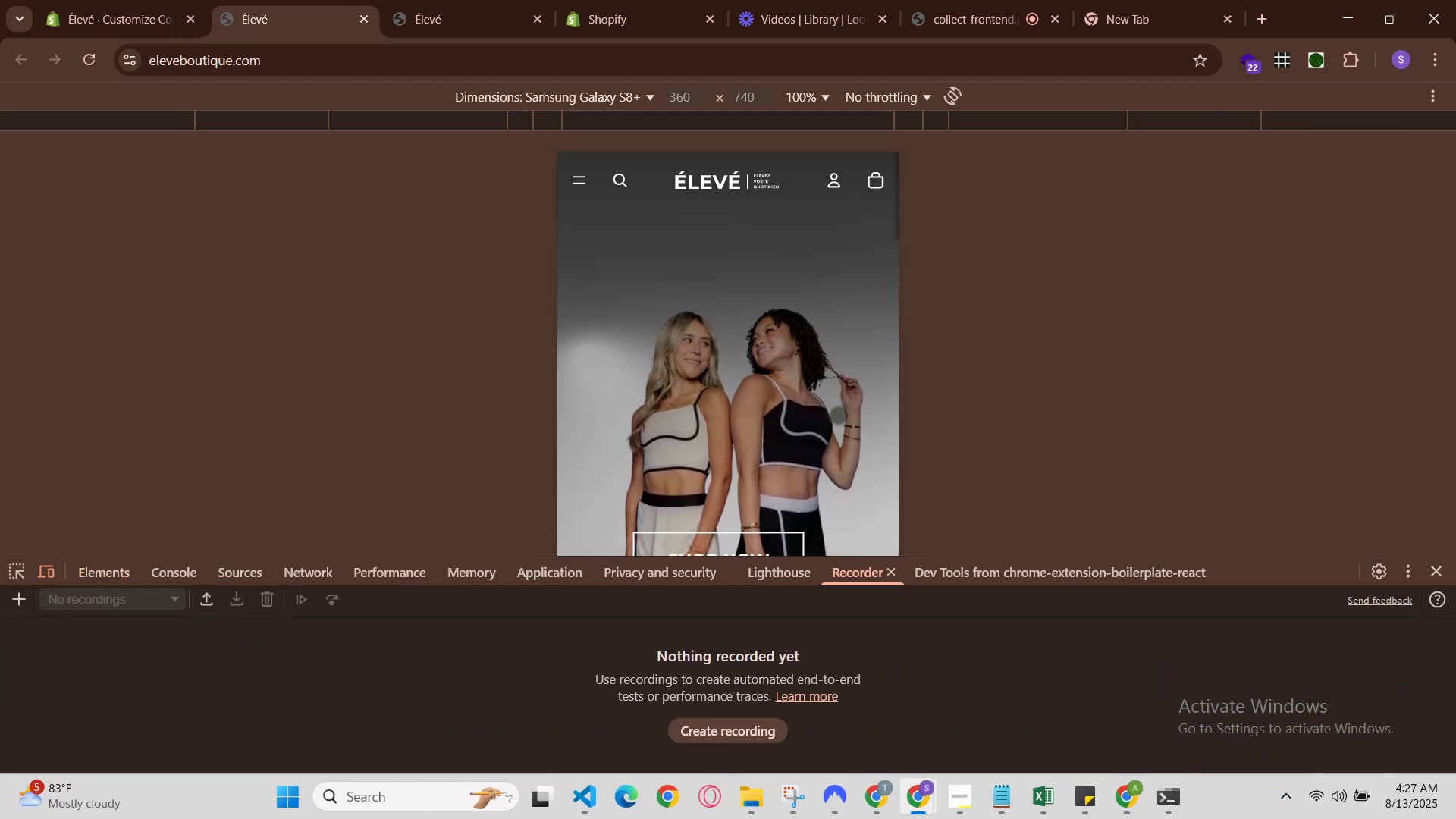 
scroll: coordinate [837, 415], scroll_direction: down, amount: 1.0
 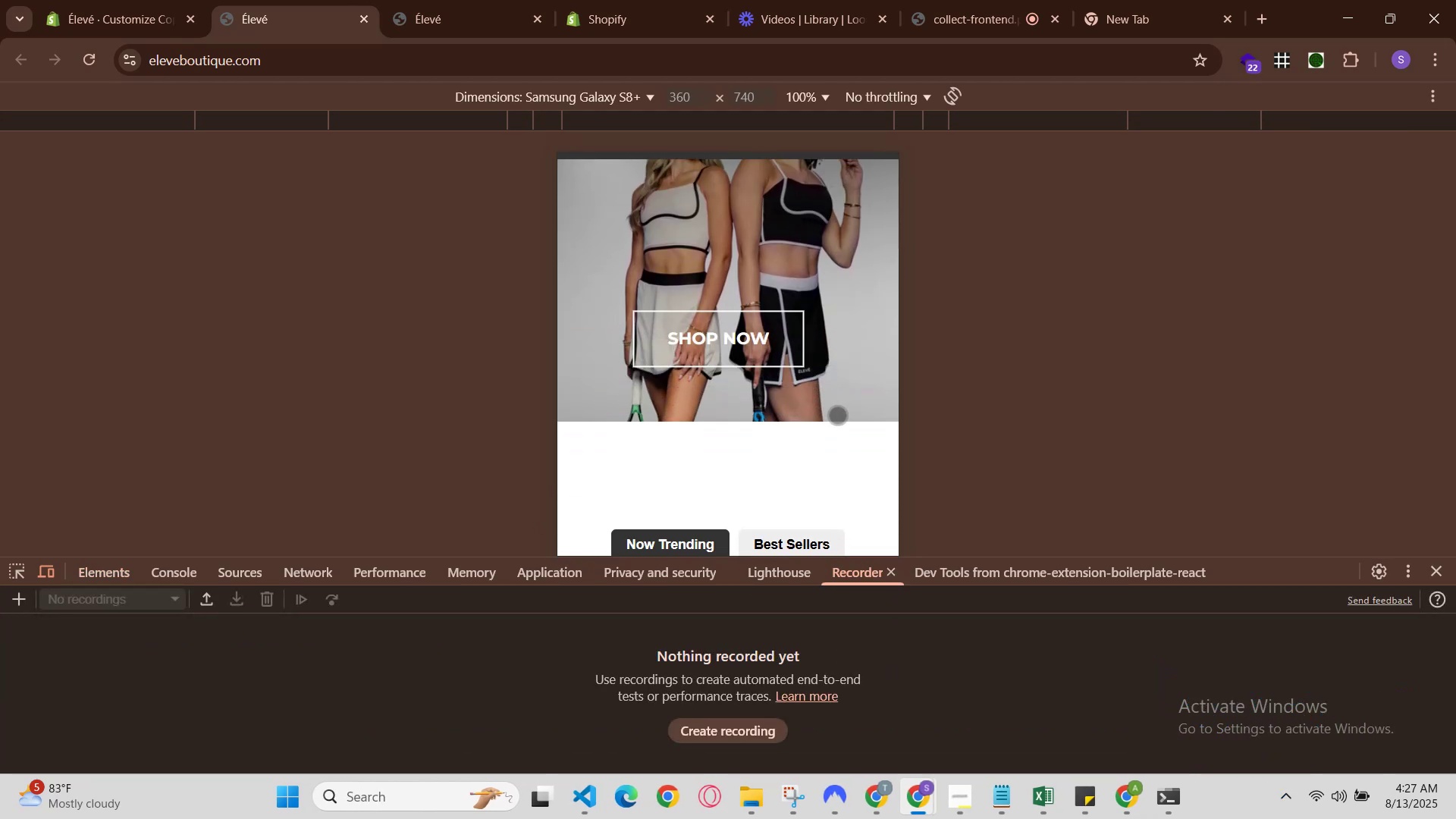 
scroll: coordinate [836, 415], scroll_direction: up, amount: 1.0
 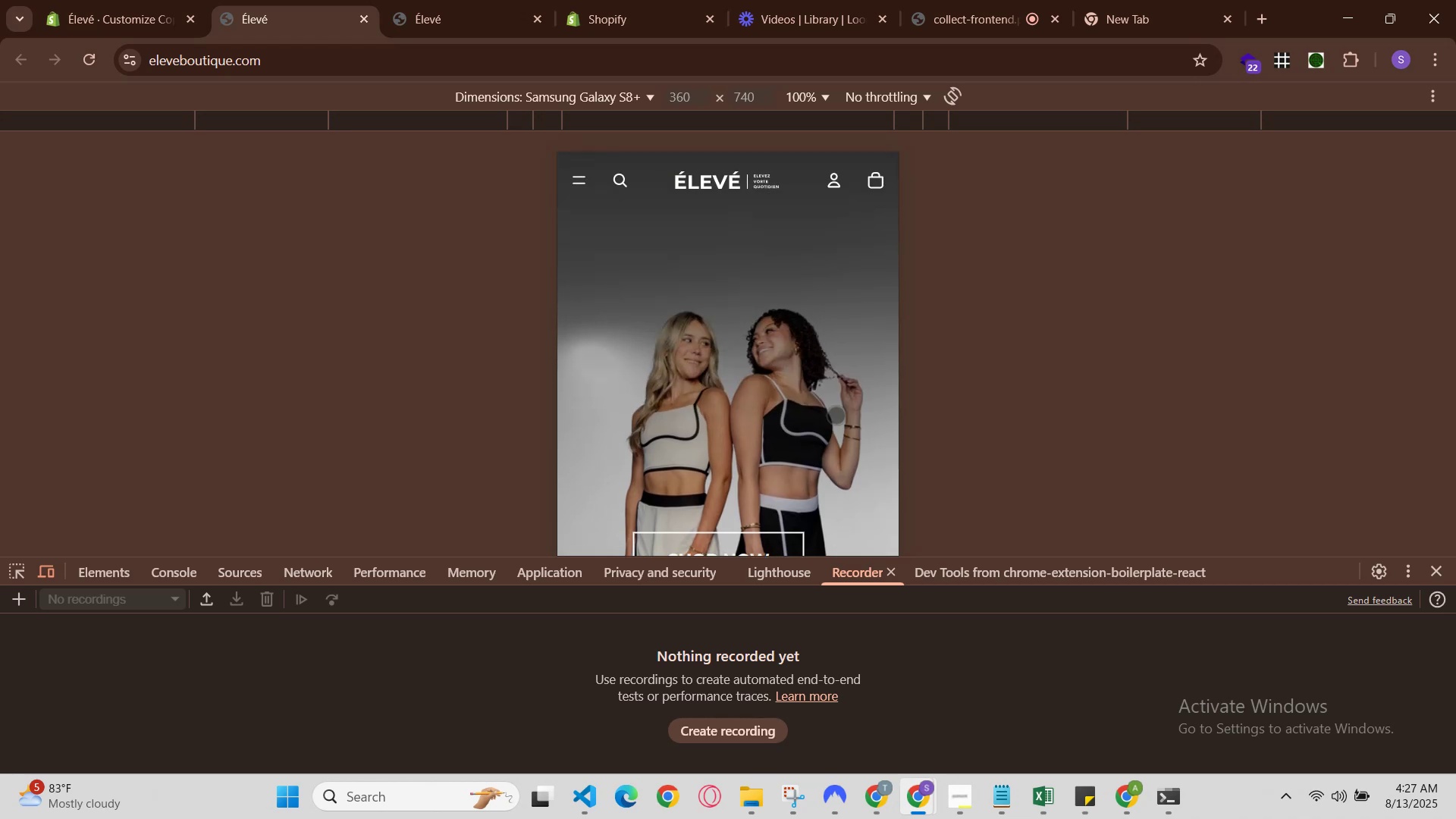 
scroll: coordinate [835, 416], scroll_direction: down, amount: 1.0
 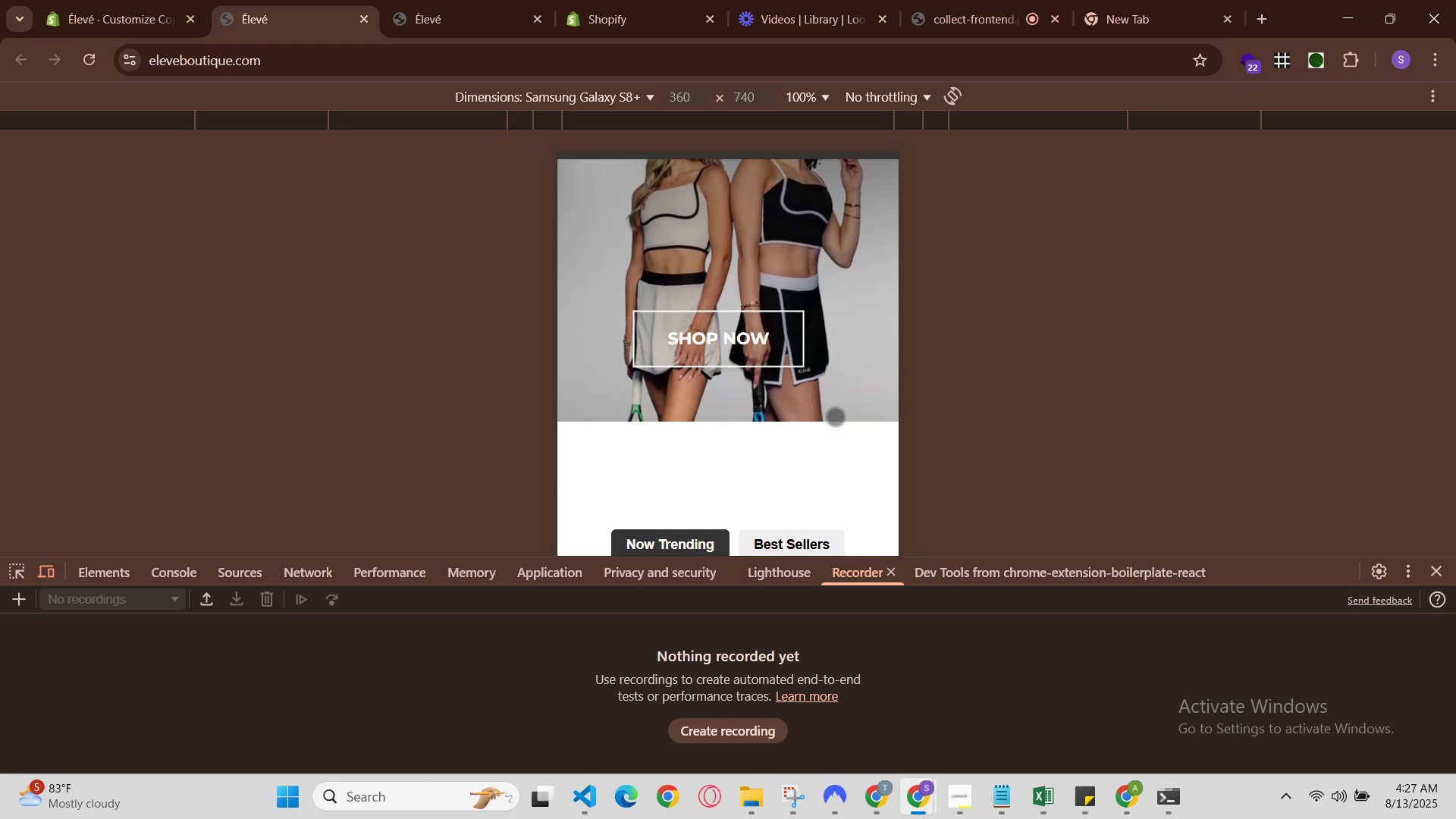 
scroll: coordinate [834, 419], scroll_direction: up, amount: 2.0
 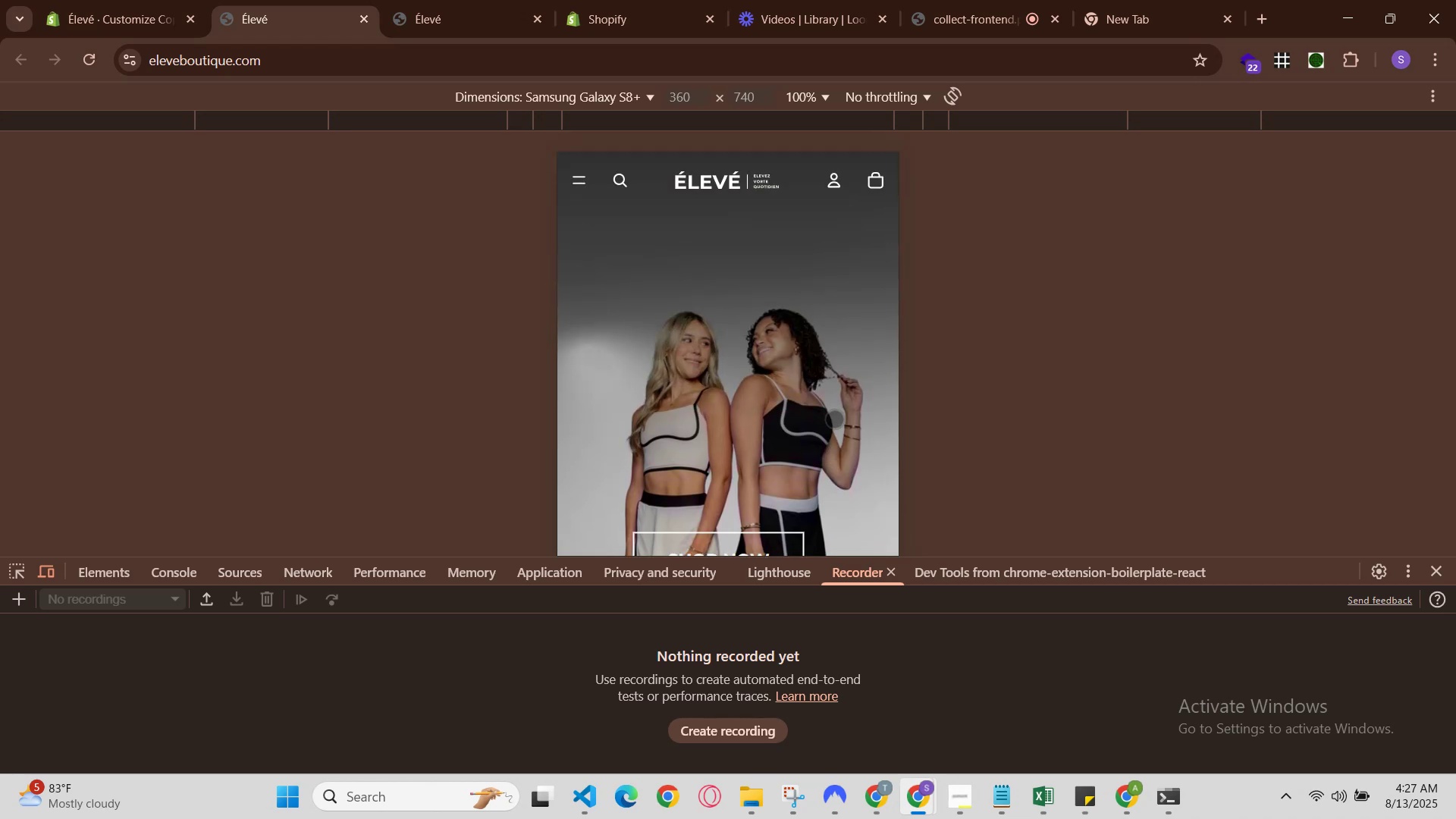 
left_click([479, 0])
 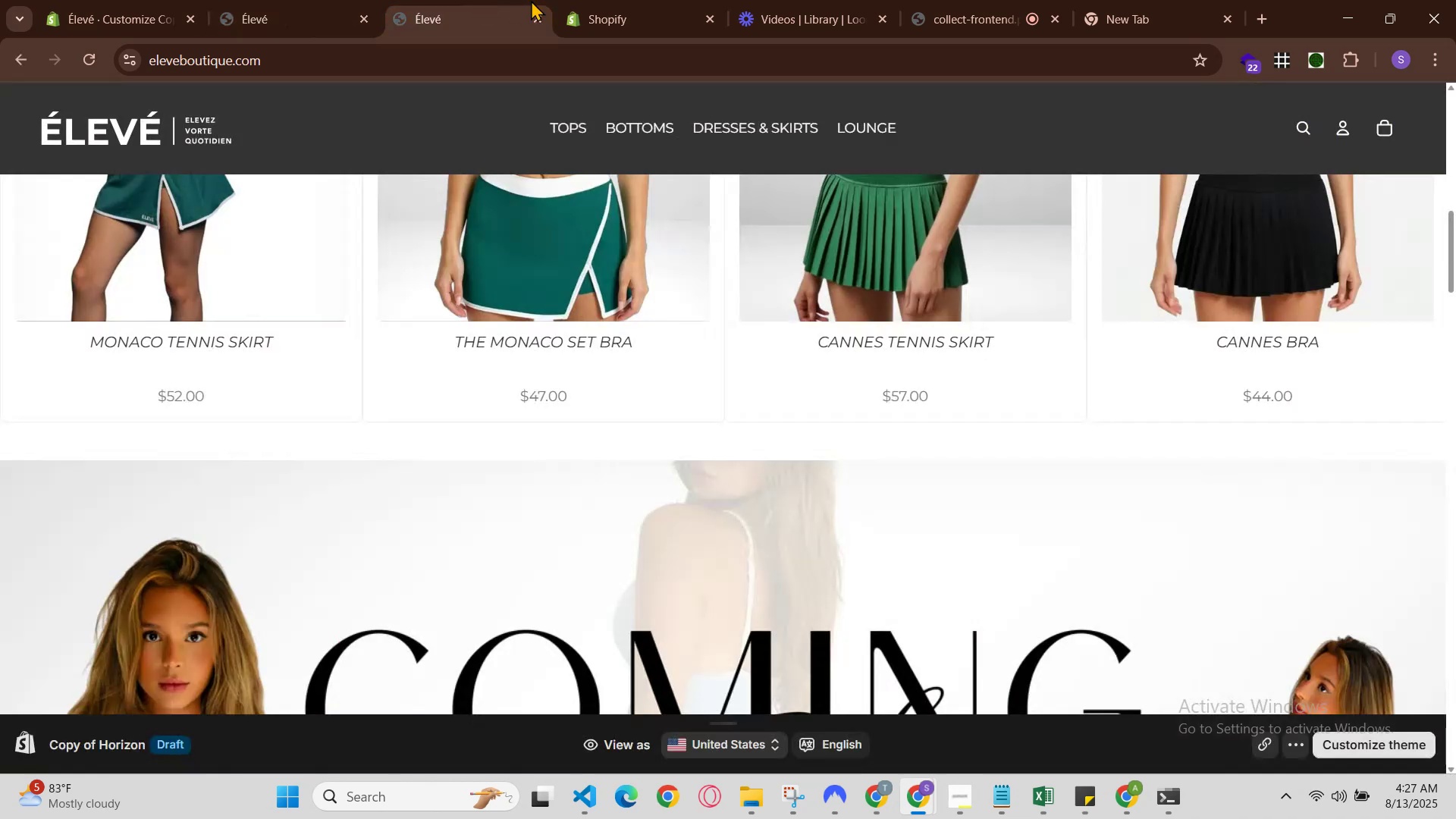 
left_click([588, 0])
 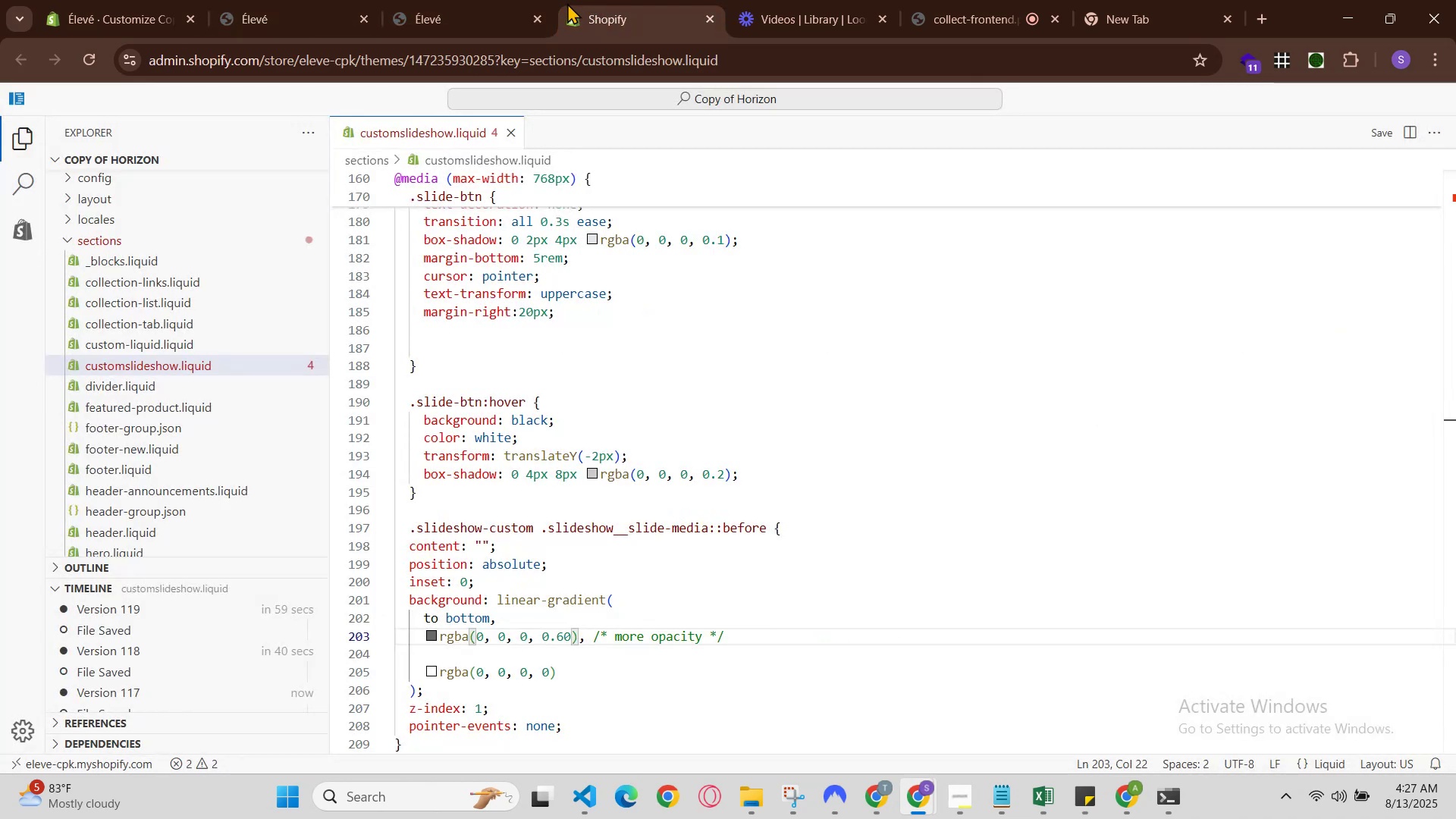 
key(Backspace)
 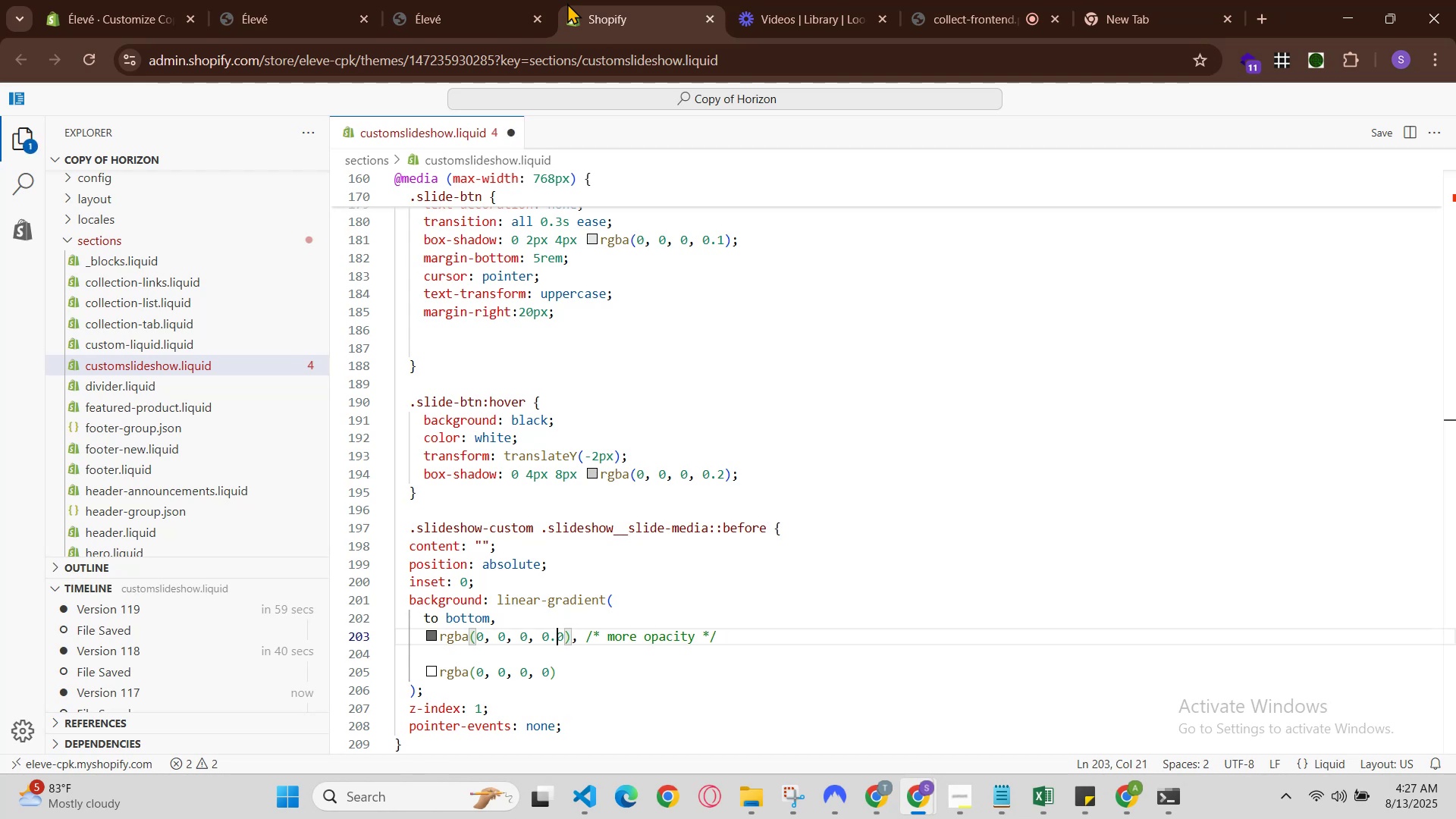 
key(3)
 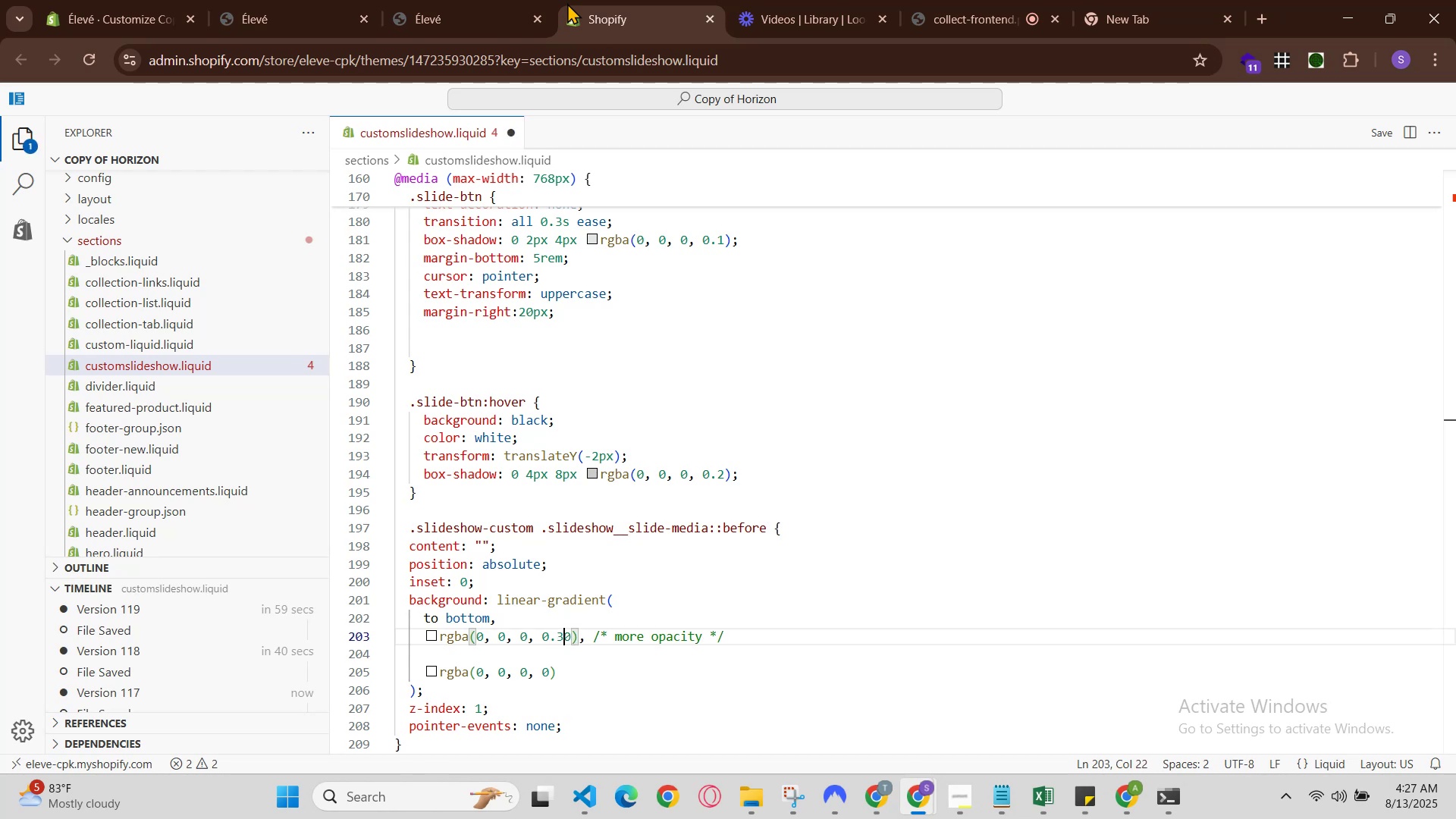 
hold_key(key=ControlLeft, duration=0.8)
 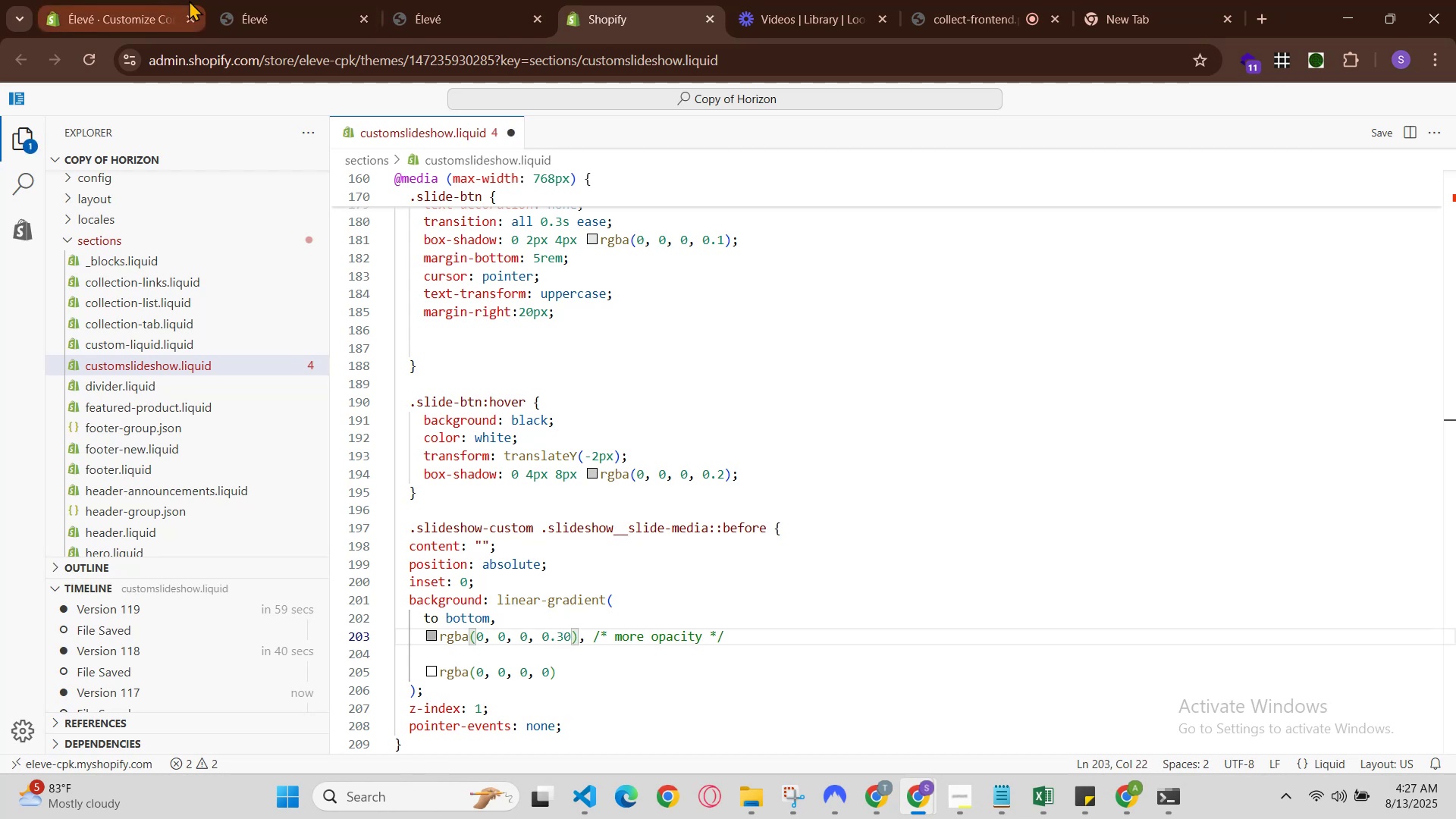 
hold_key(key=S, duration=0.45)
 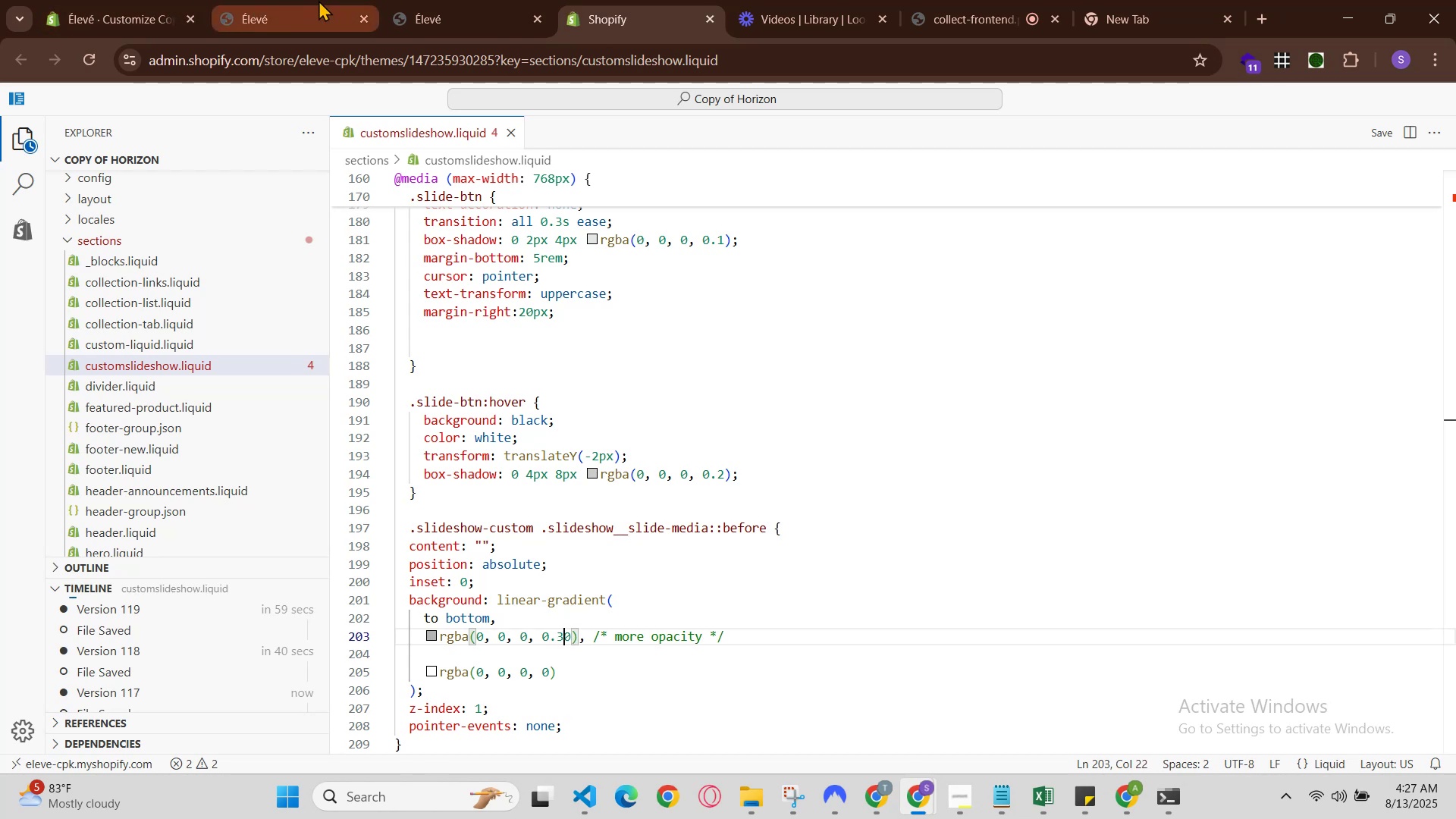 
left_click([334, 0])
 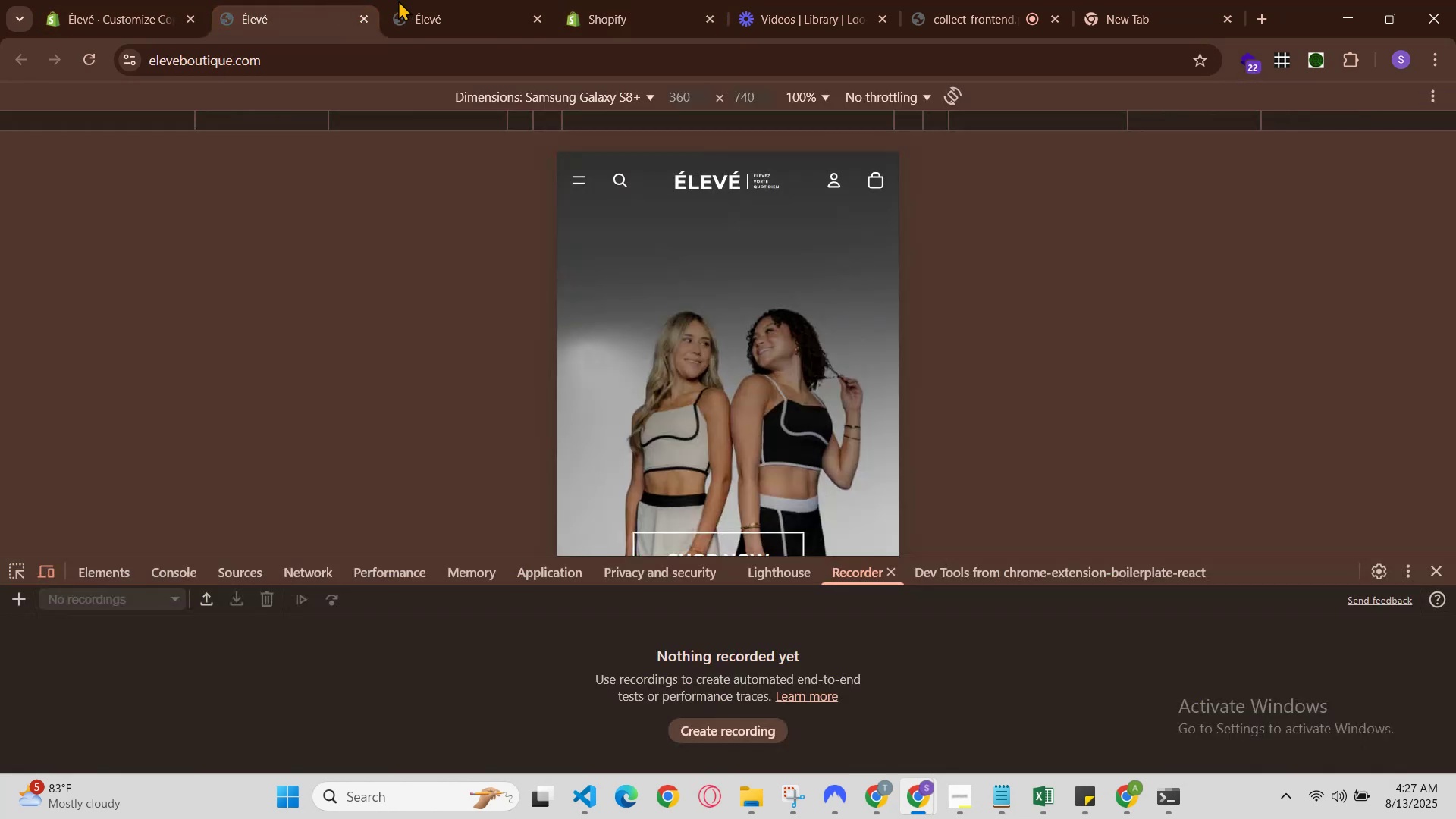 
key(Control+R)
 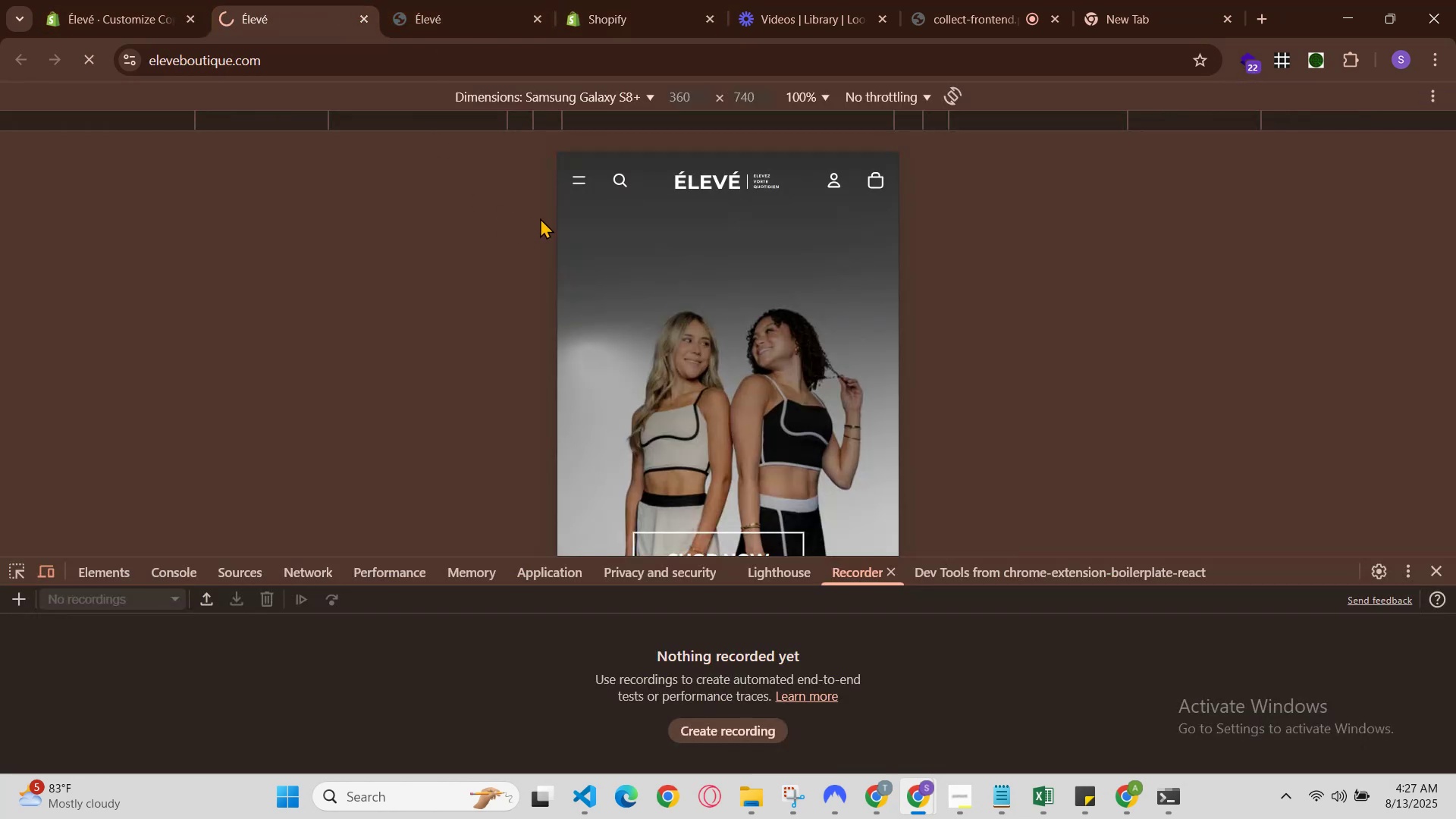 
scroll: coordinate [592, 226], scroll_direction: none, amount: 0.0
 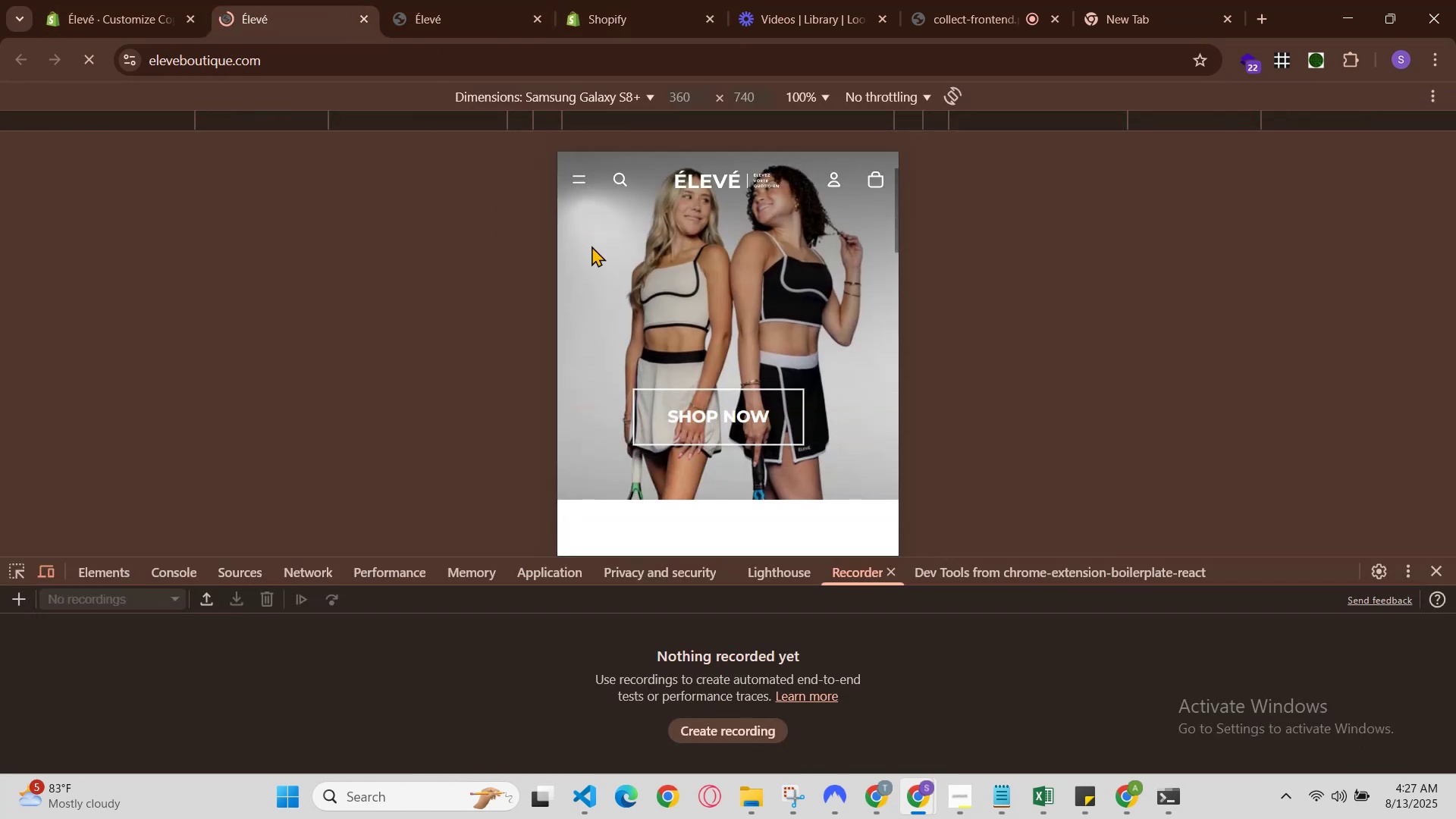 
scroll: coordinate [595, 261], scroll_direction: up, amount: 1.0
 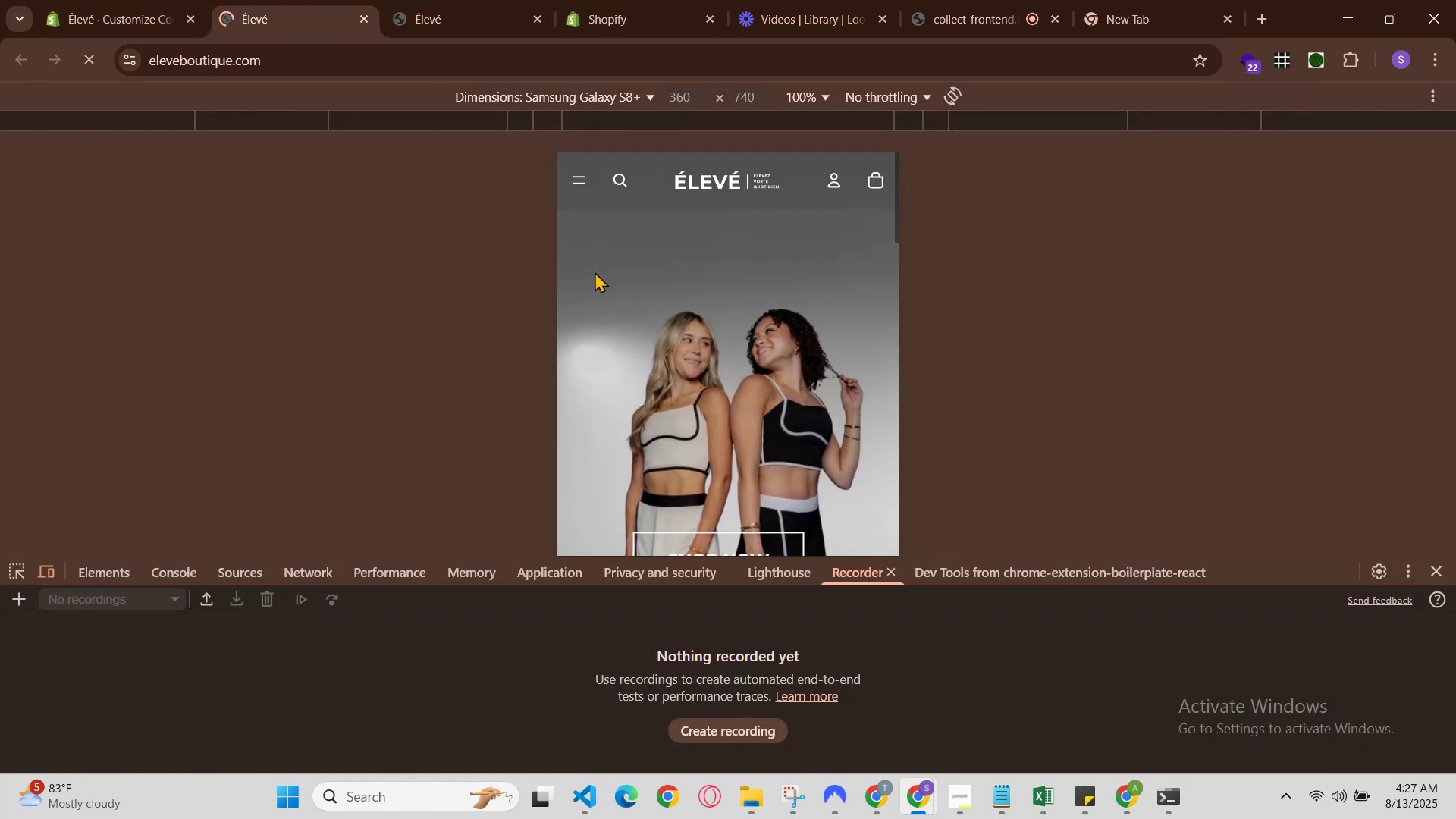 
scroll: coordinate [595, 280], scroll_direction: down, amount: 1.0
 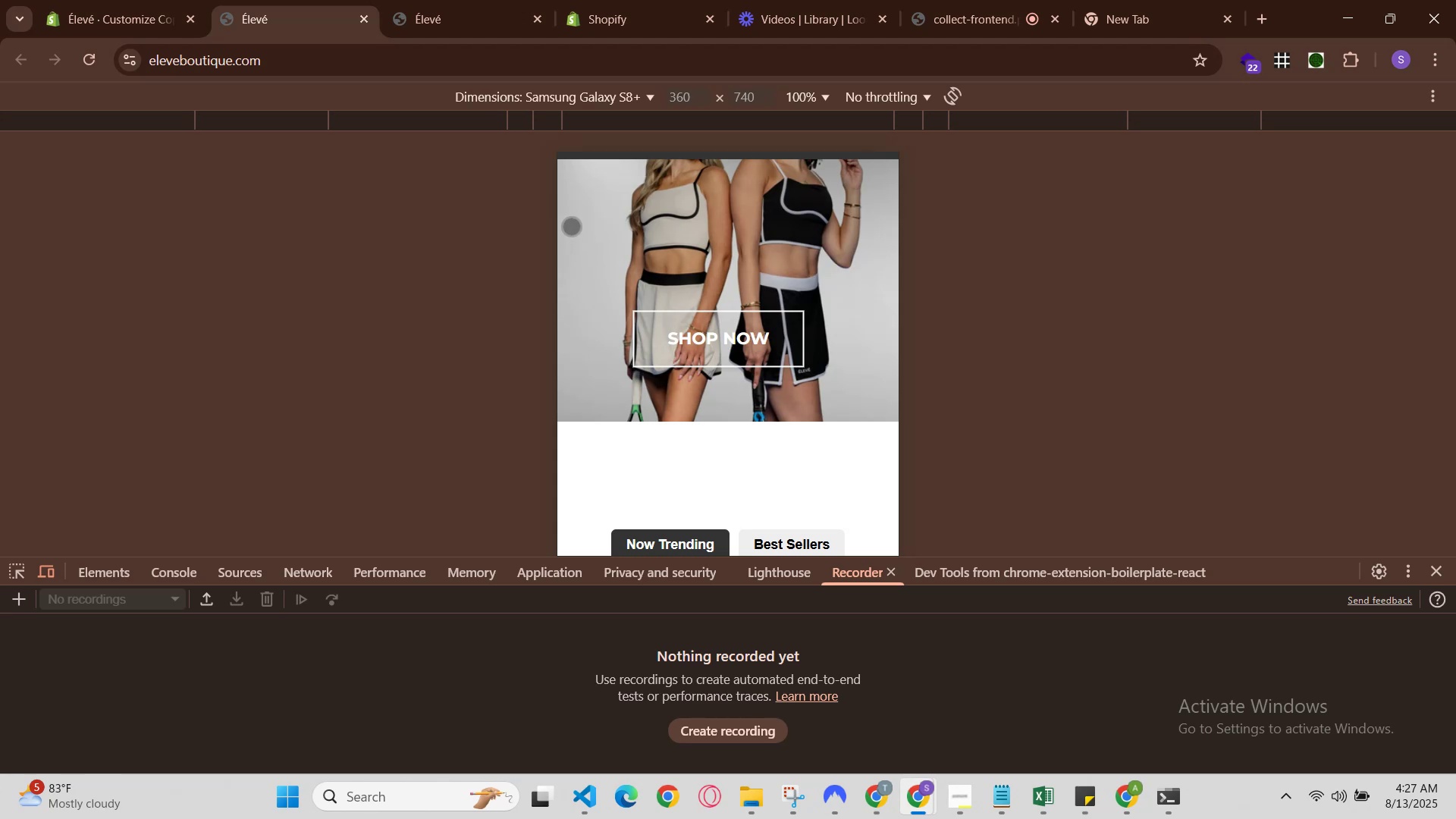 
left_click([464, 0])
 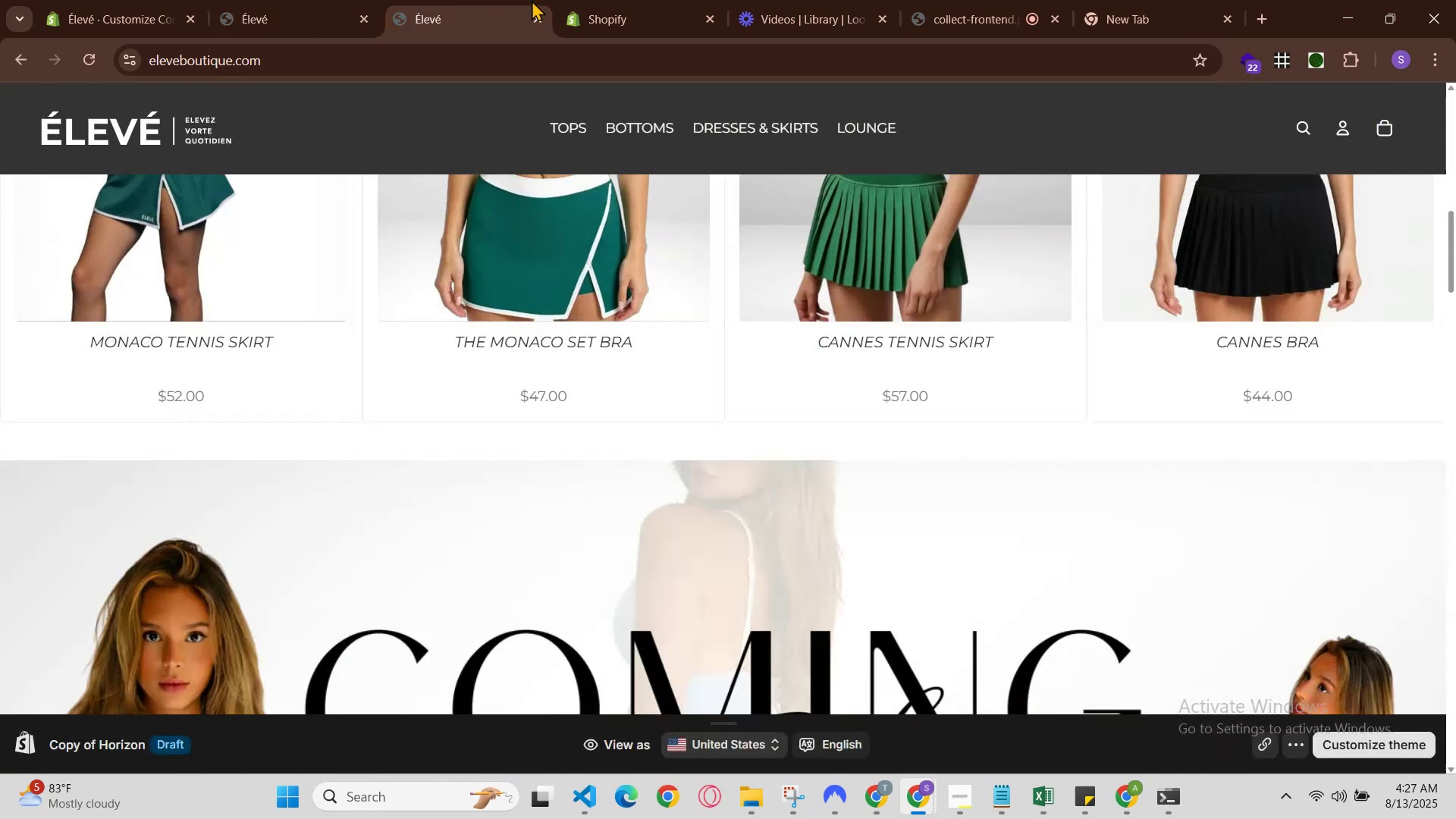 
left_click([545, 0])
 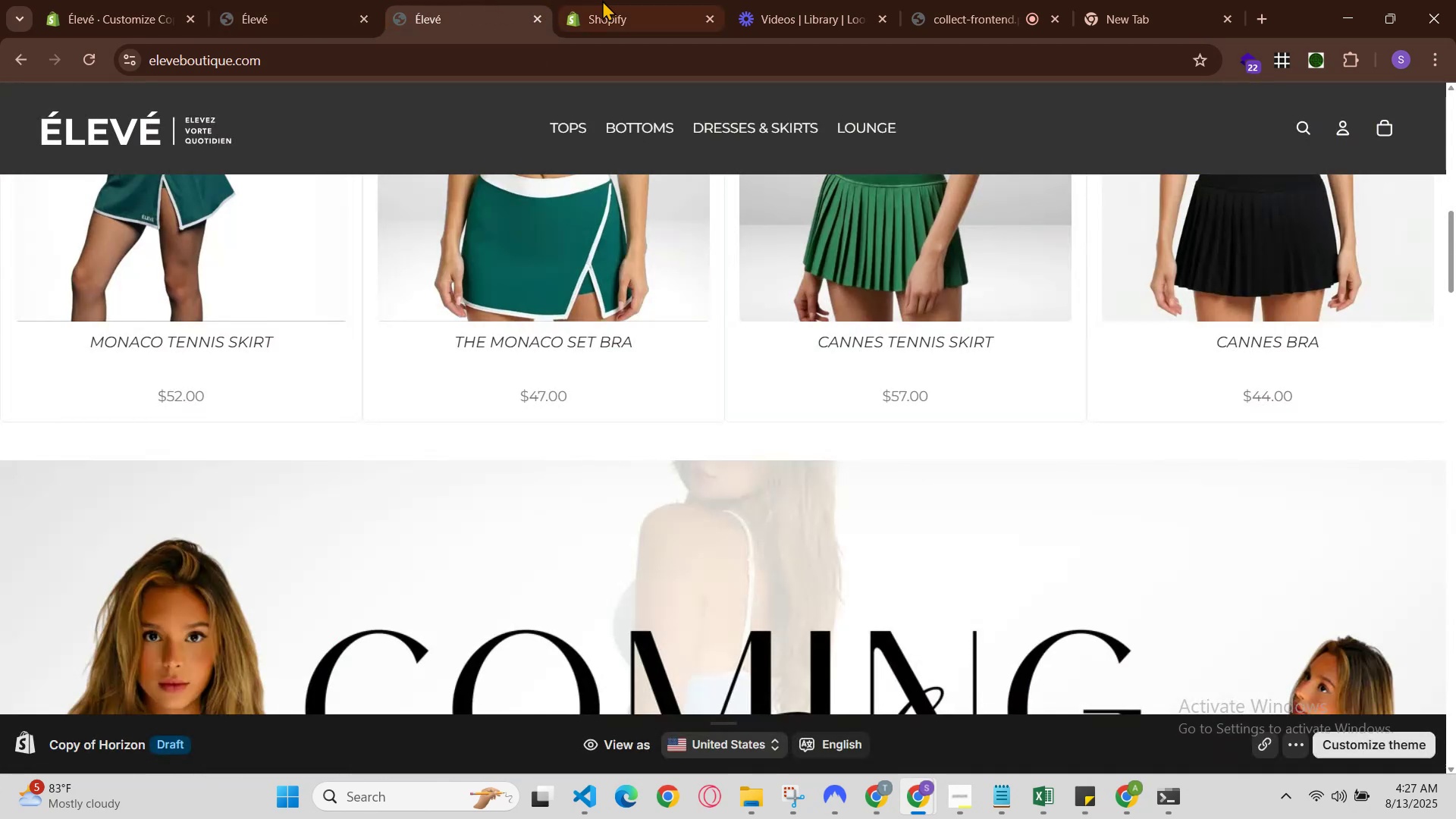 
left_click([605, 0])
 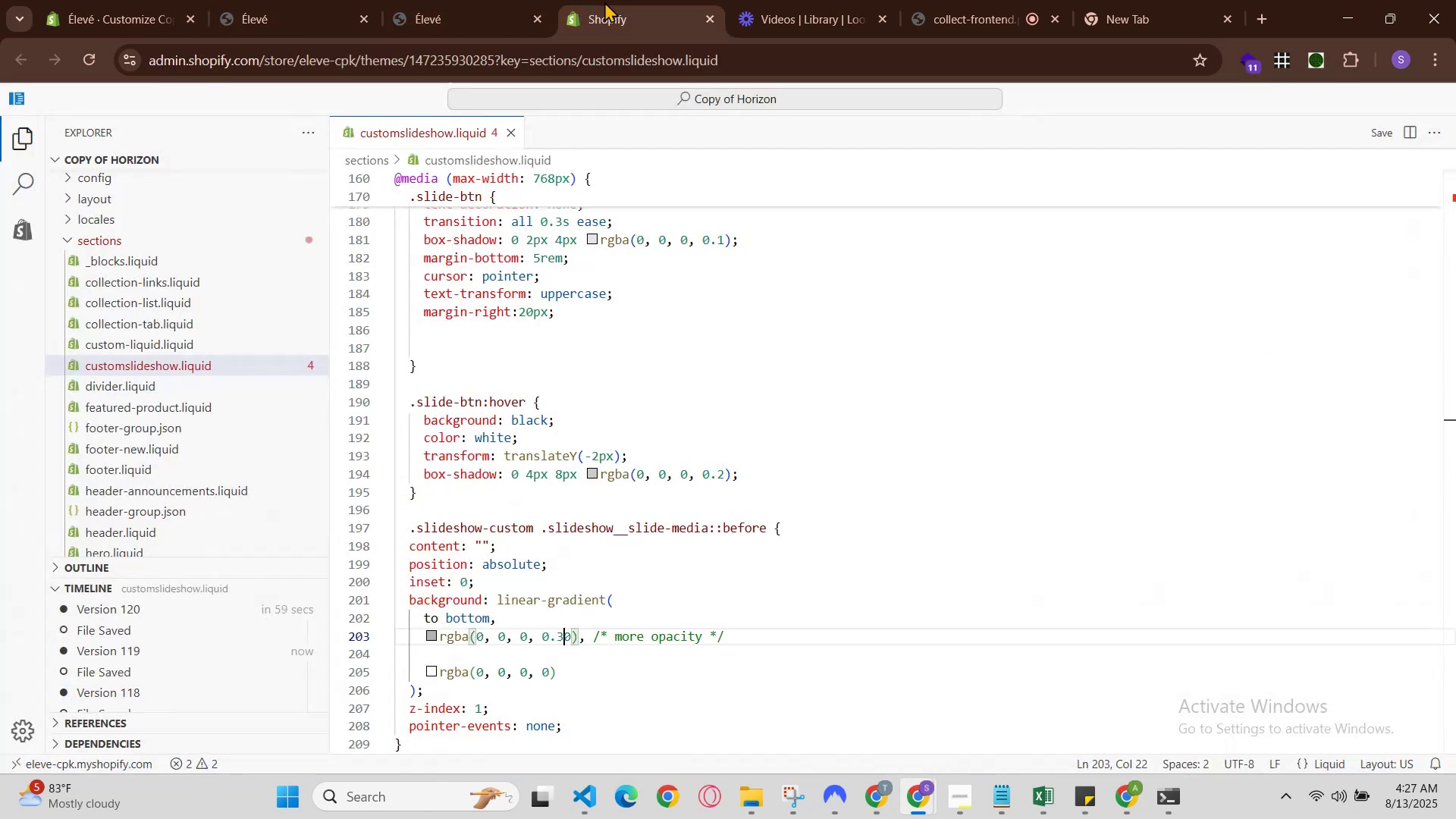 
key(Control+Z)
 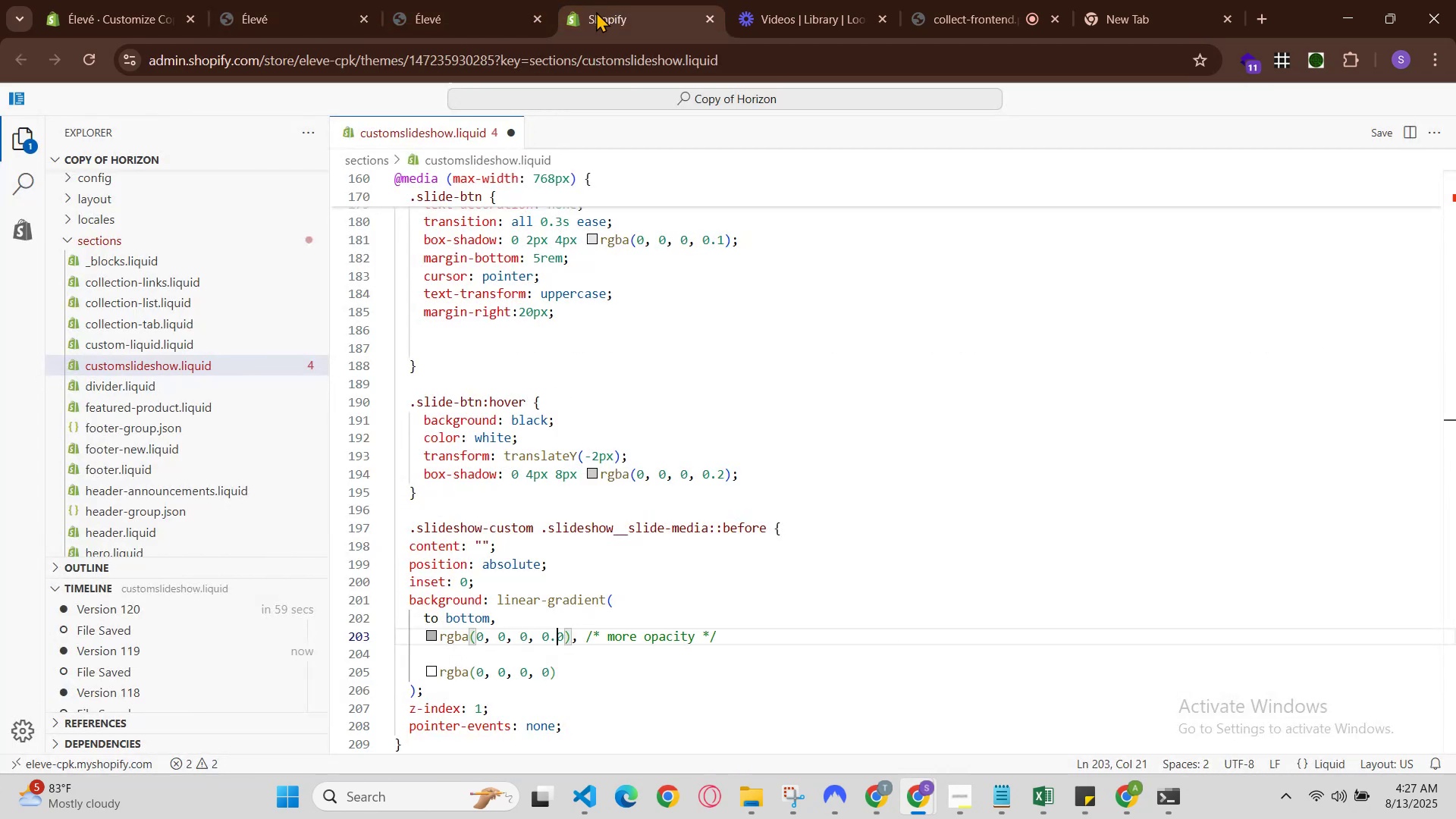 
key(Control+Z)
 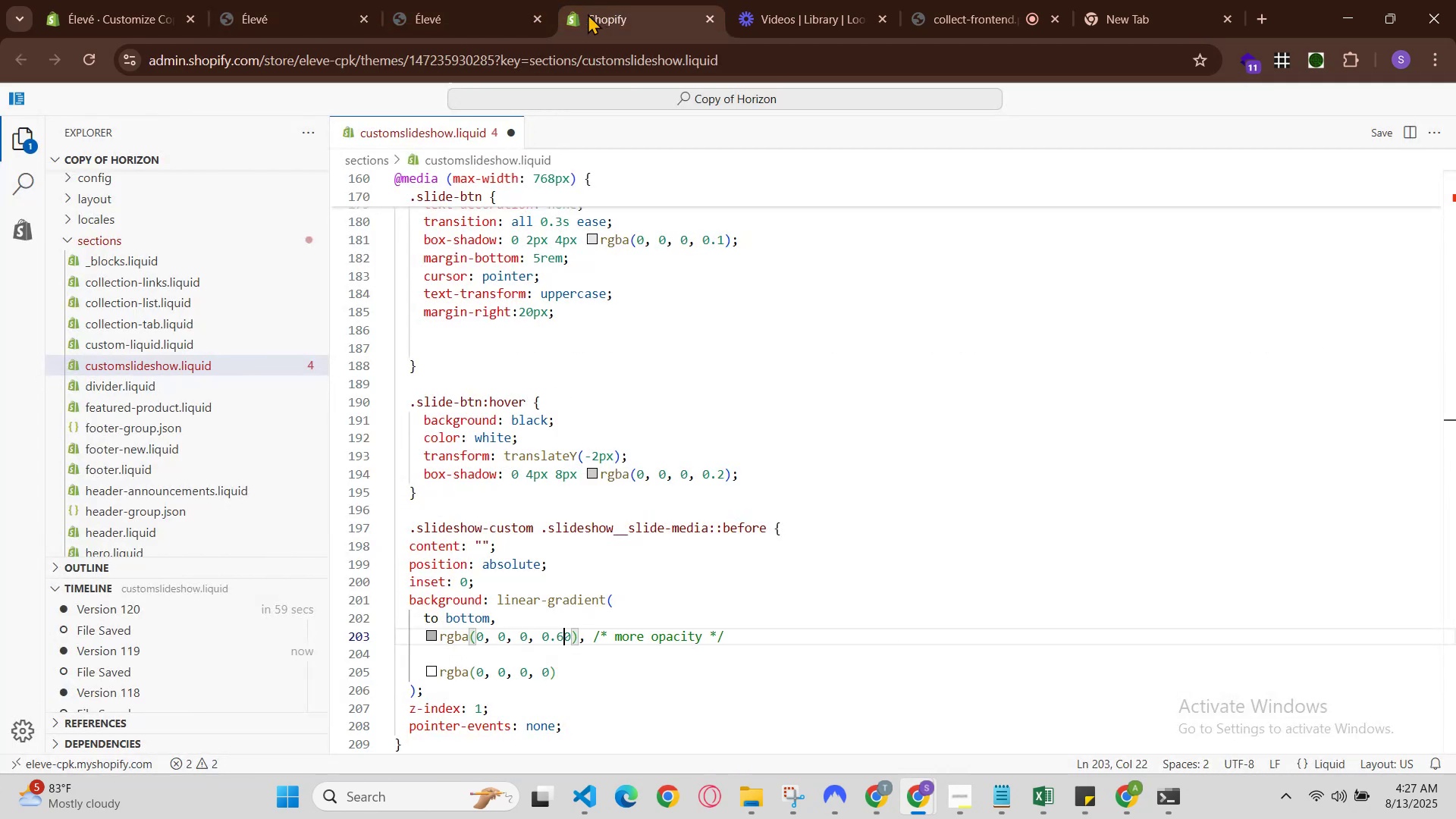 
hold_key(key=ControlLeft, duration=0.74)
 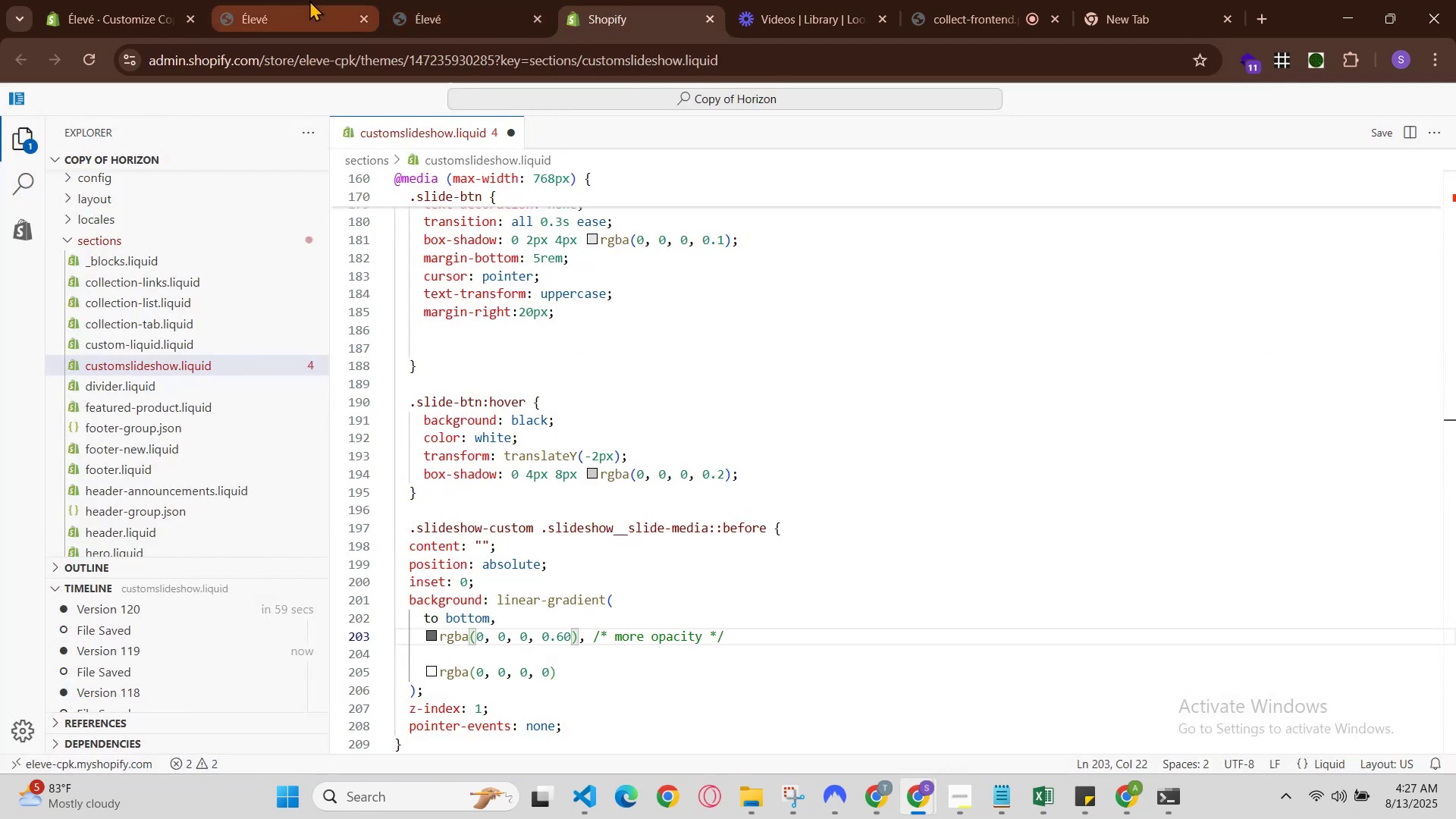 
hold_key(key=S, duration=0.35)
 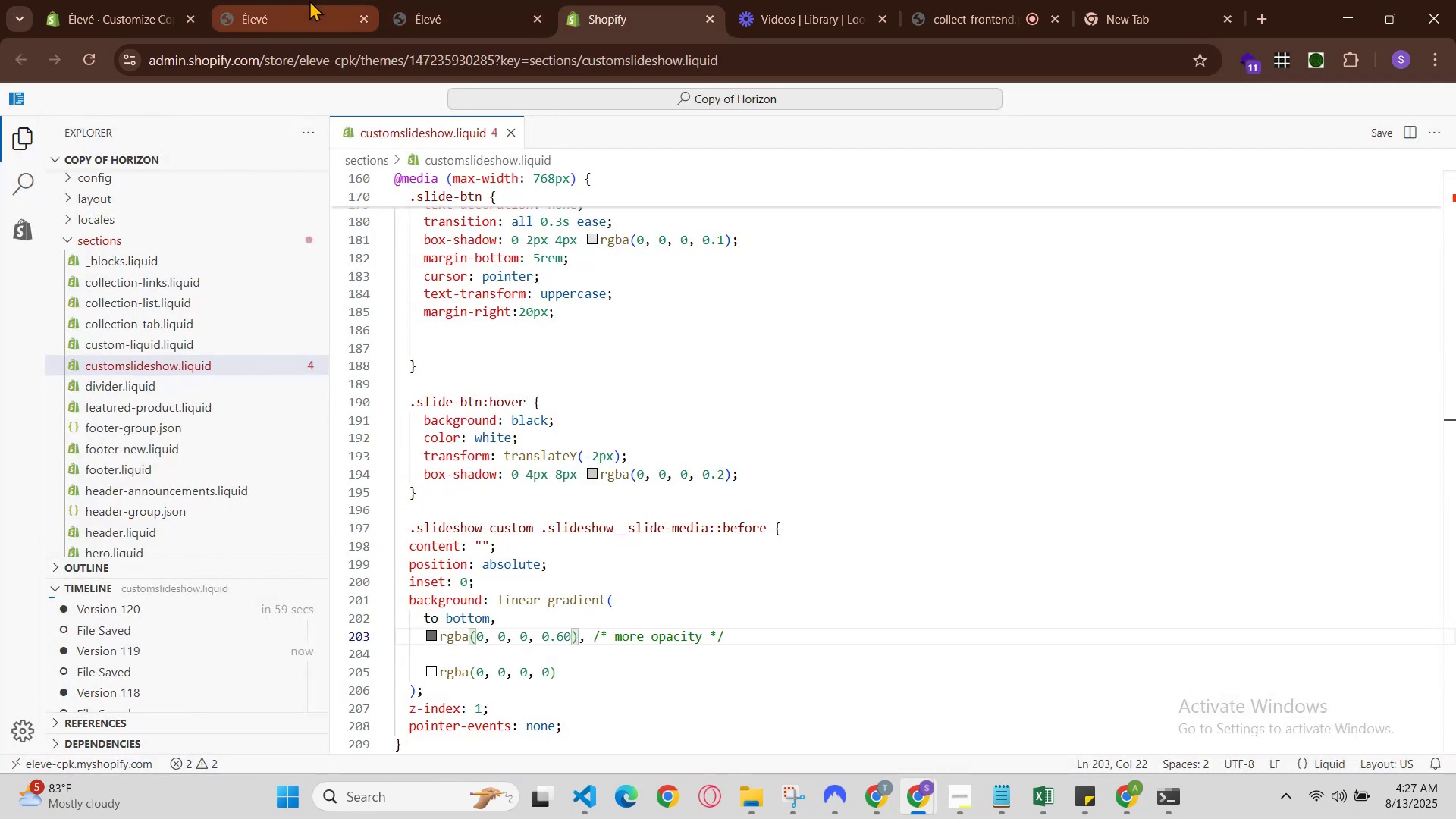 
left_click([309, 0])
 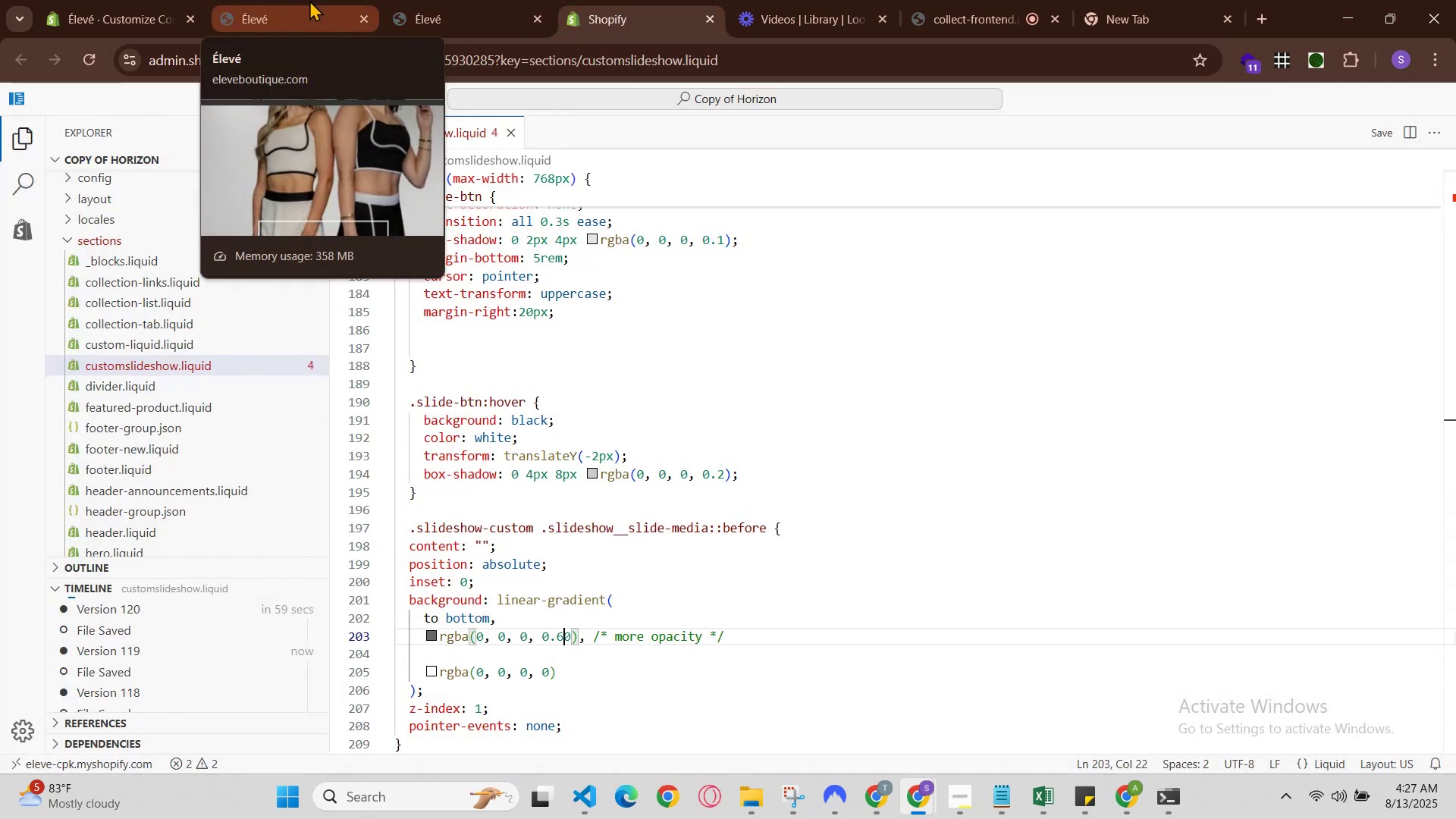 
key(Control+R)
 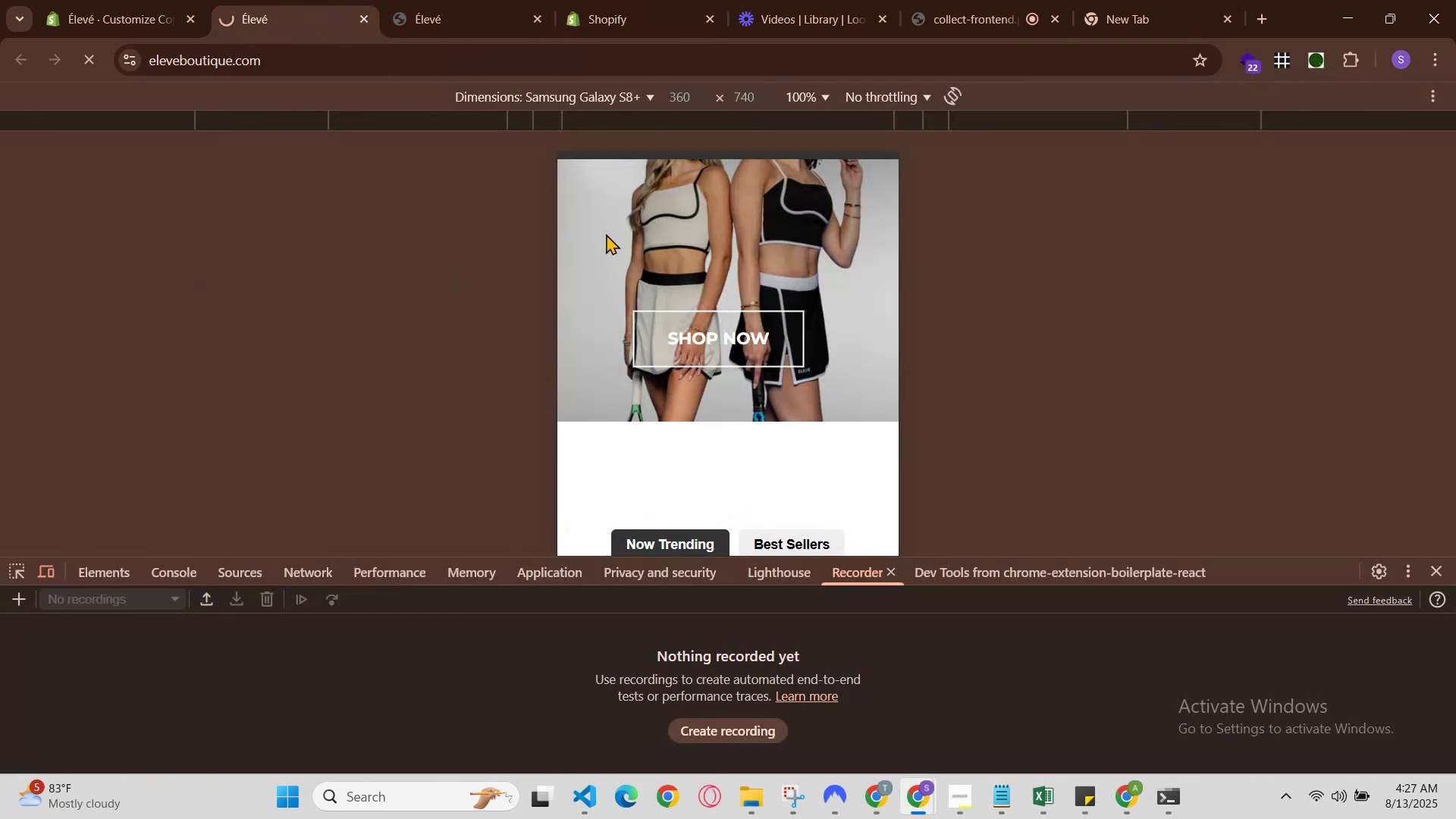 
scroll: coordinate [682, 278], scroll_direction: up, amount: 1.0
 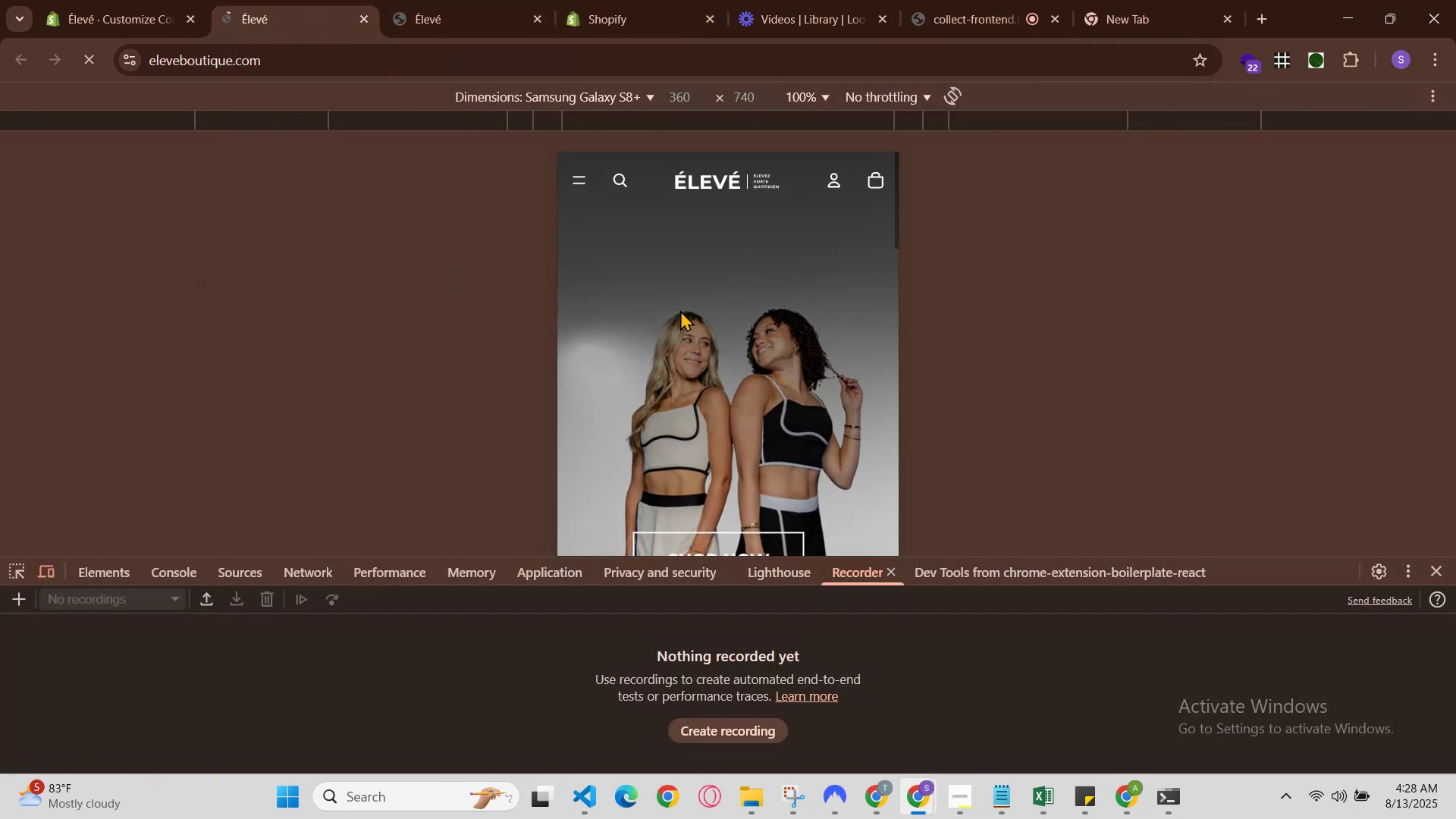 
scroll: coordinate [680, 310], scroll_direction: down, amount: 1.0
 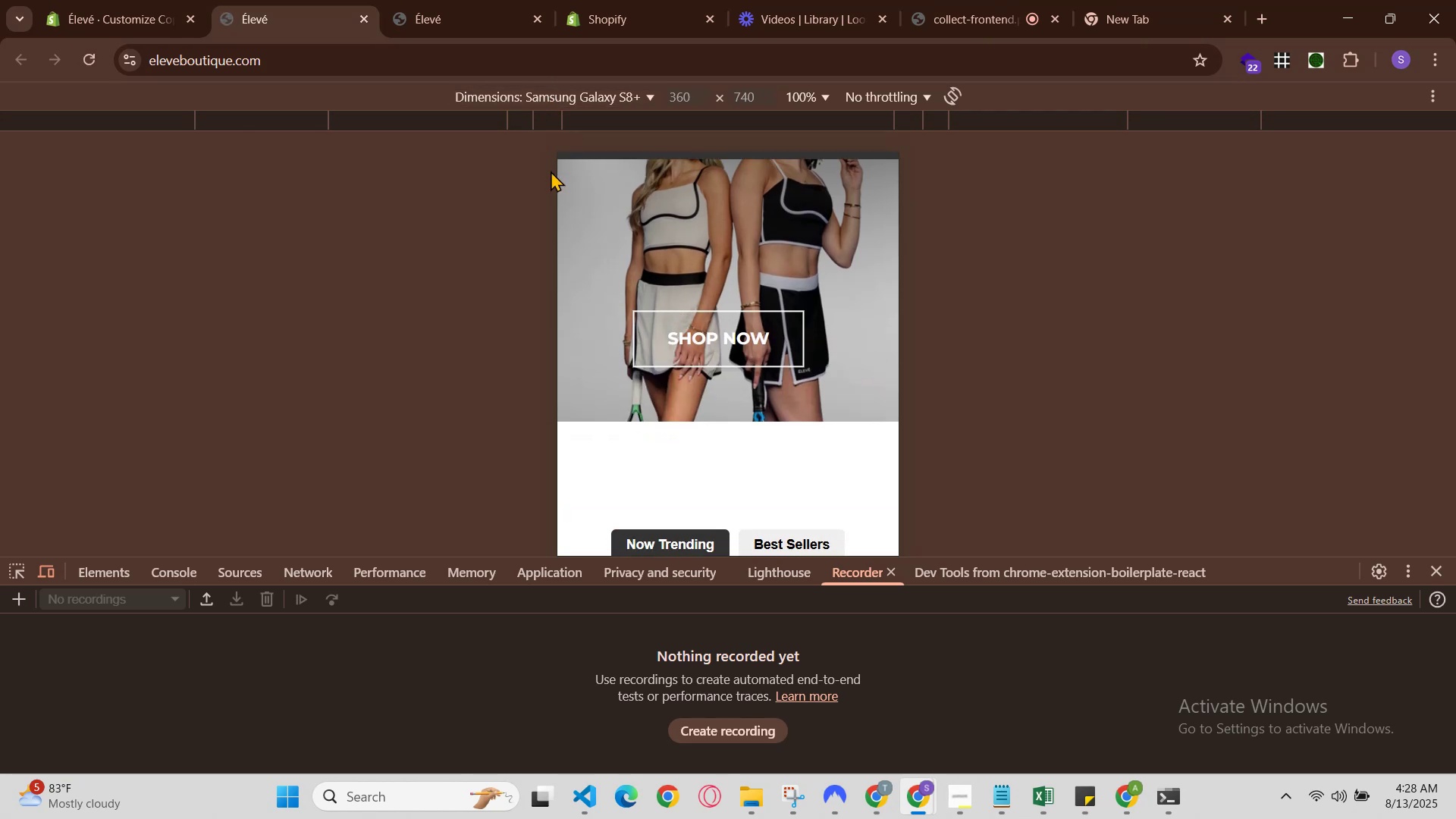 
left_click([425, 0])
 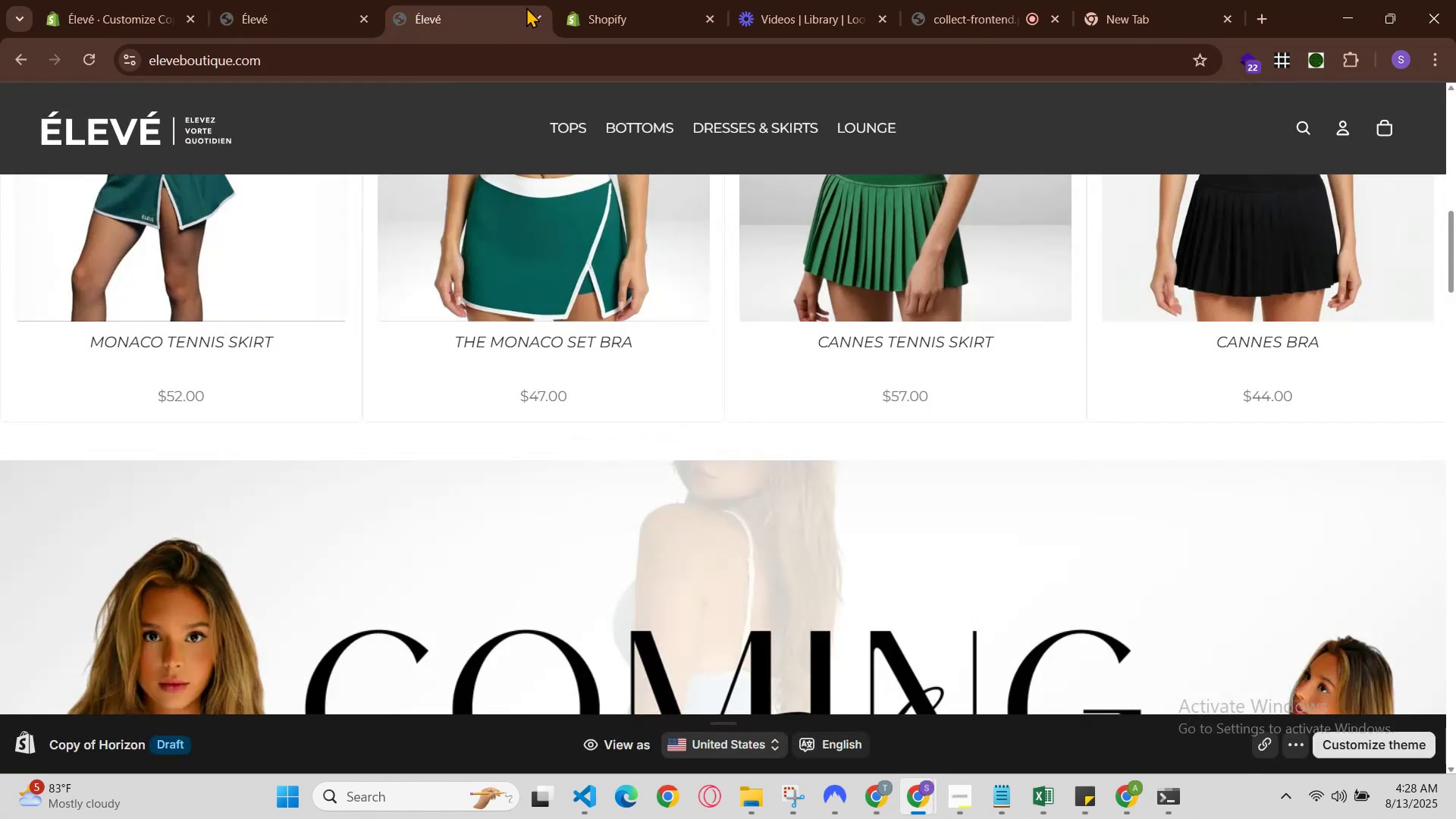 
left_click([581, 0])
 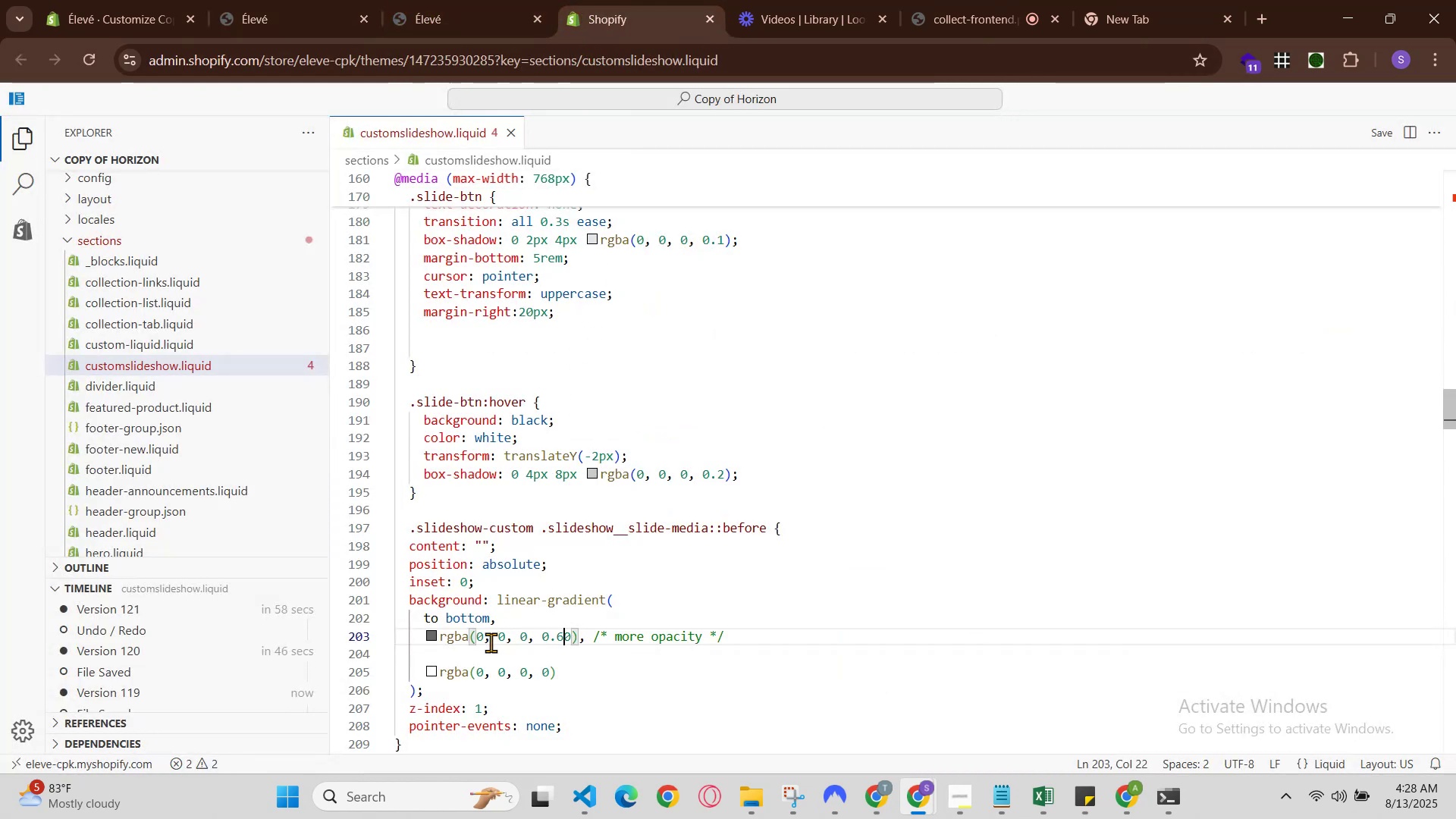 
left_click([485, 641])
 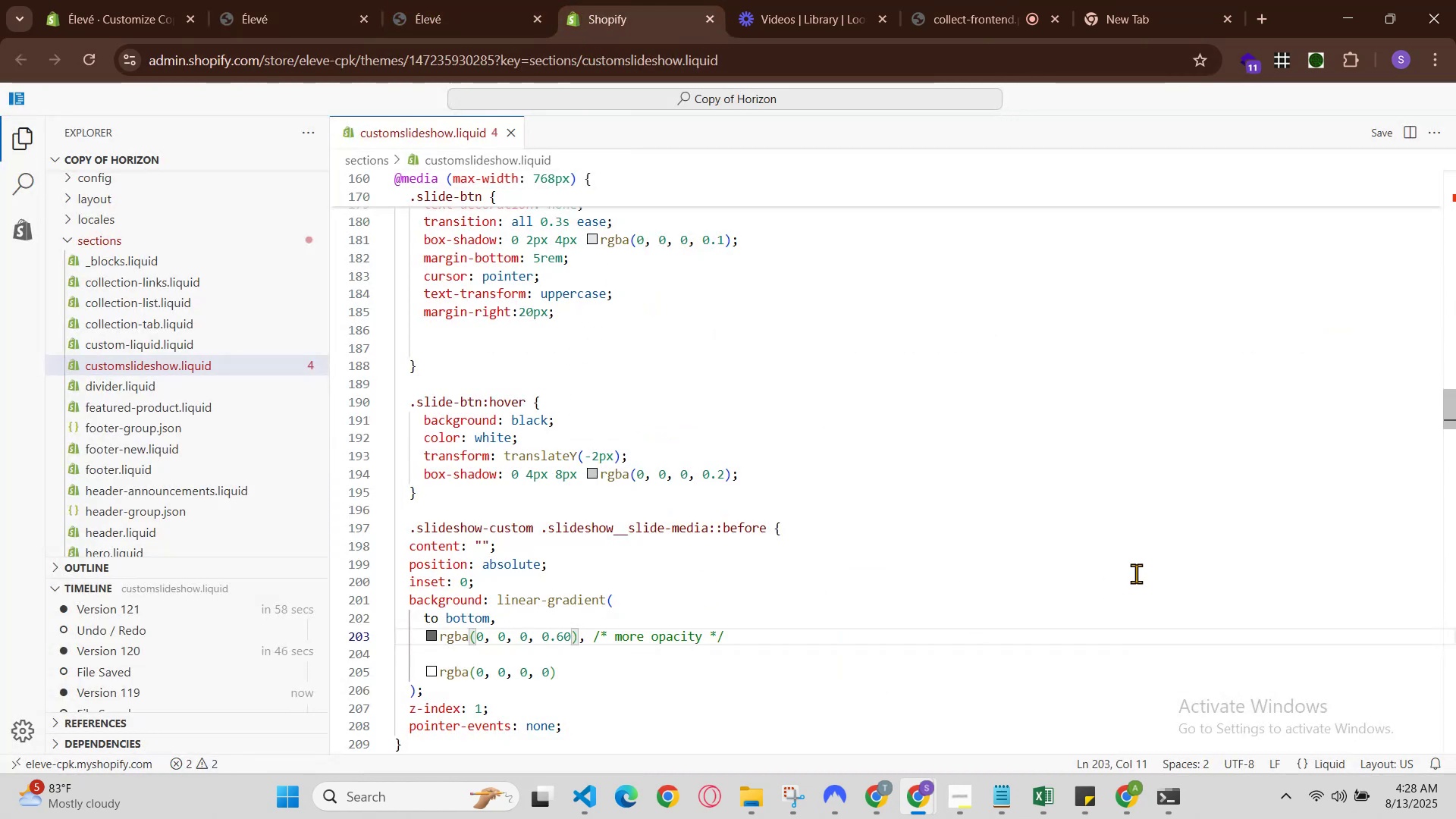 
key(Period)
 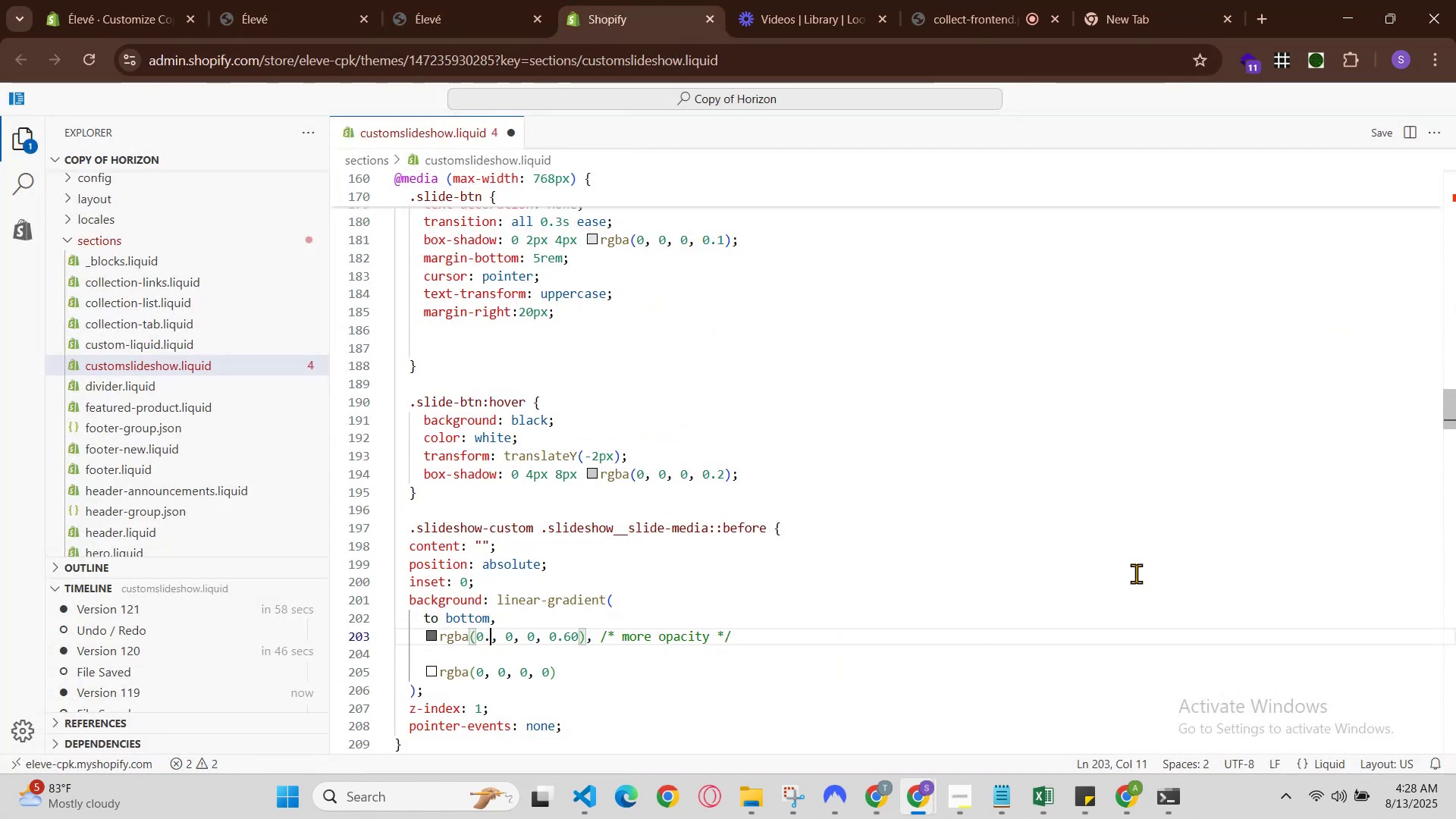 
key(4)
 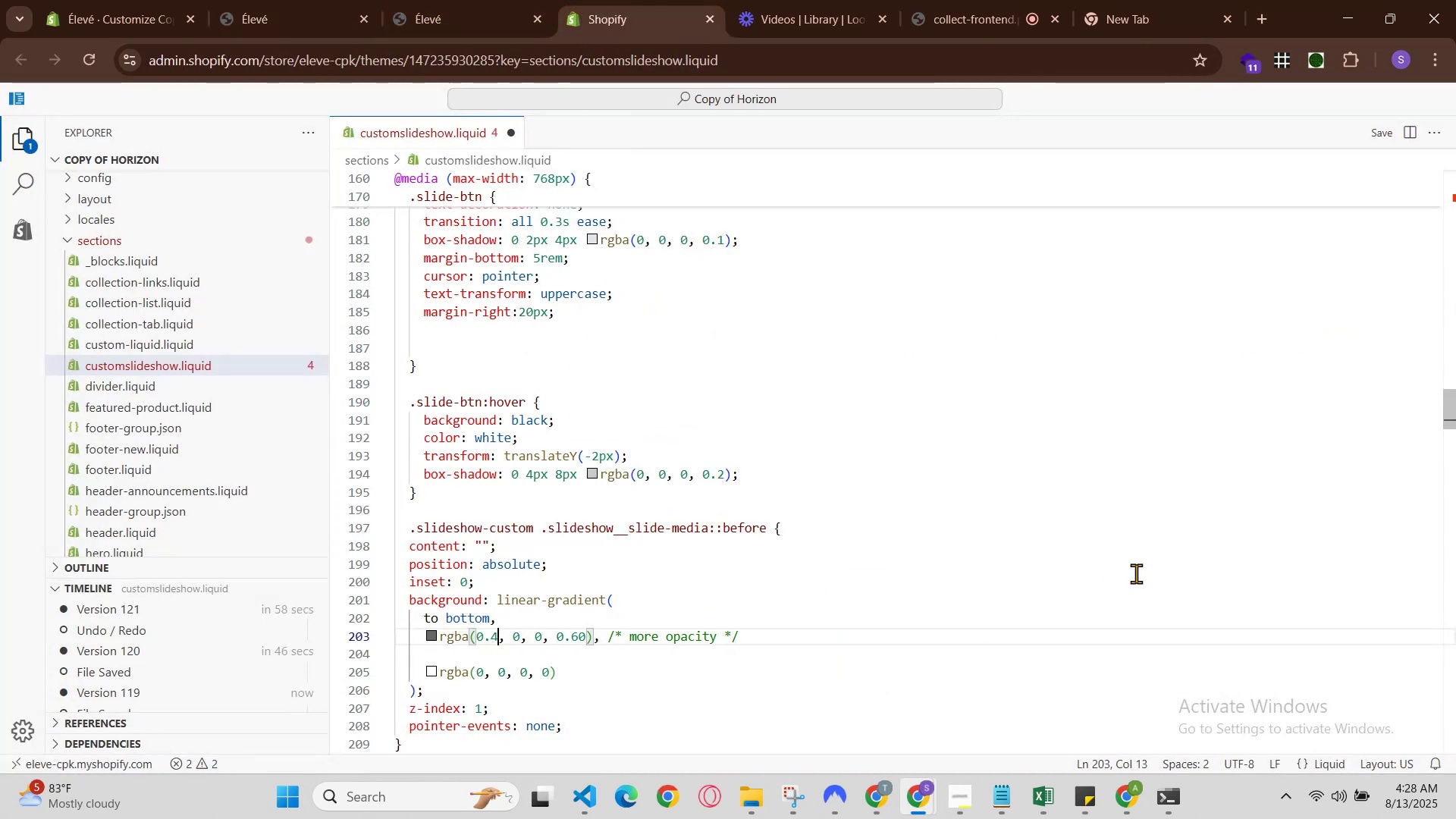 
hold_key(key=ControlLeft, duration=0.61)
 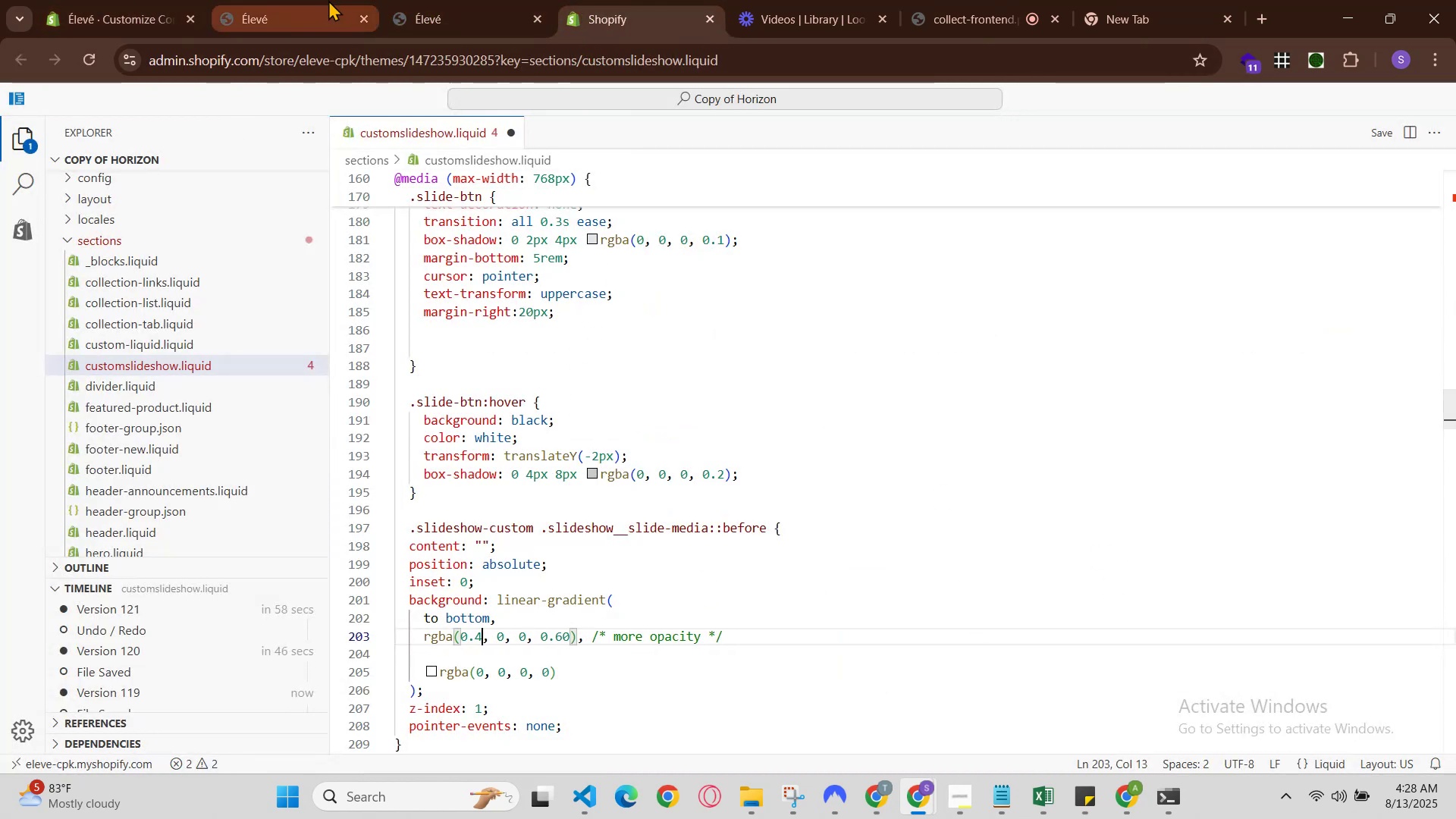 
hold_key(key=S, duration=0.4)
 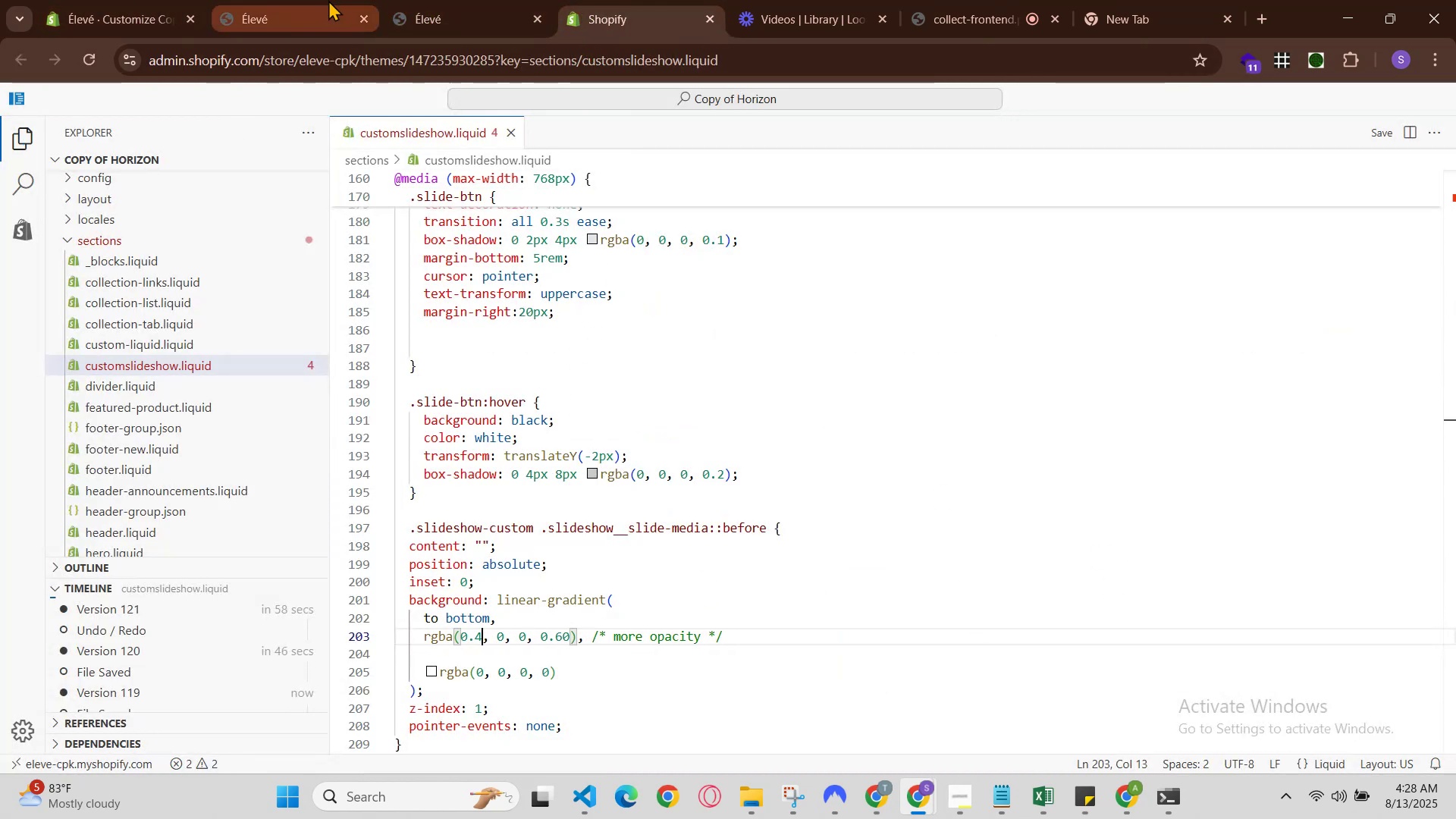 
left_click([329, 0])
 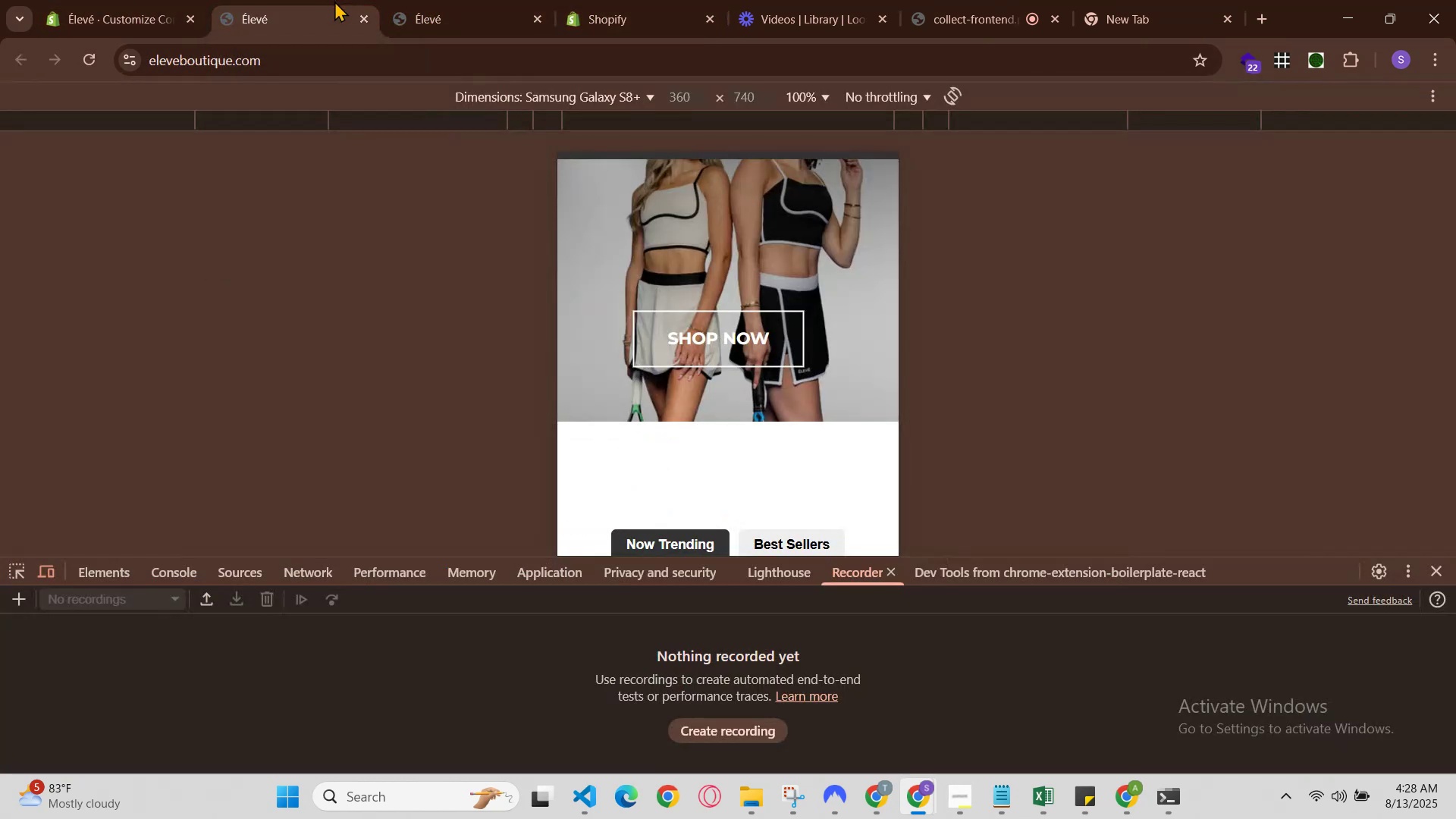 
key(Control+R)
 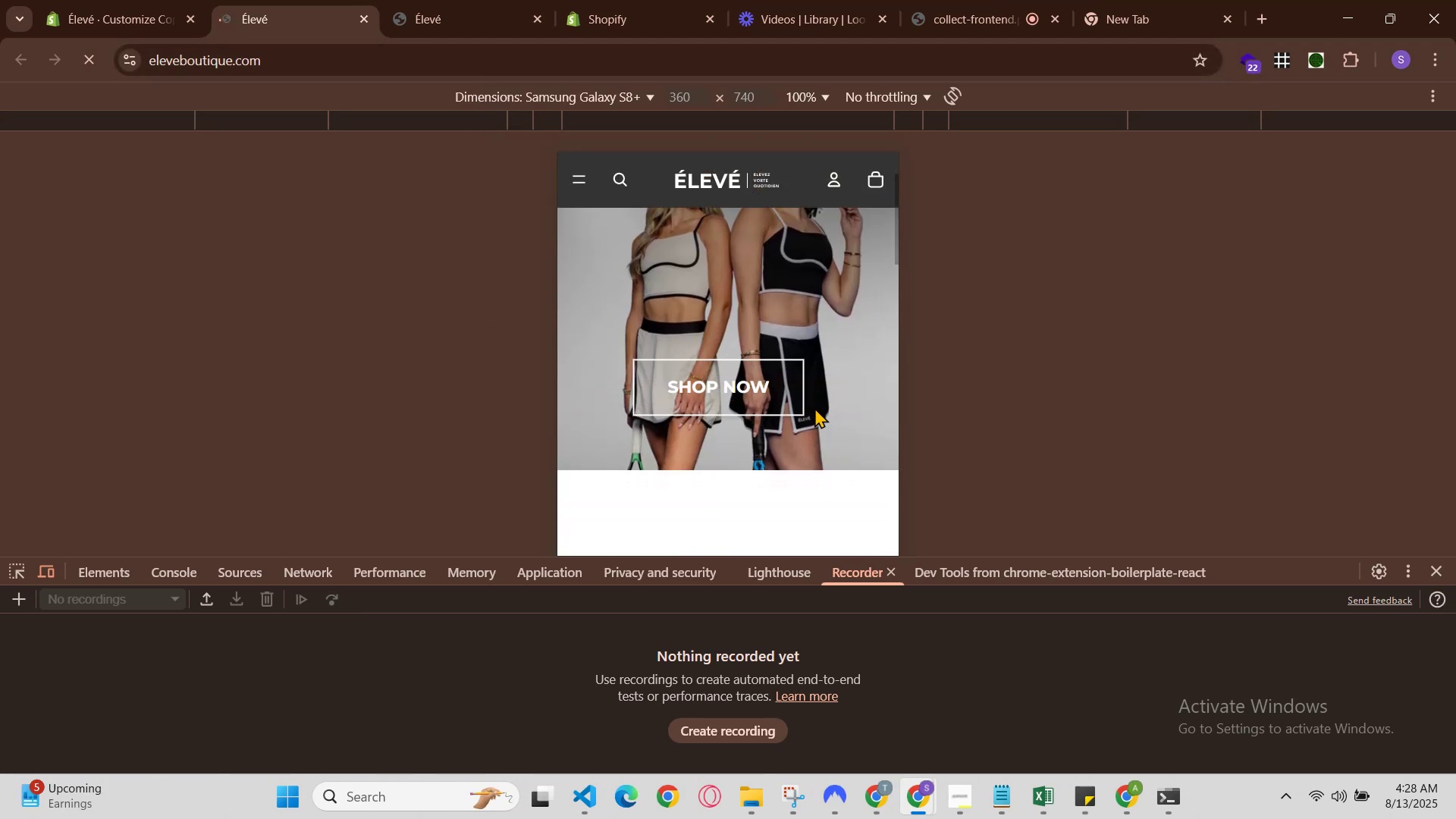 
wait(5.4)
 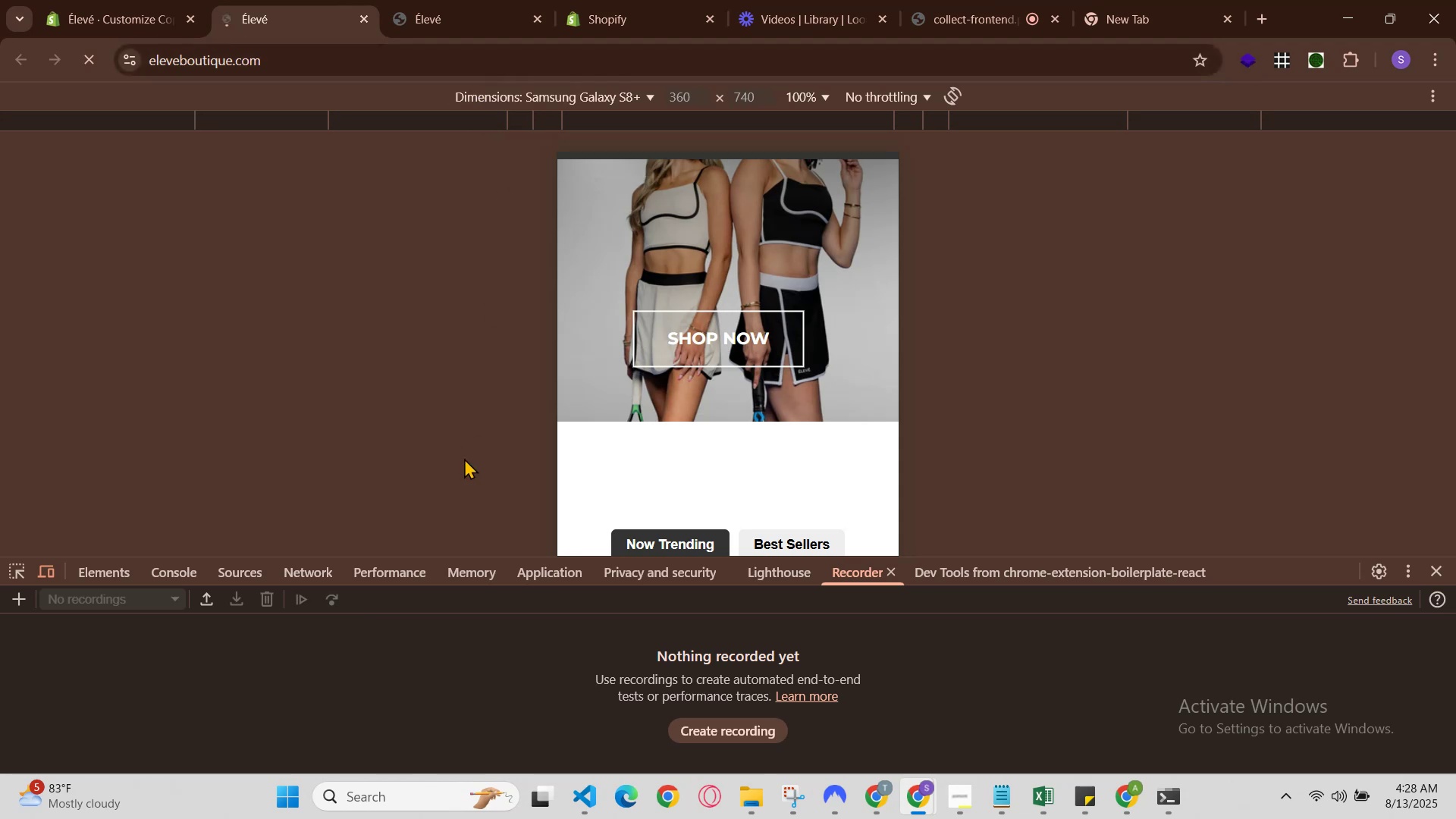 
left_click([459, 0])
 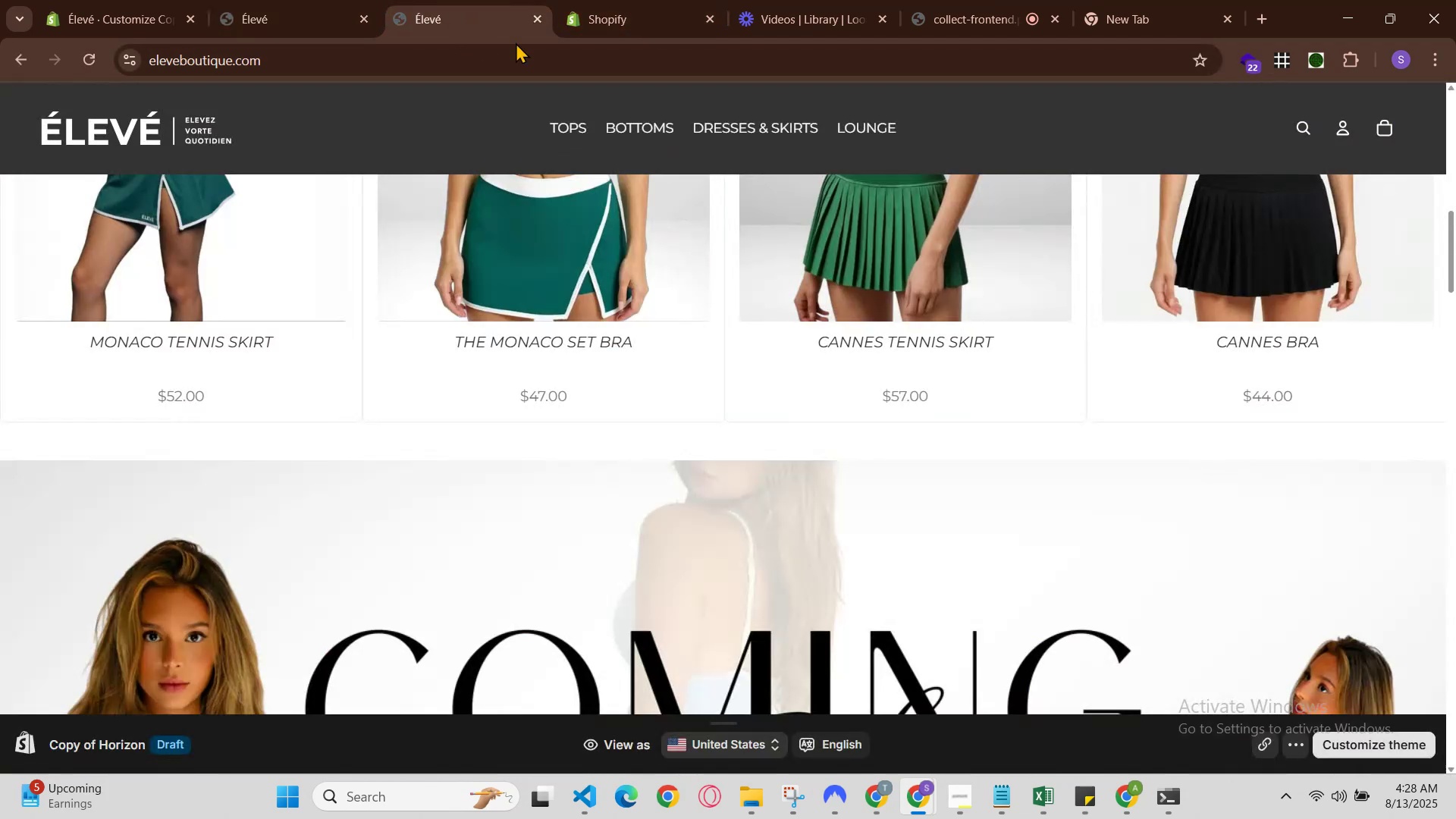 
left_click([586, 0])
 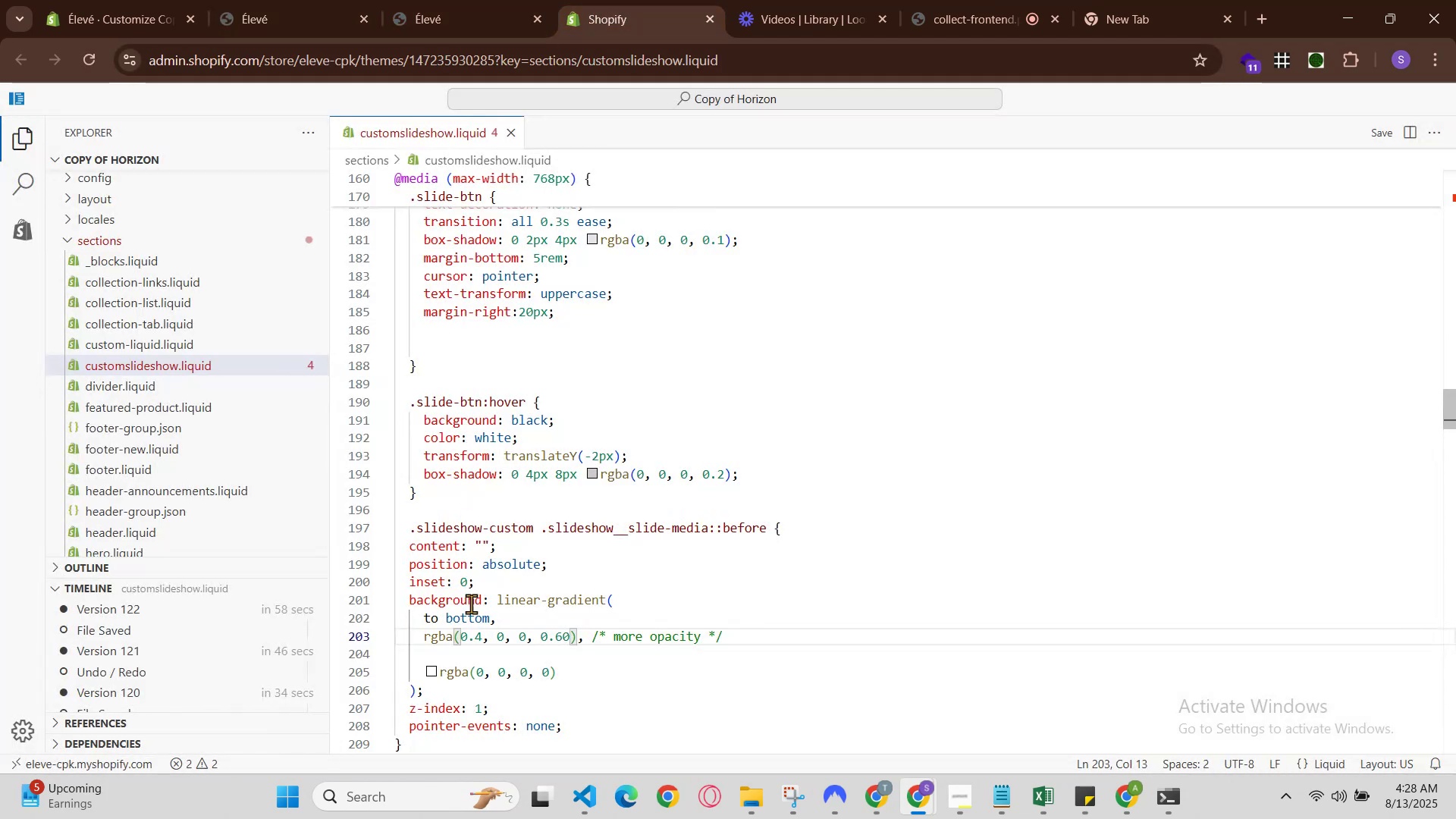 
left_click([476, 639])
 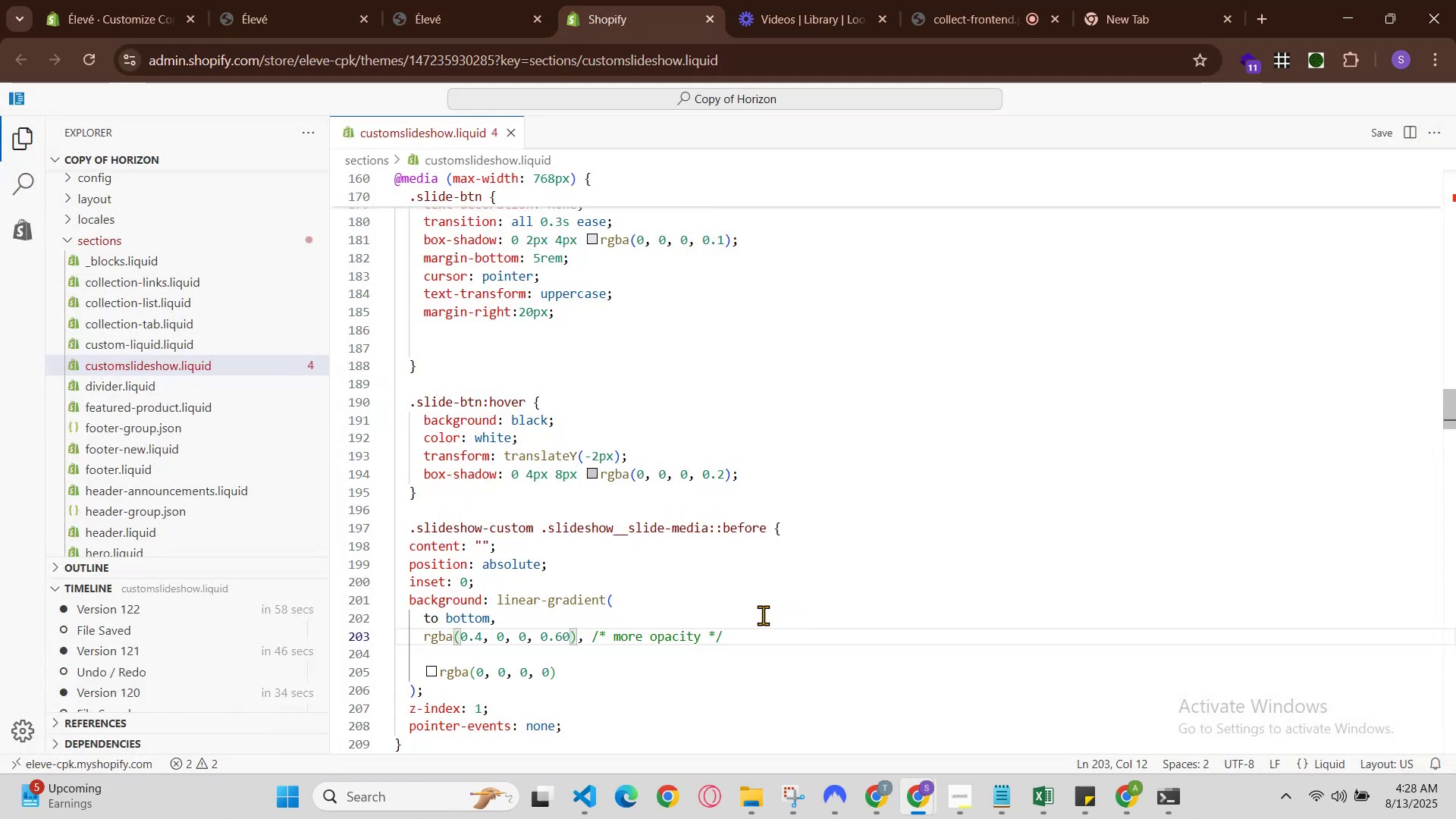 
key(6)
 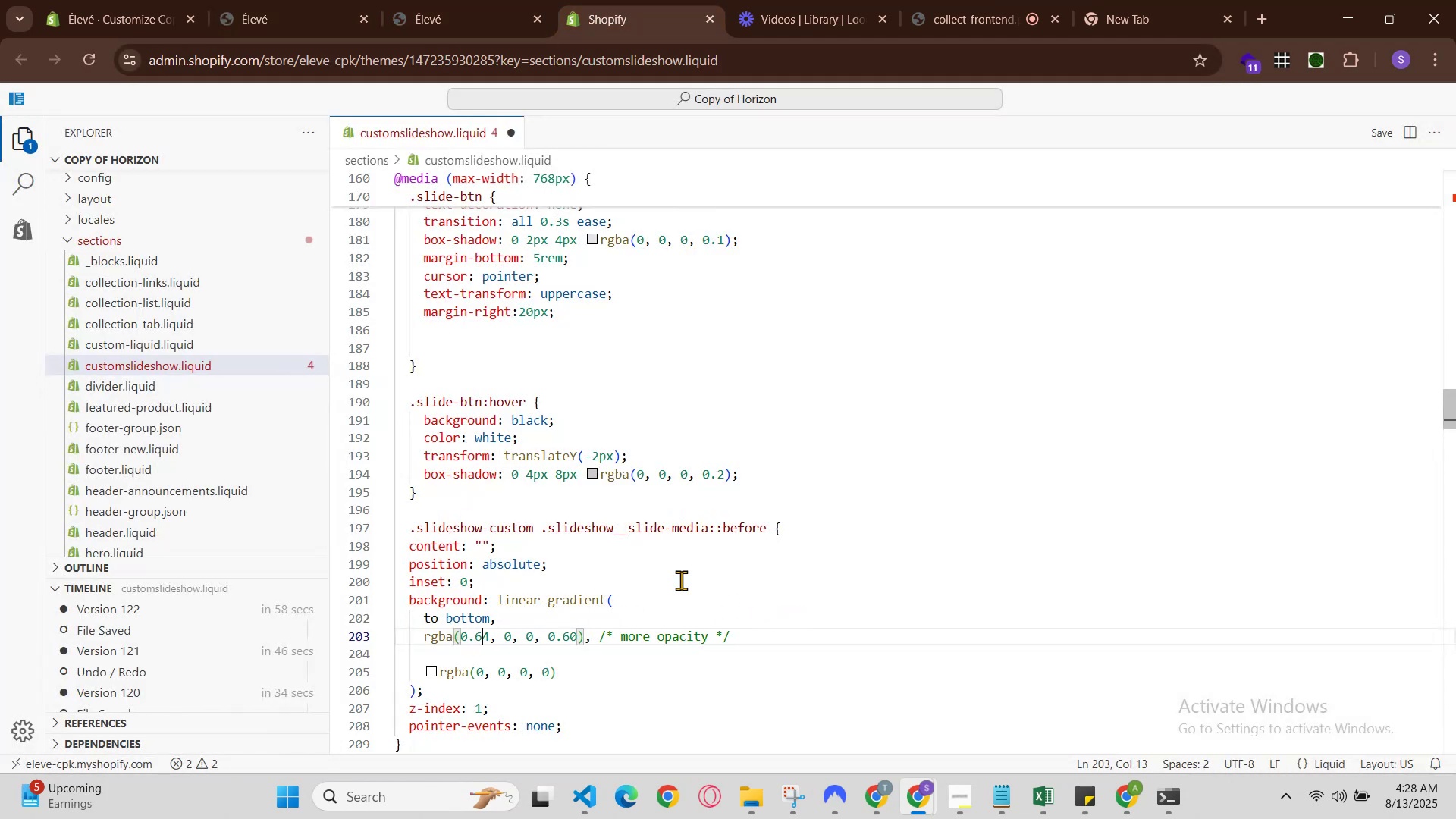 
hold_key(key=ControlLeft, duration=0.69)
 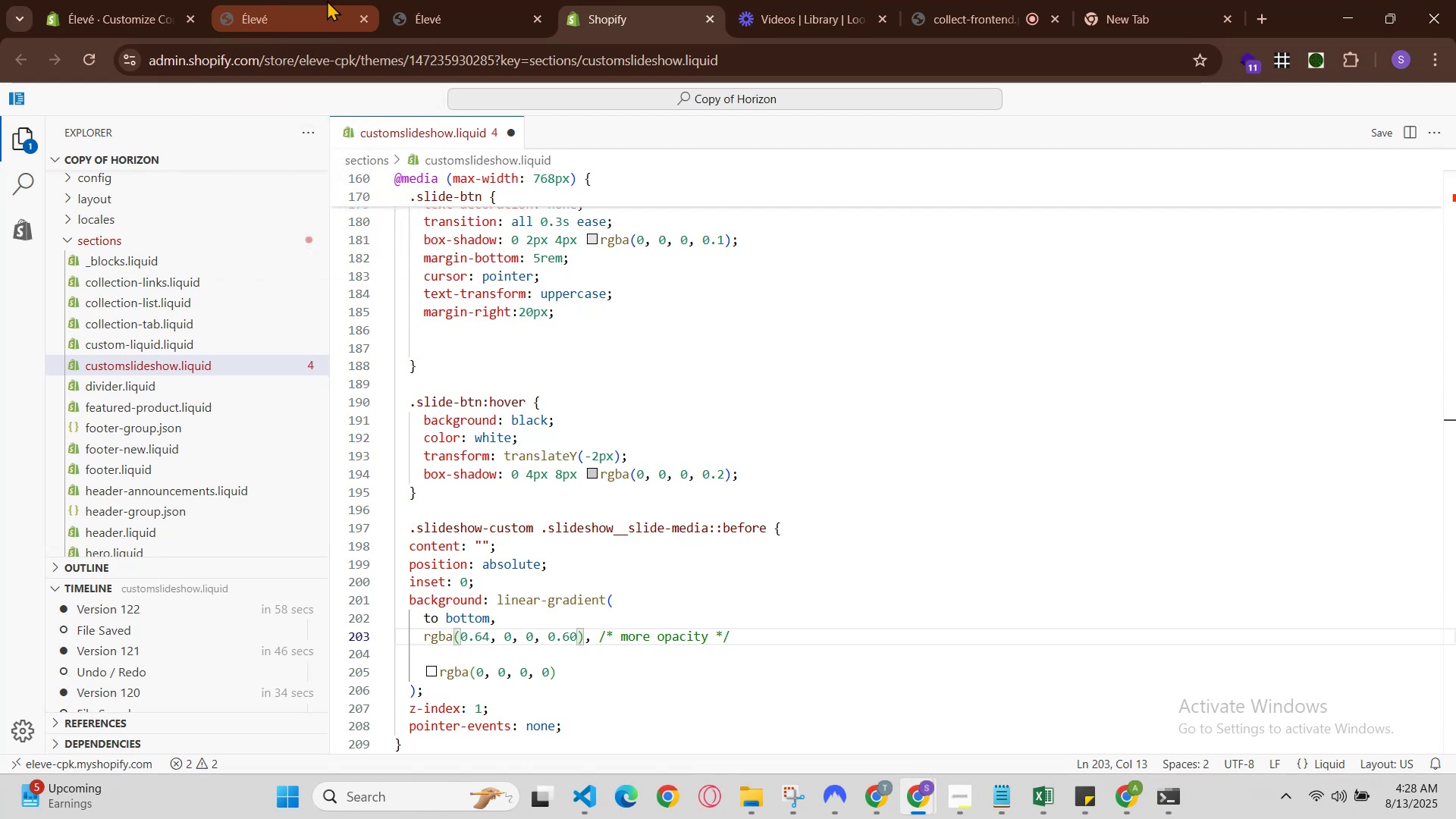 
hold_key(key=S, duration=0.38)
 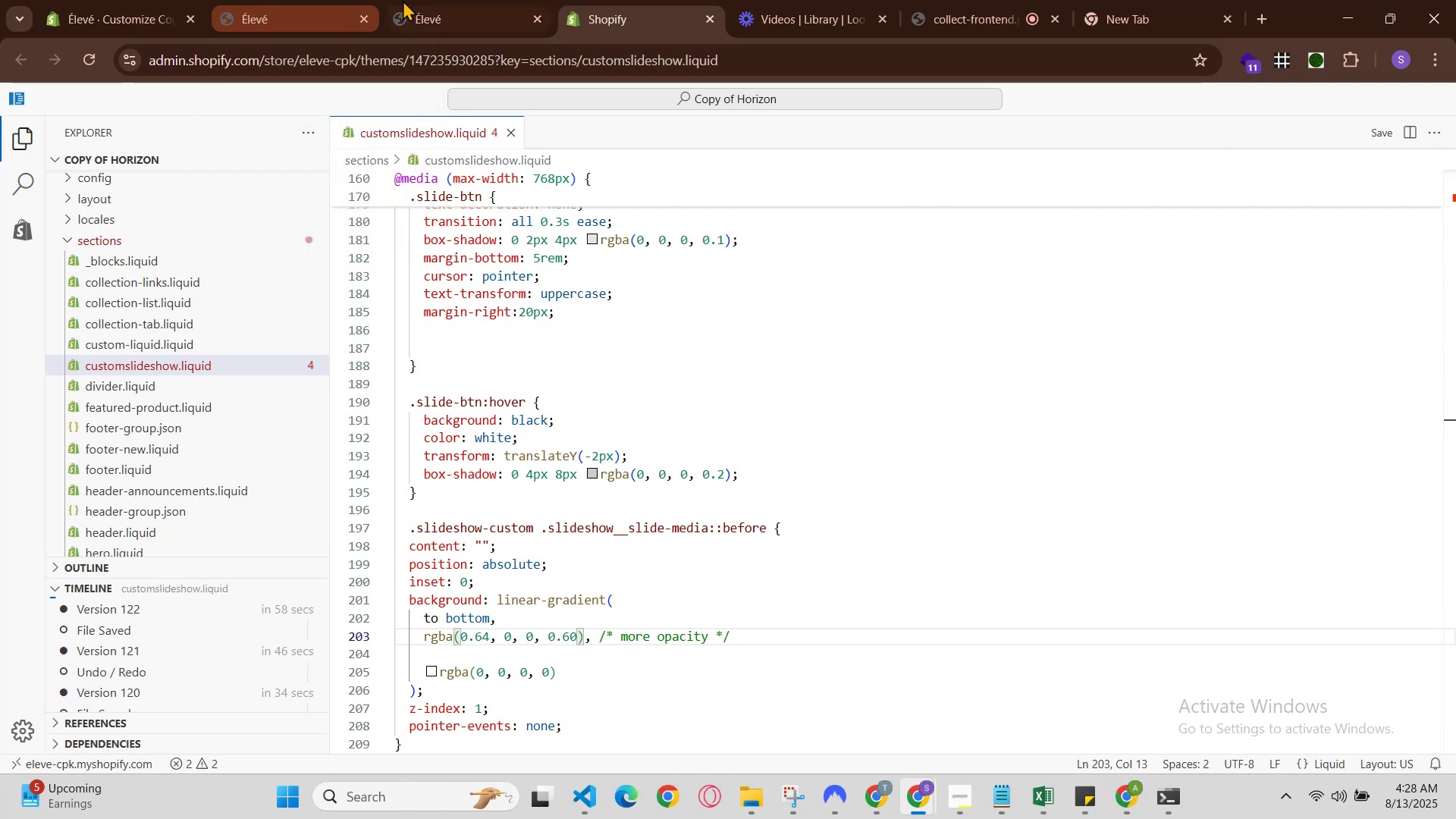 
left_click([409, 0])
 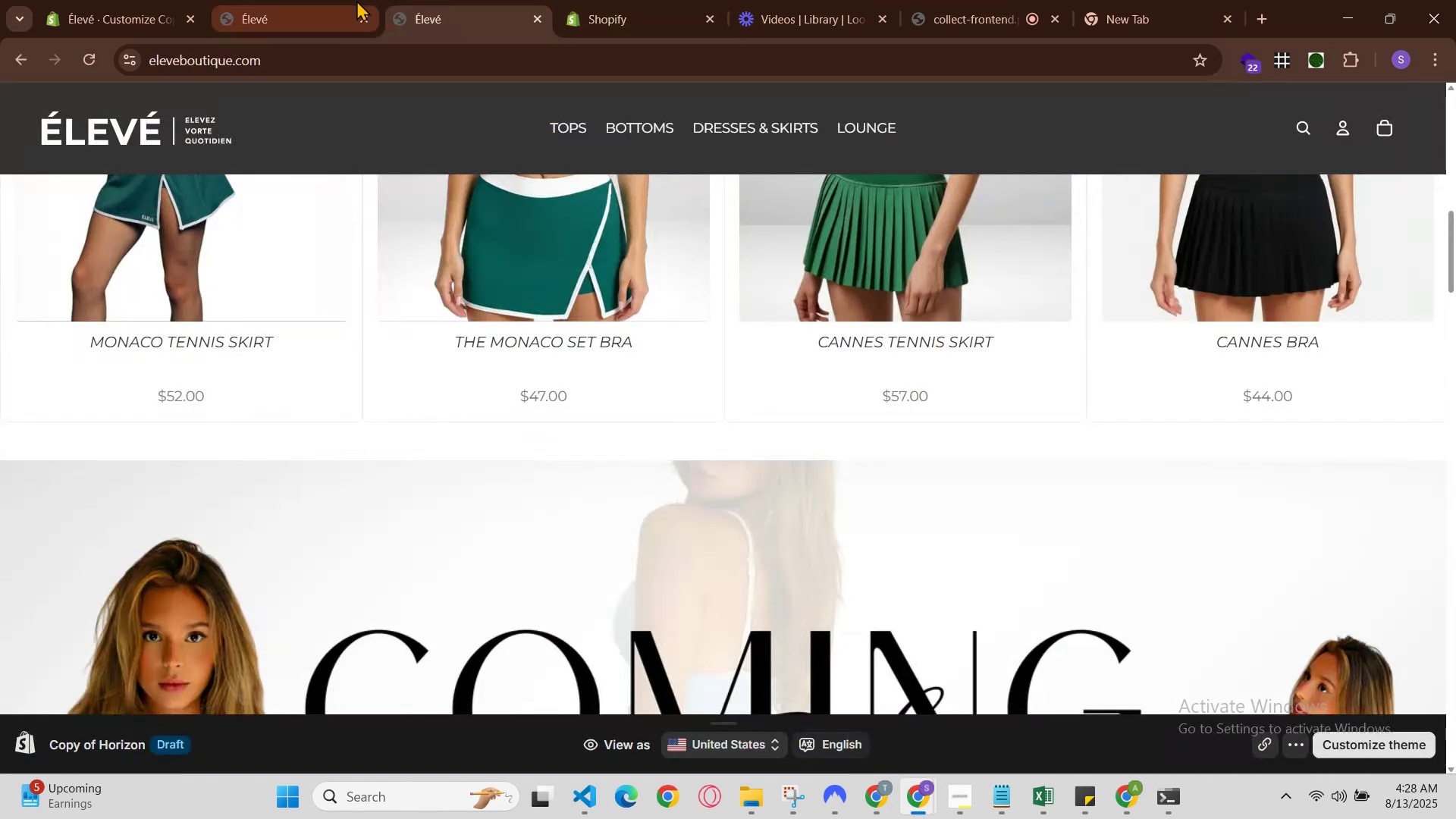 
left_click([346, 0])
 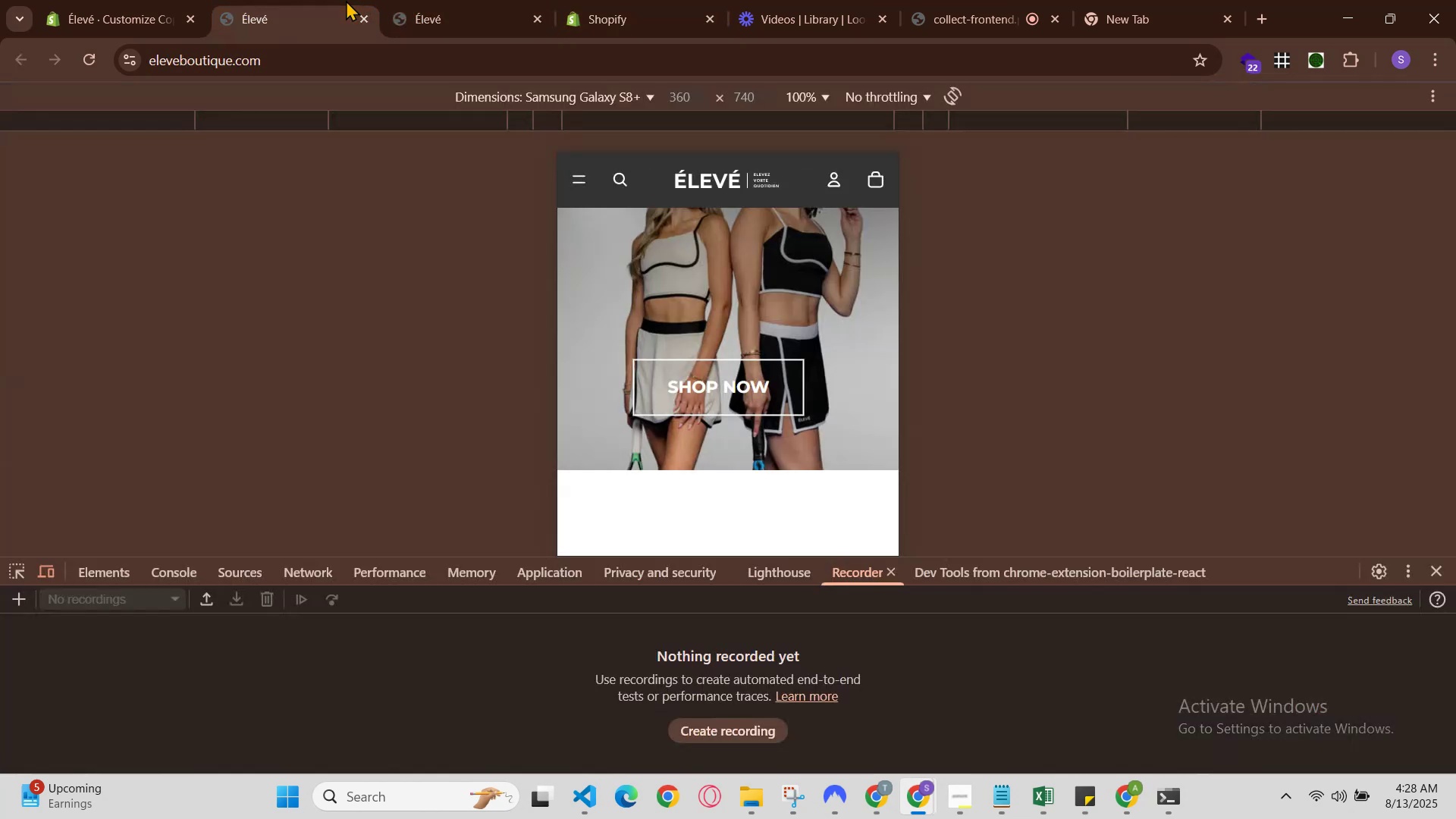 
key(Control+R)
 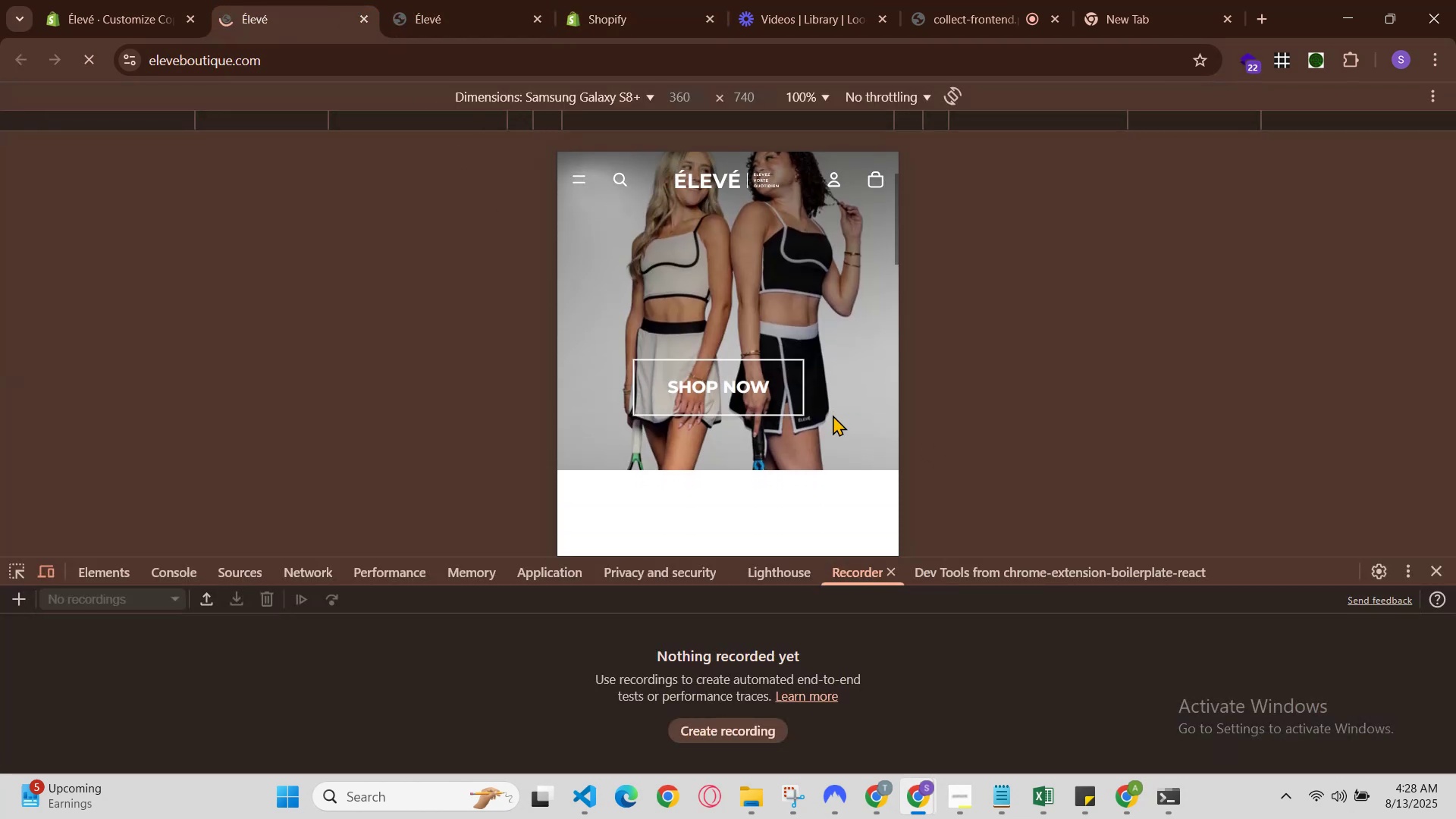 
scroll: coordinate [831, 421], scroll_direction: up, amount: 1.0
 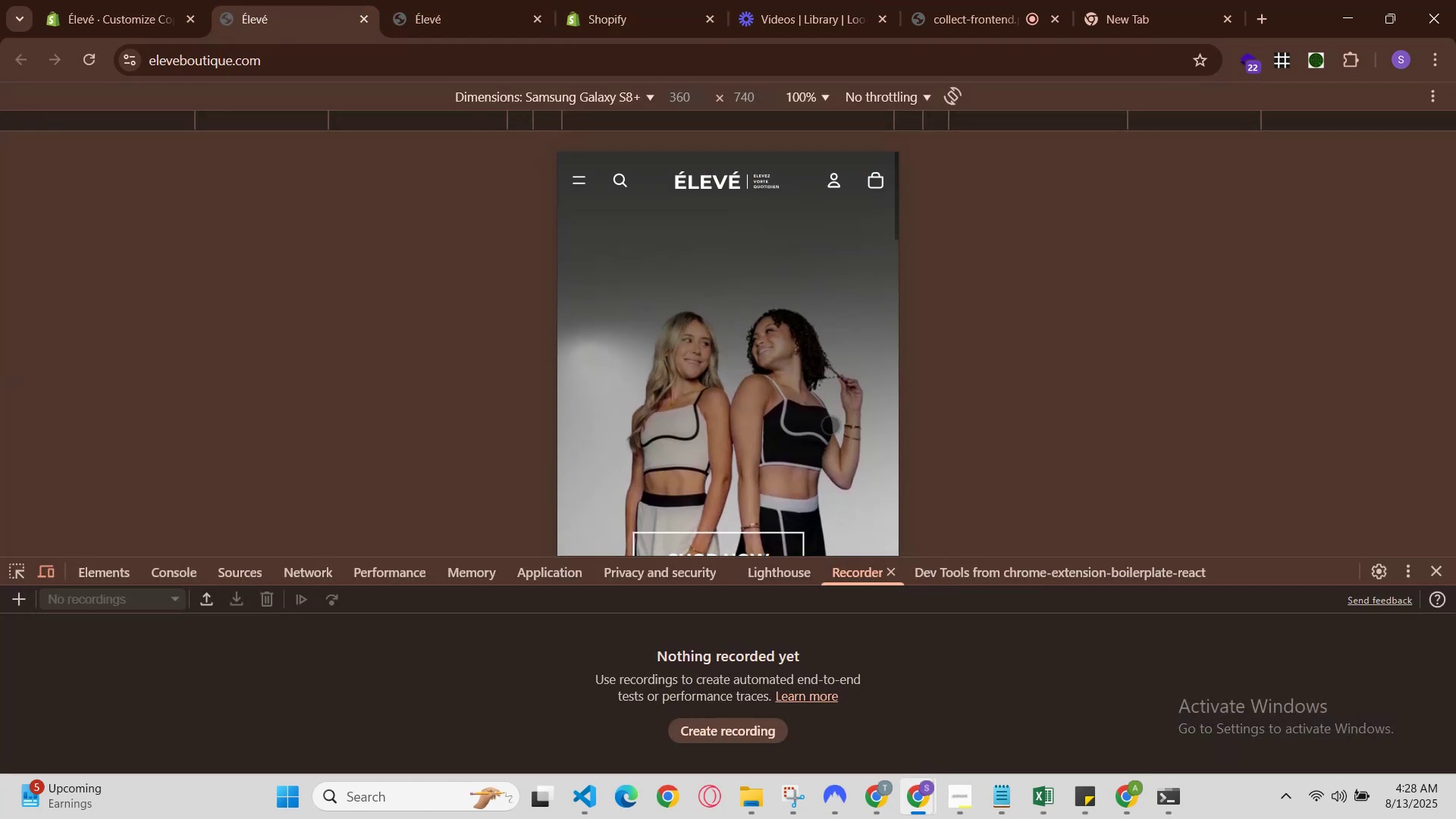 
scroll: coordinate [830, 426], scroll_direction: down, amount: 1.0
 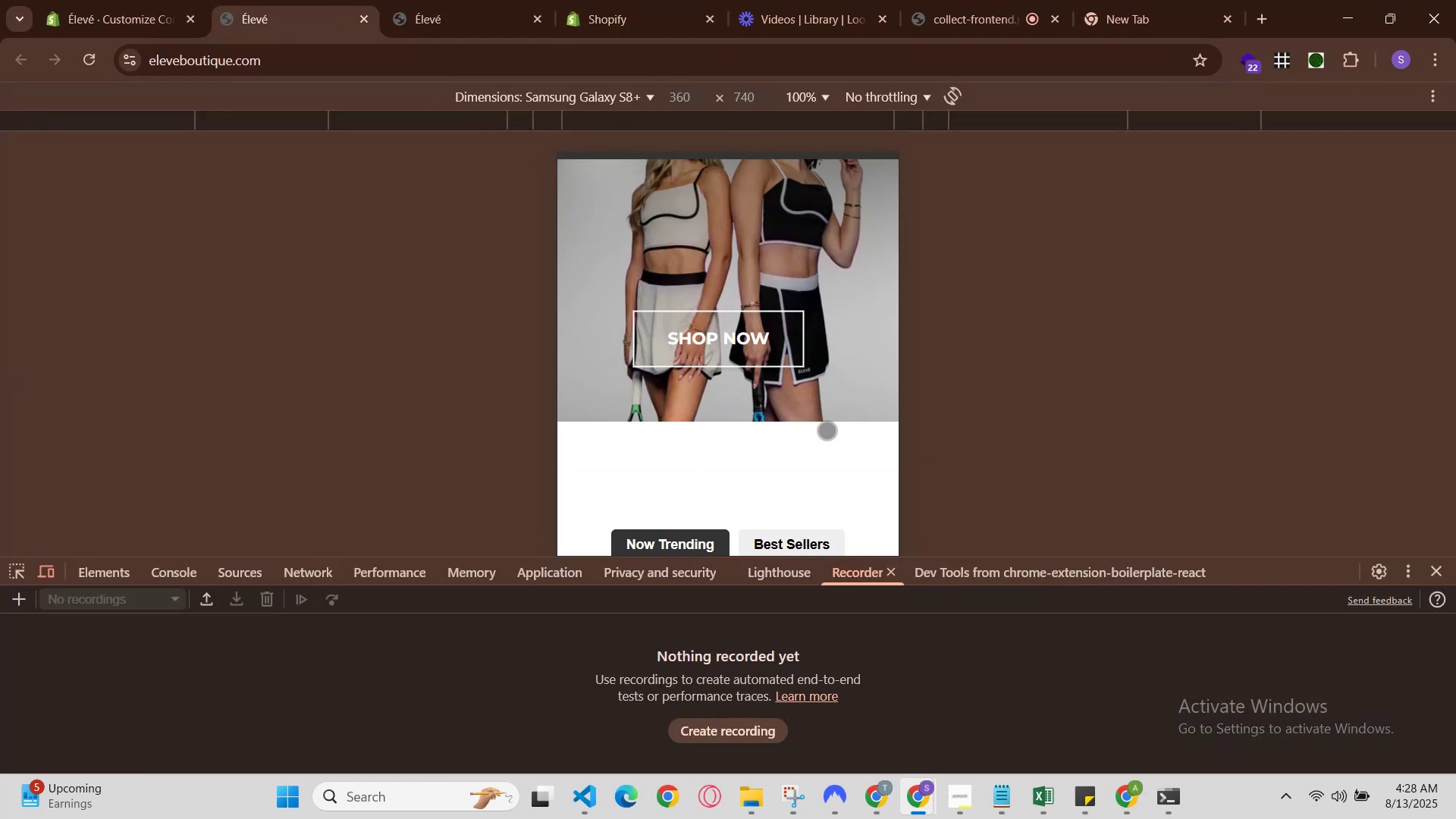 
scroll: coordinate [827, 433], scroll_direction: up, amount: 1.0
 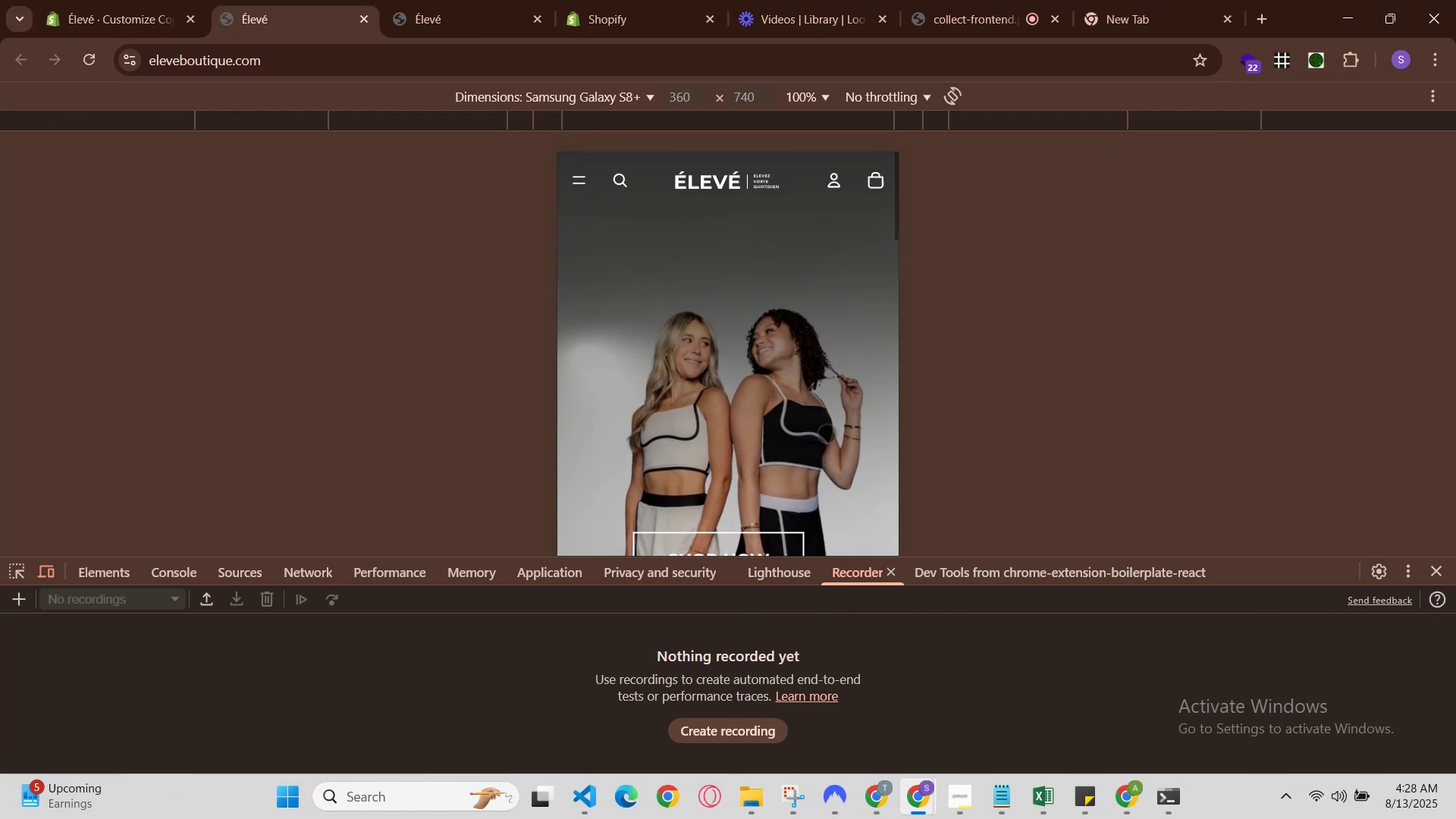 
scroll: coordinate [827, 435], scroll_direction: down, amount: 1.0
 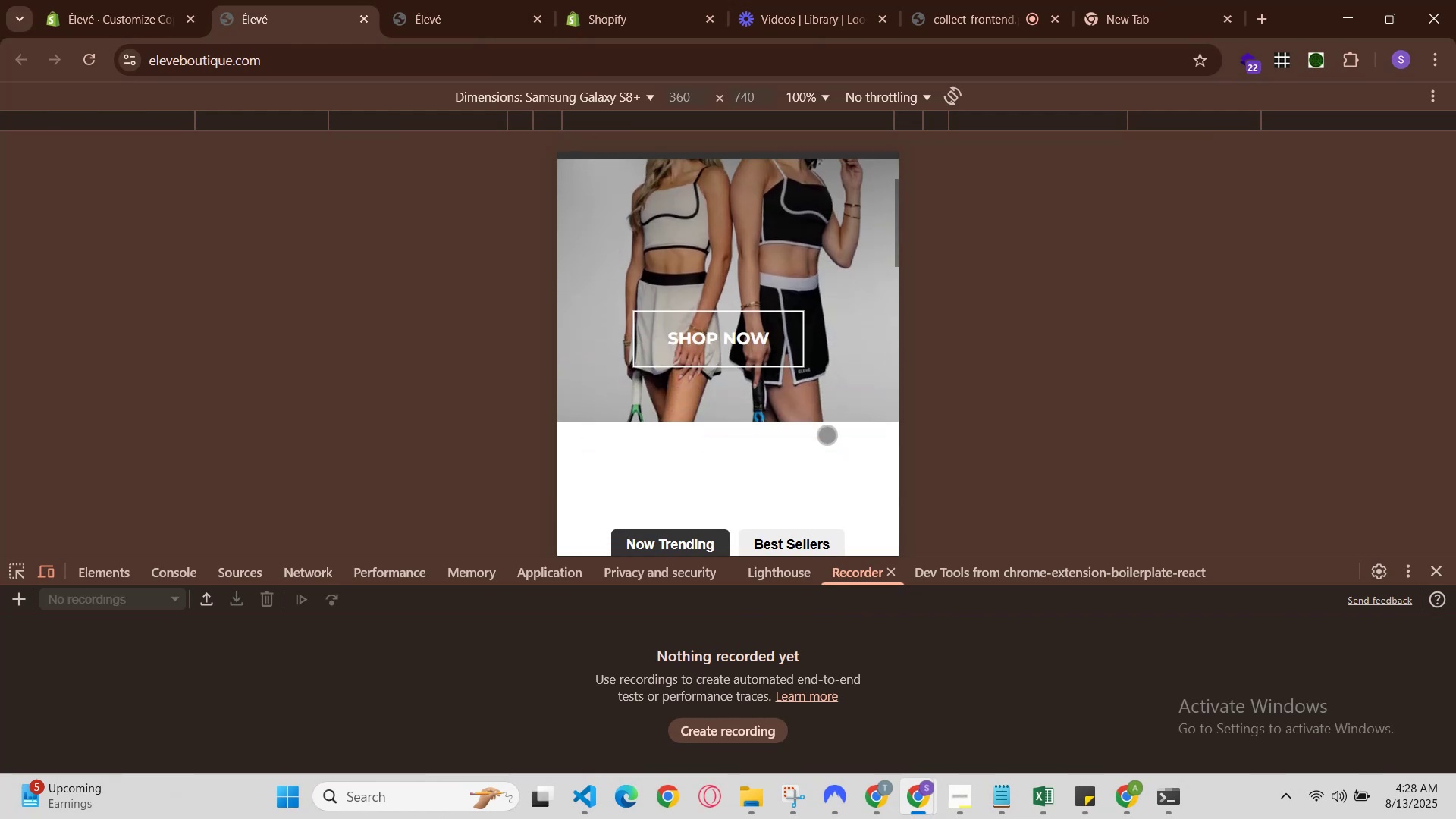 
scroll: coordinate [827, 435], scroll_direction: up, amount: 1.0
 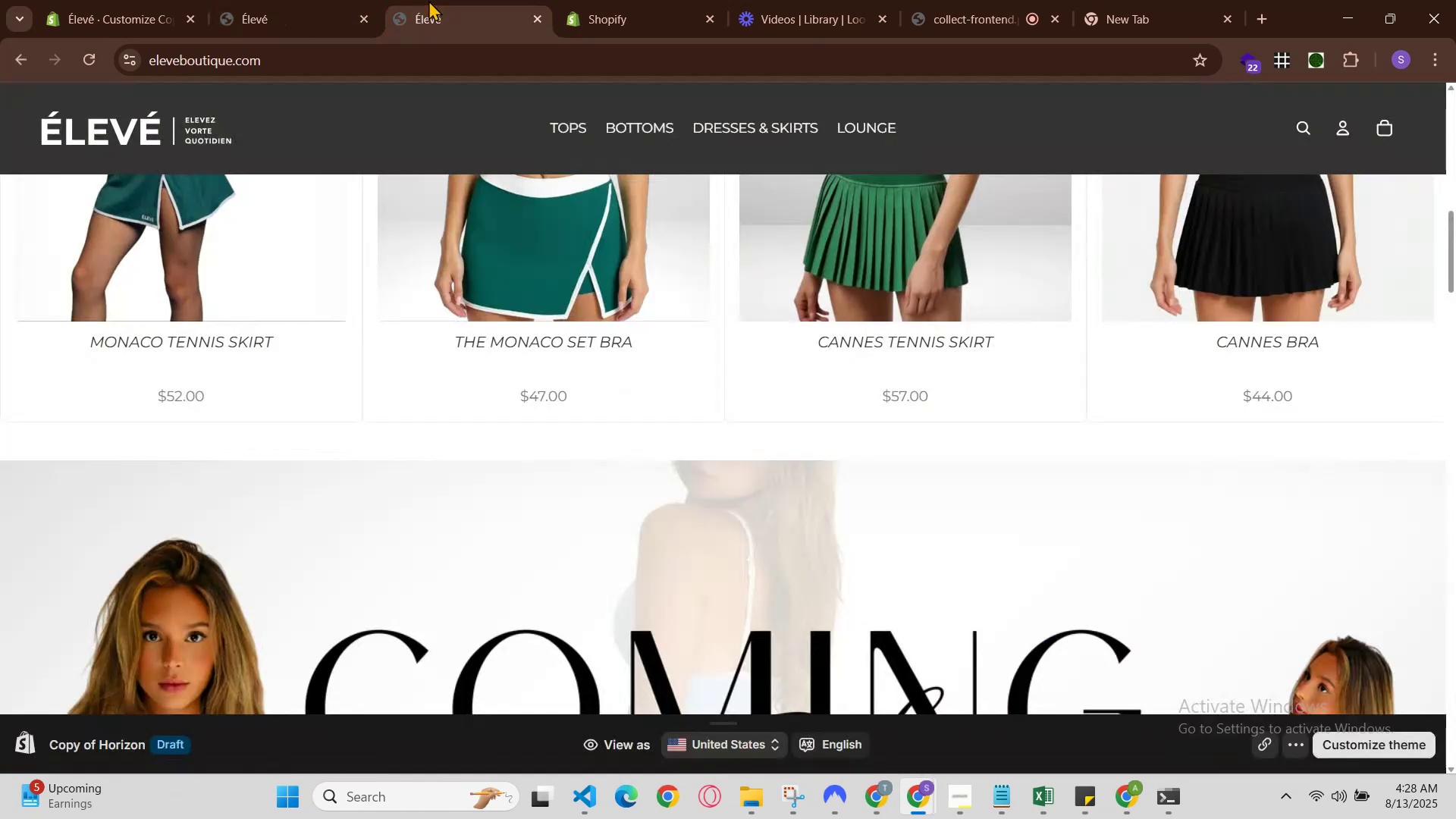 
left_click([611, 0])
 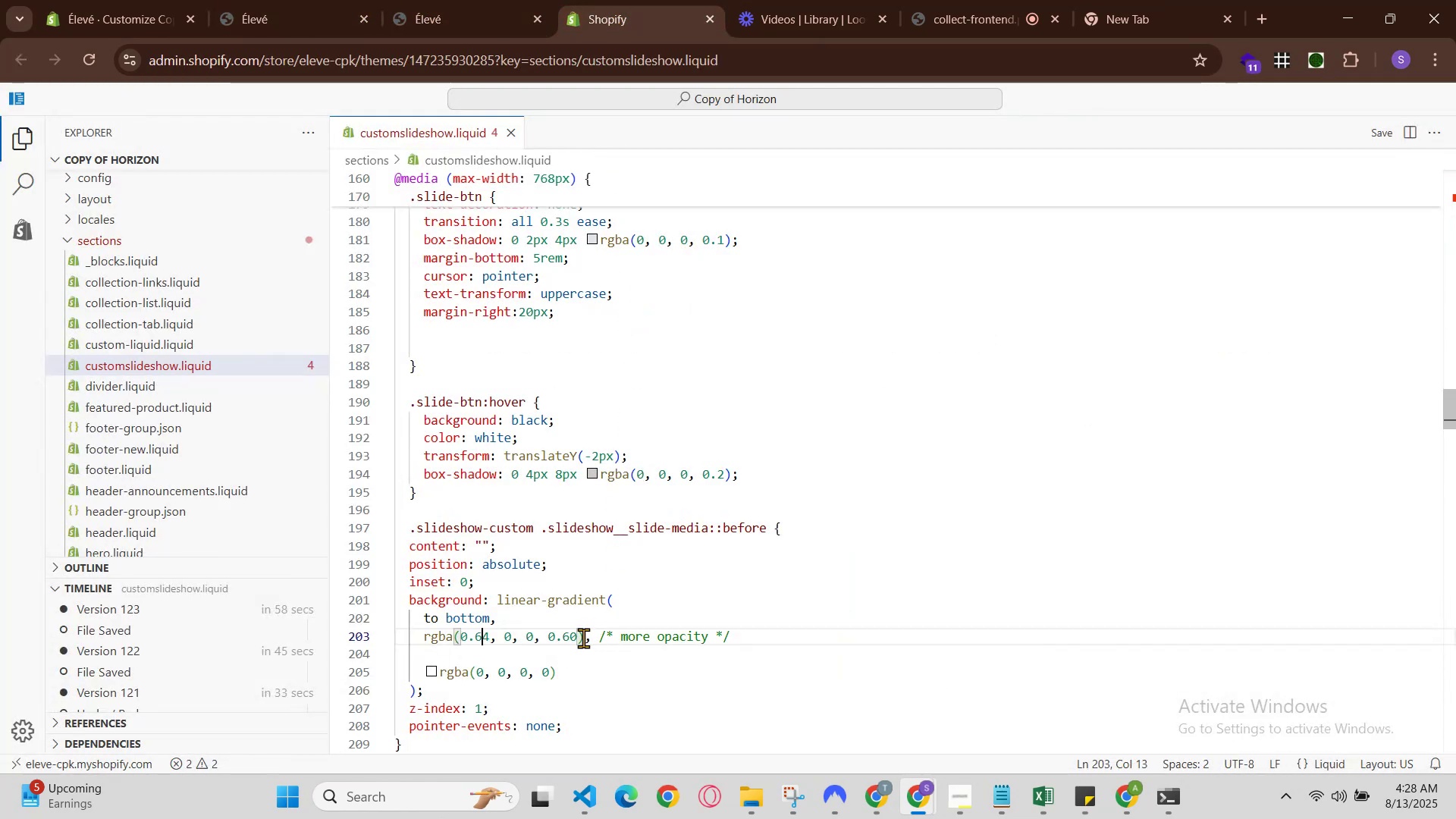 
left_click([567, 645])
 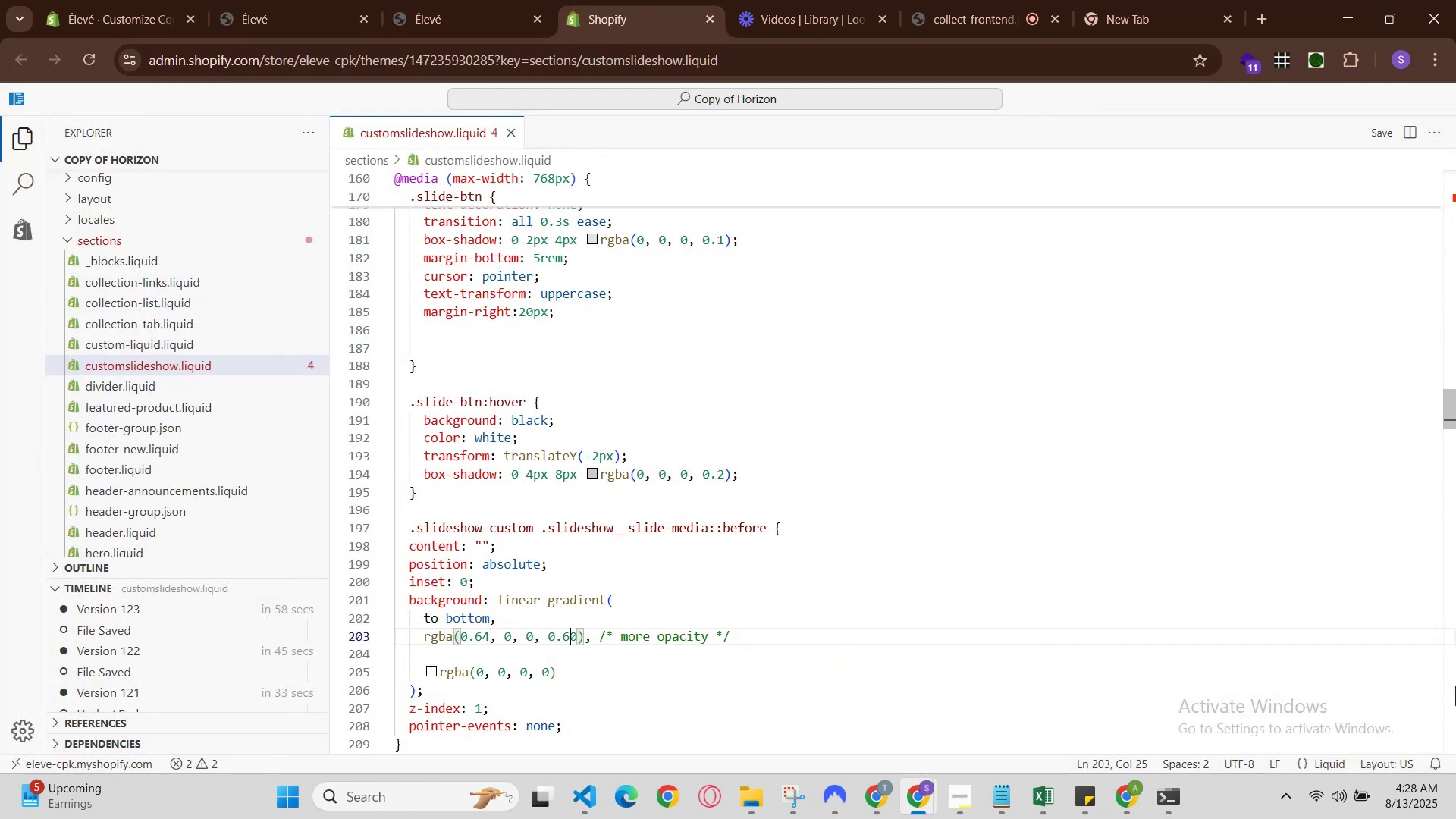 
key(Backspace)
 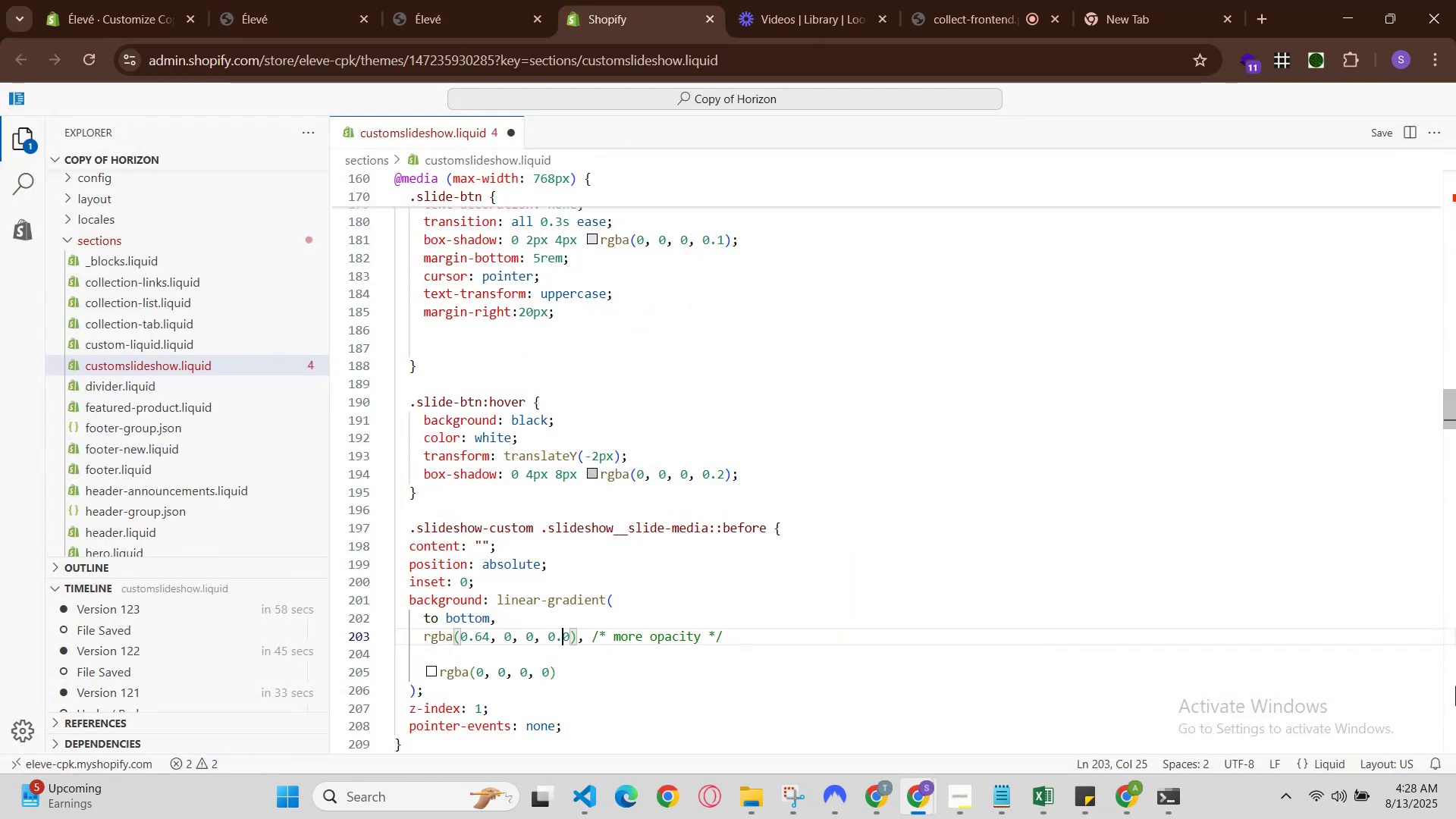 
key(3)
 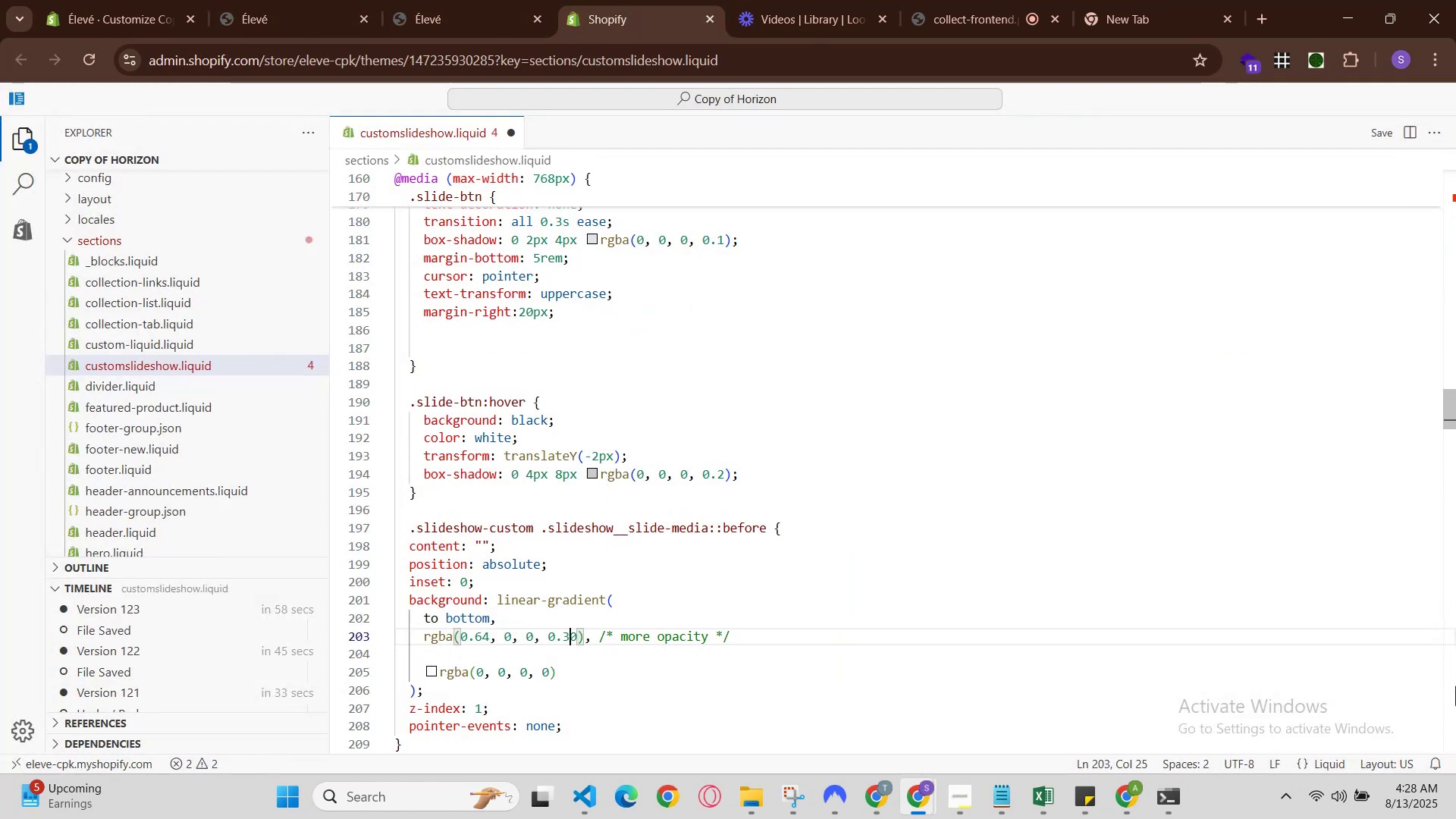 
hold_key(key=ControlLeft, duration=0.67)
 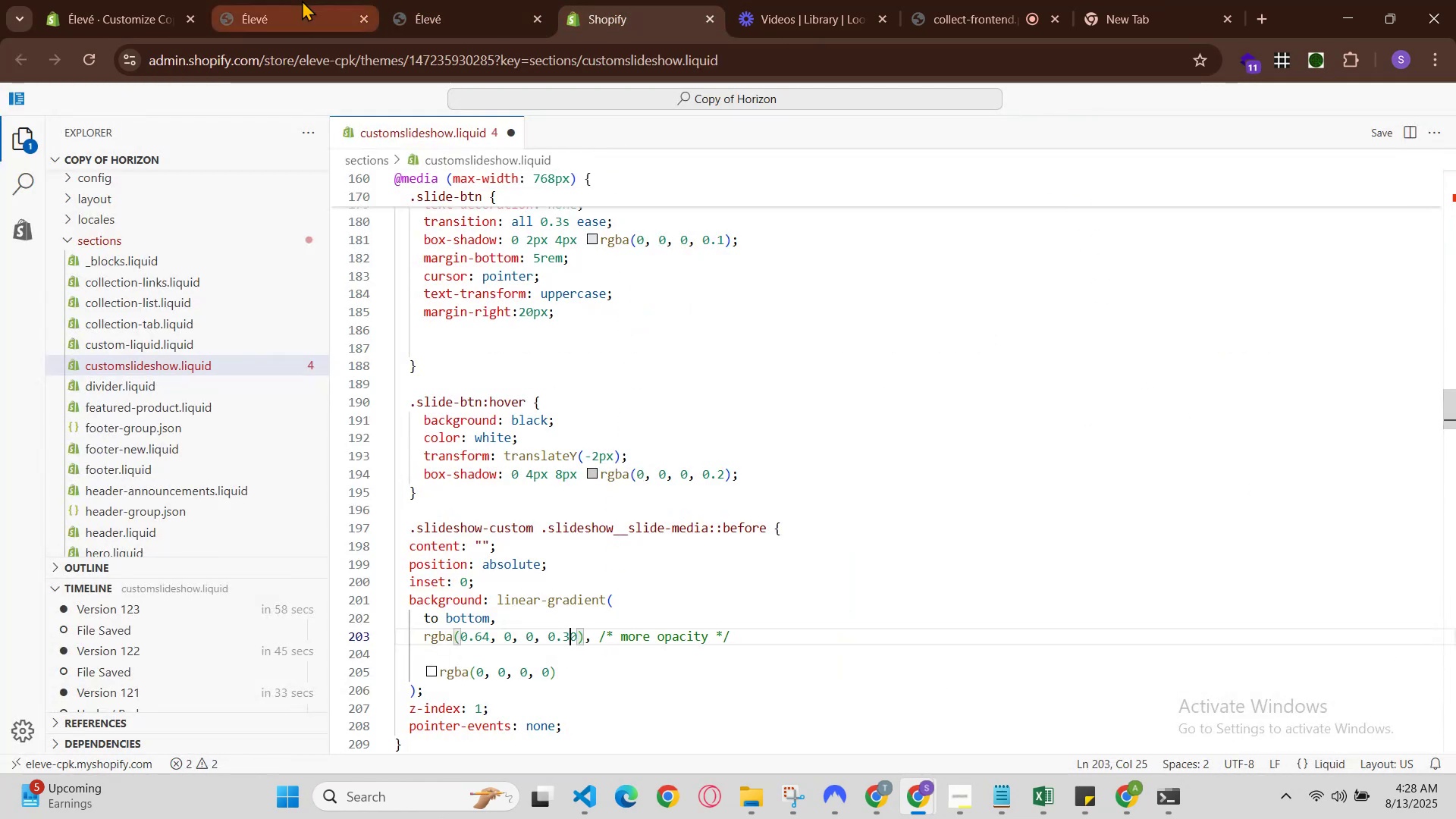 
hold_key(key=S, duration=0.37)
 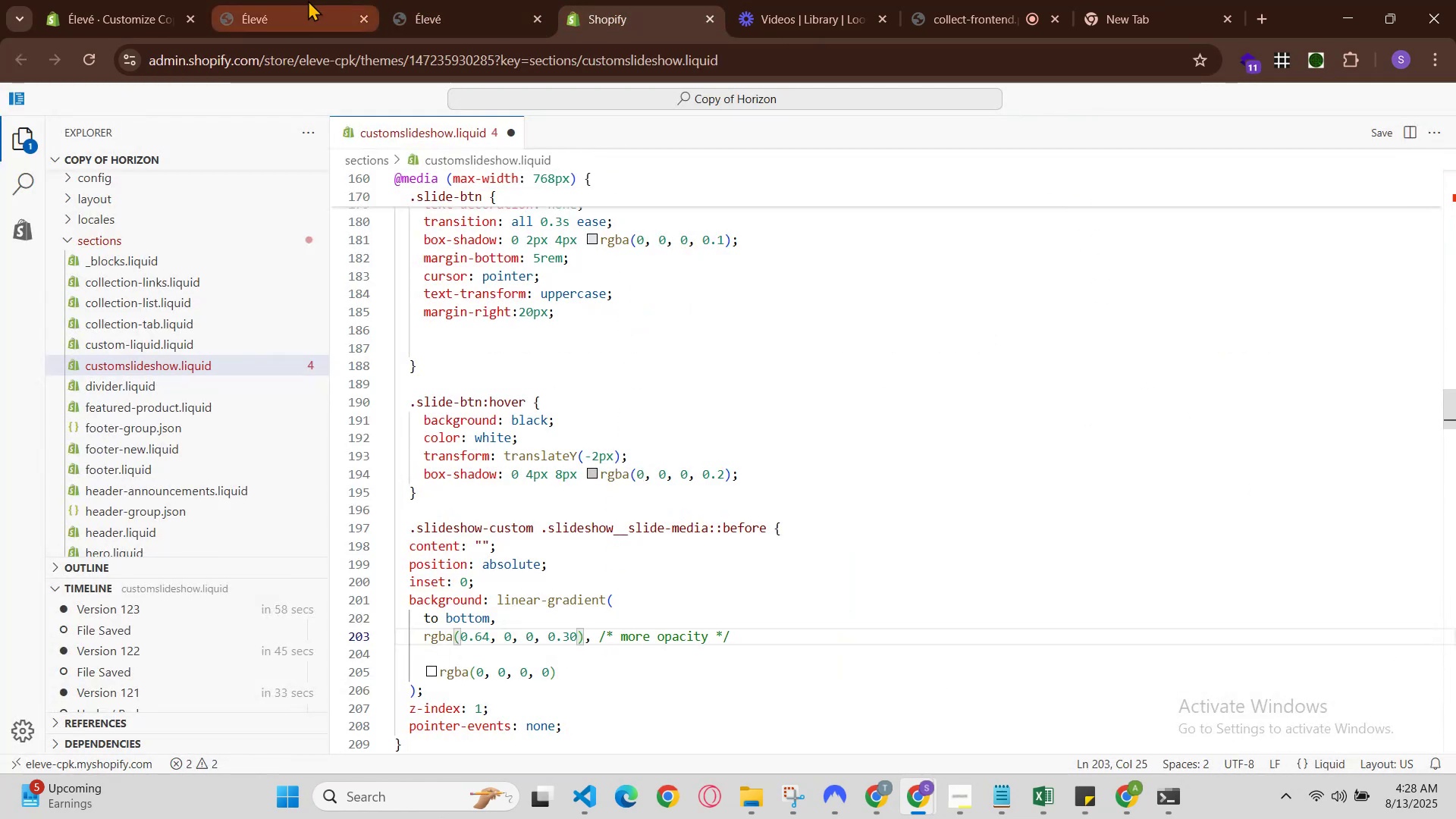 
left_click([309, 0])
 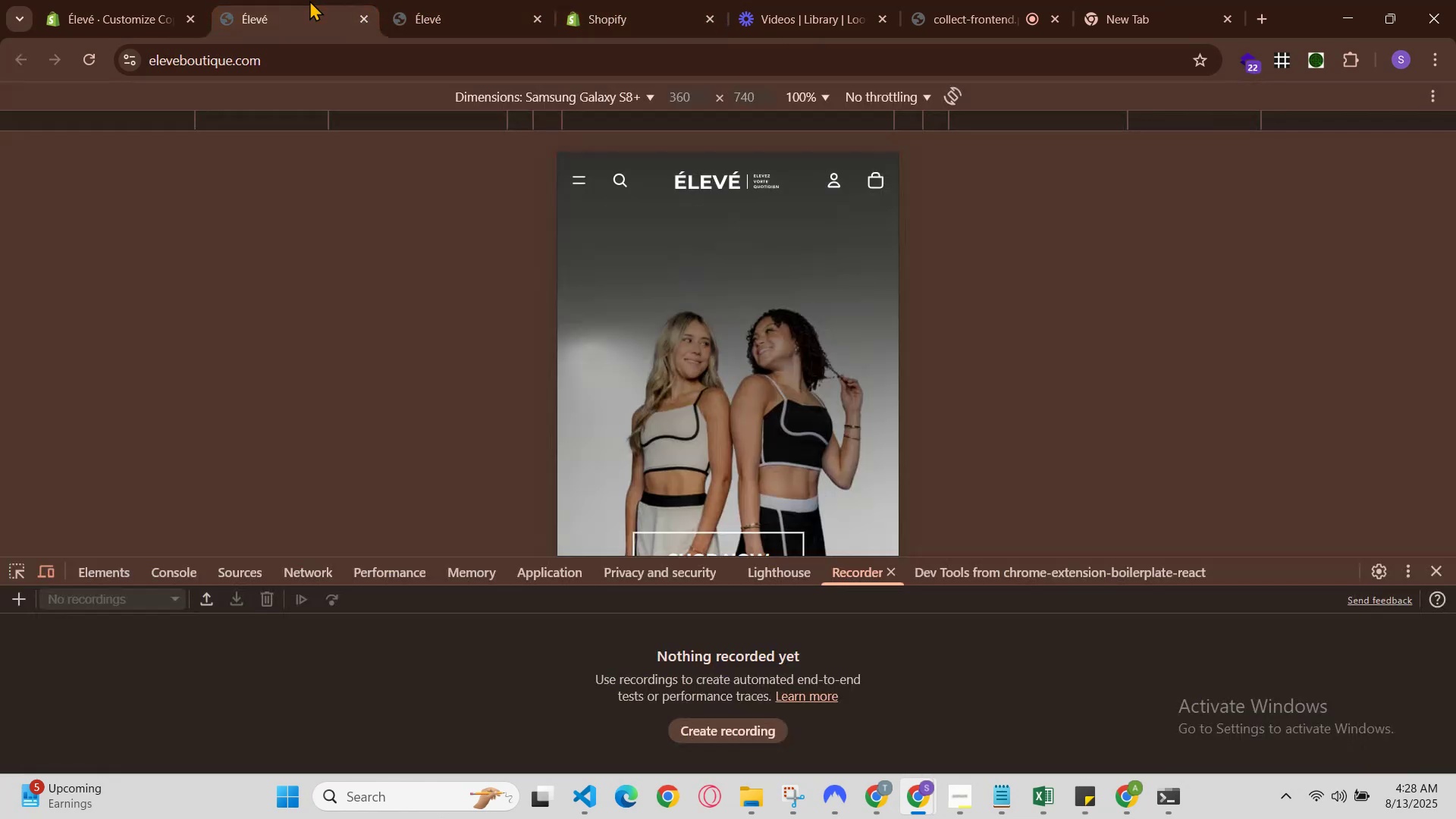 
key(Control+R)
 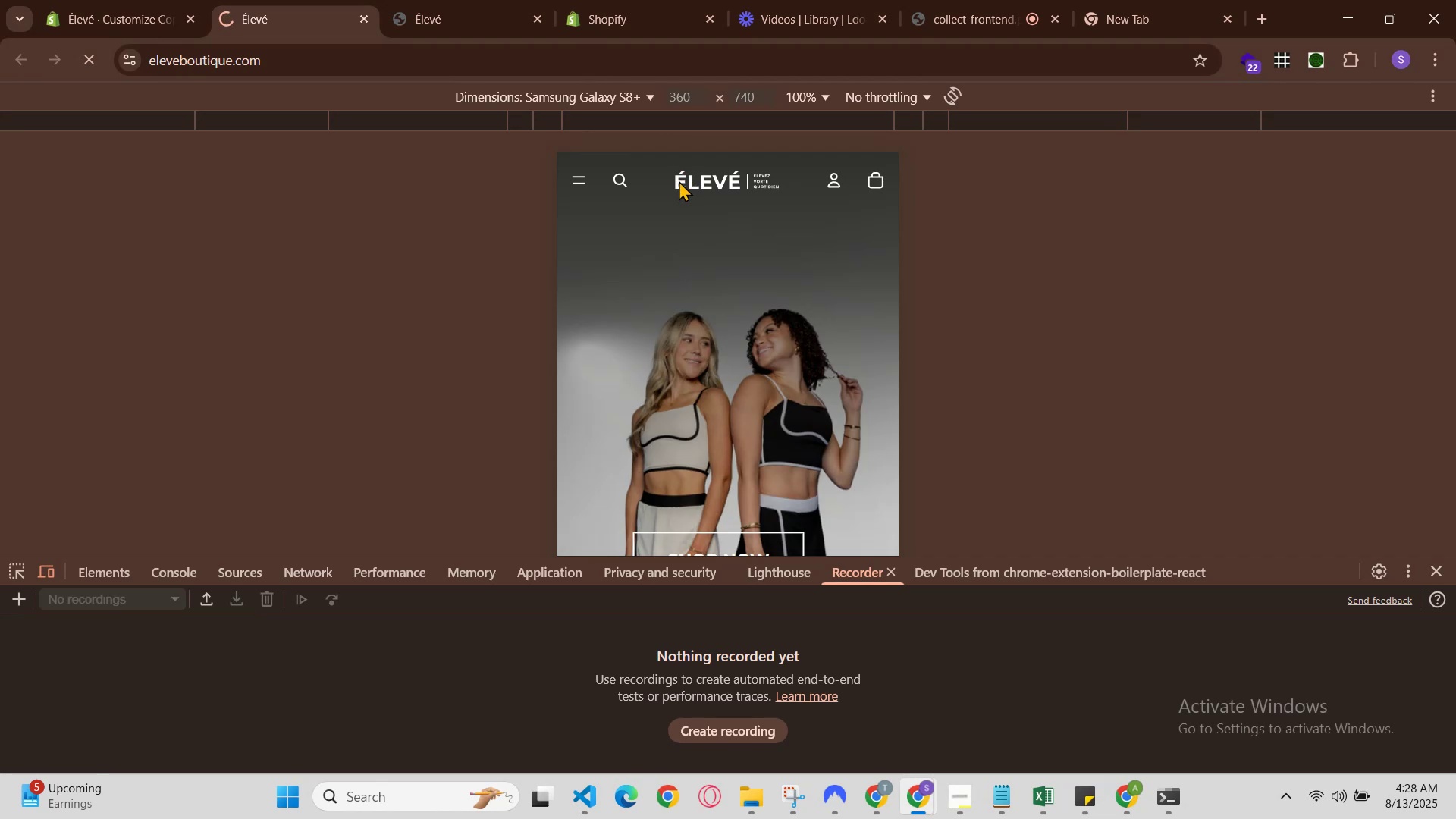 
scroll: coordinate [732, 281], scroll_direction: down, amount: 1.0
 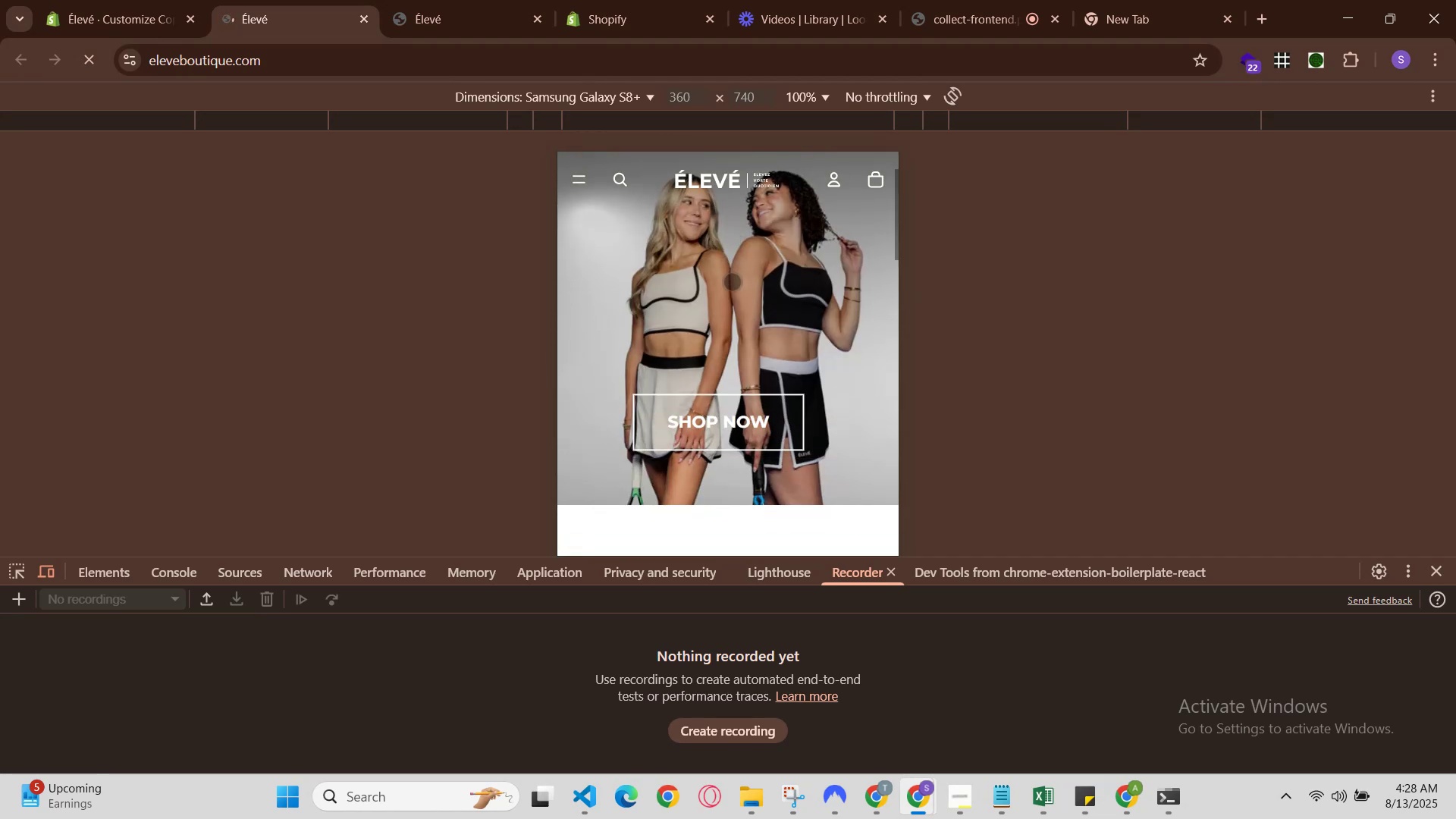 
scroll: coordinate [732, 285], scroll_direction: up, amount: 1.0
 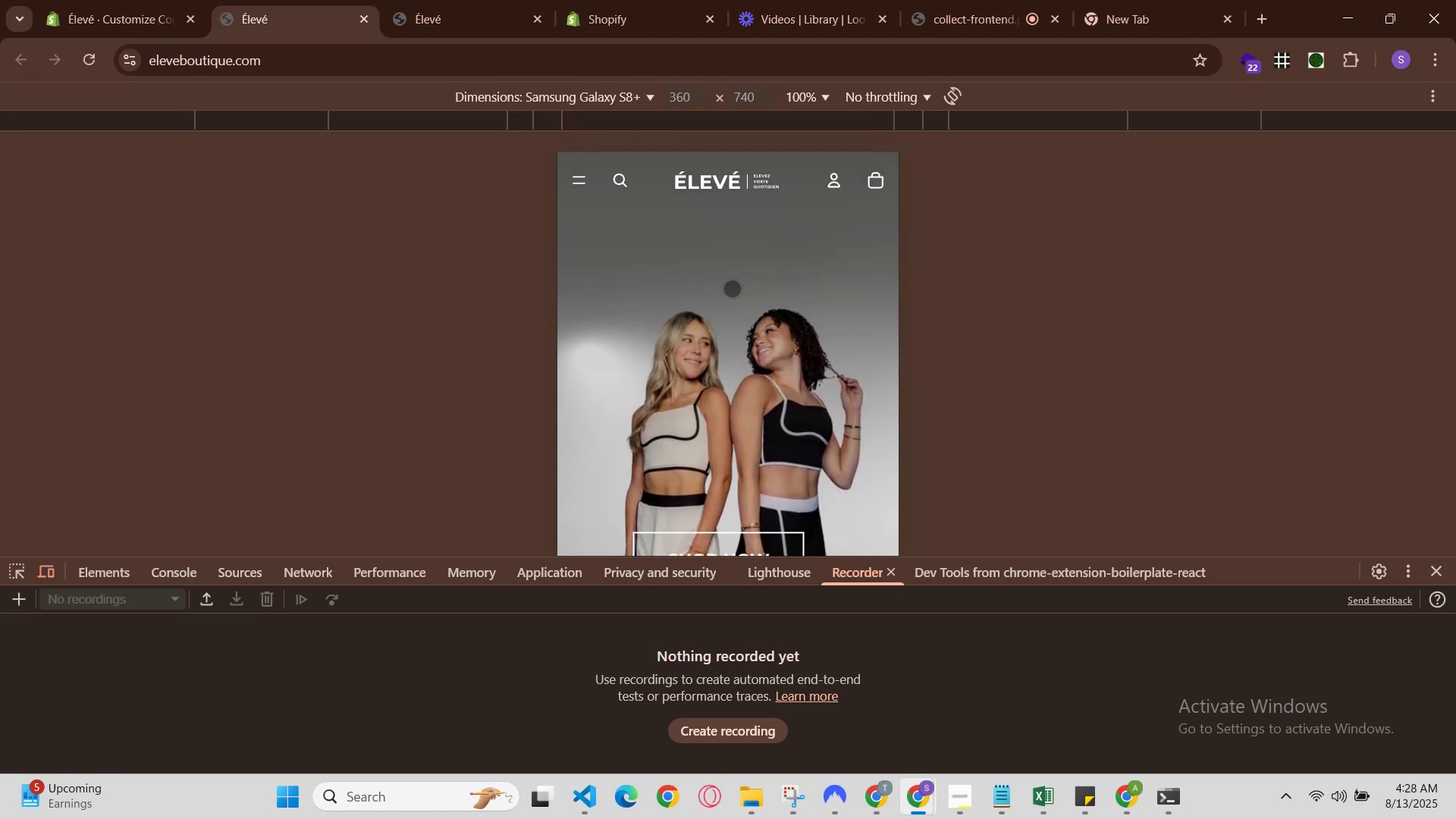 
key(Control+E)
 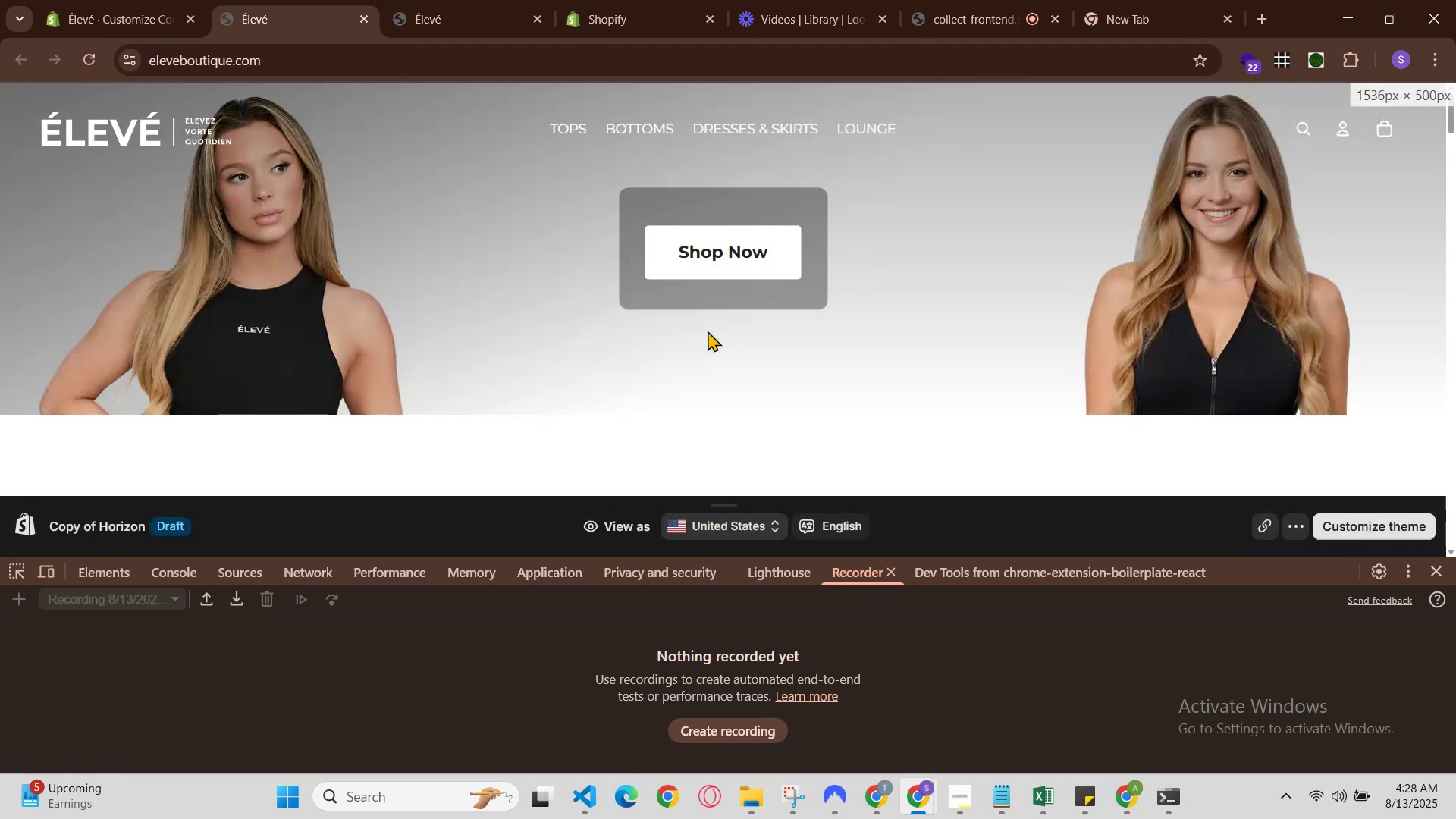 
right_click([744, 397])
 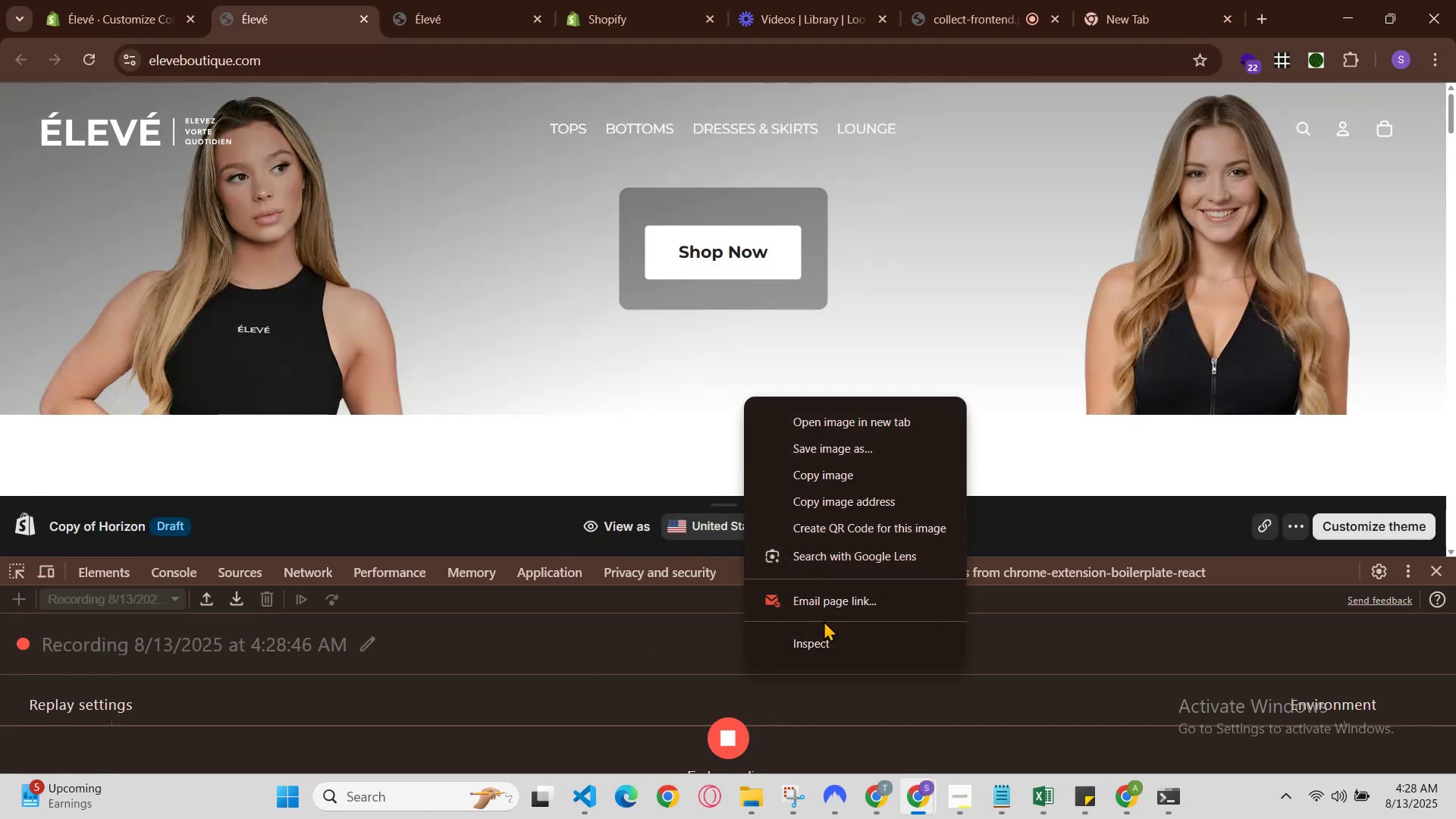 
left_click([827, 651])
 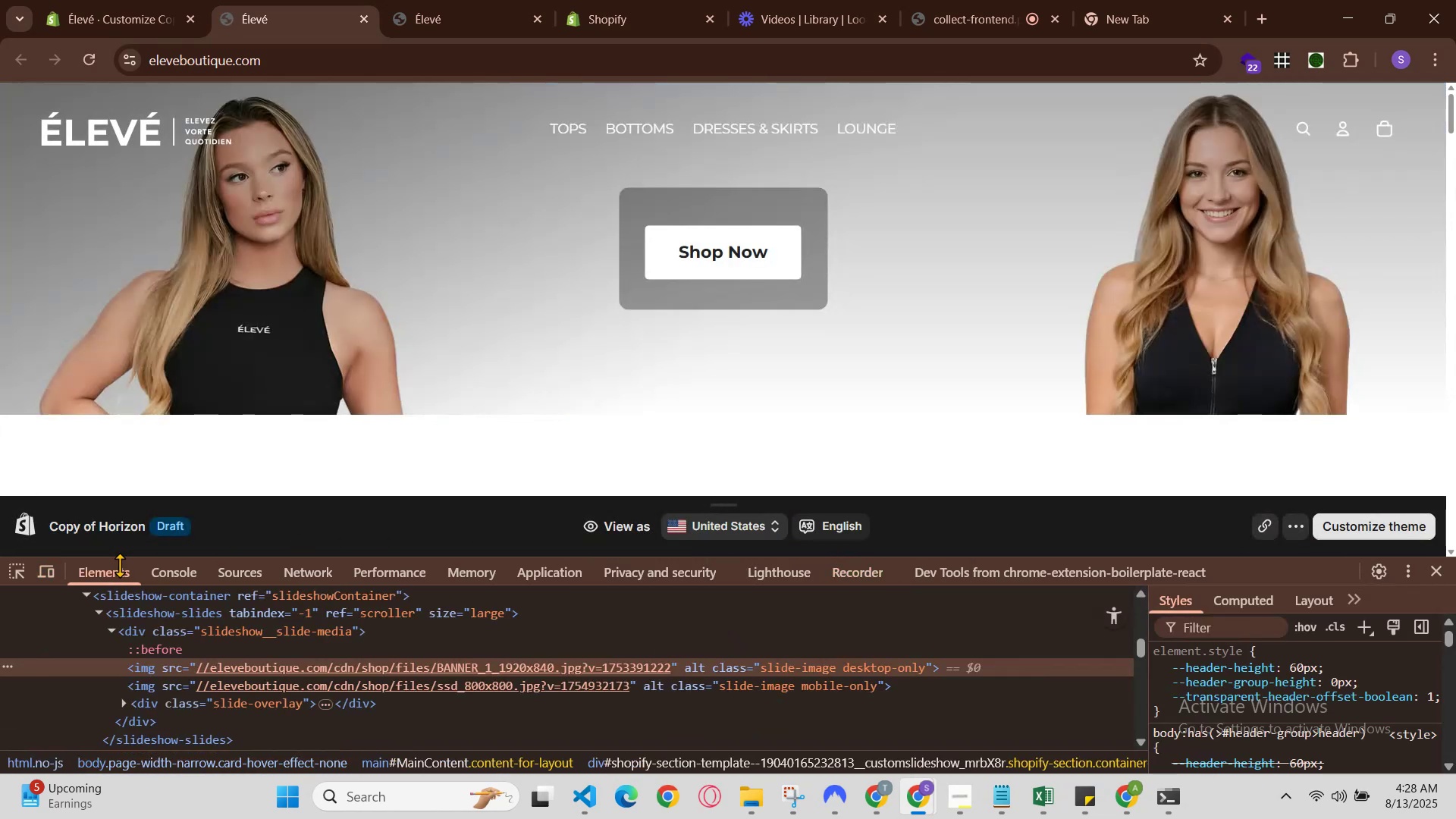 
left_click([38, 573])
 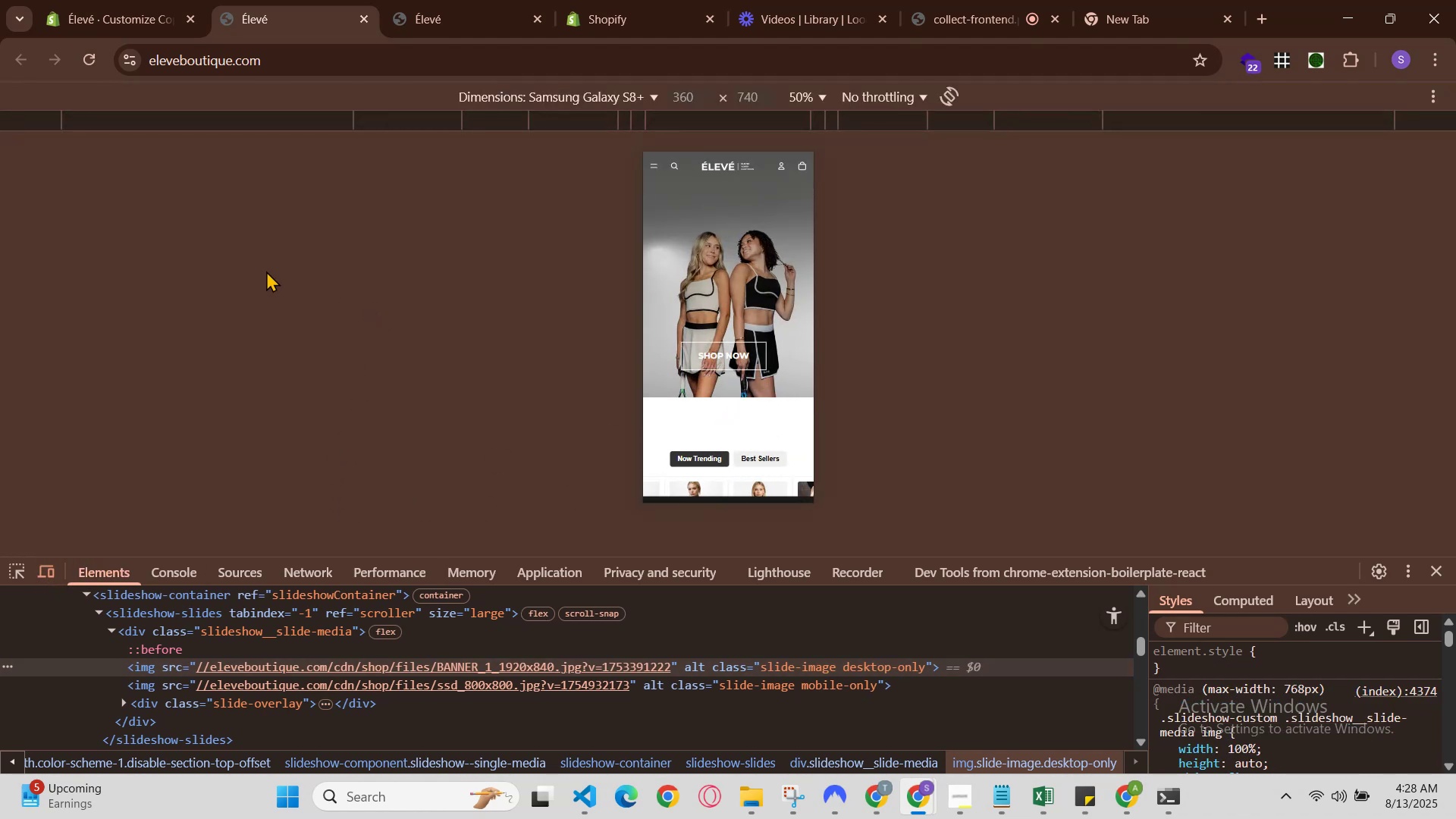 
wait(6.74)
 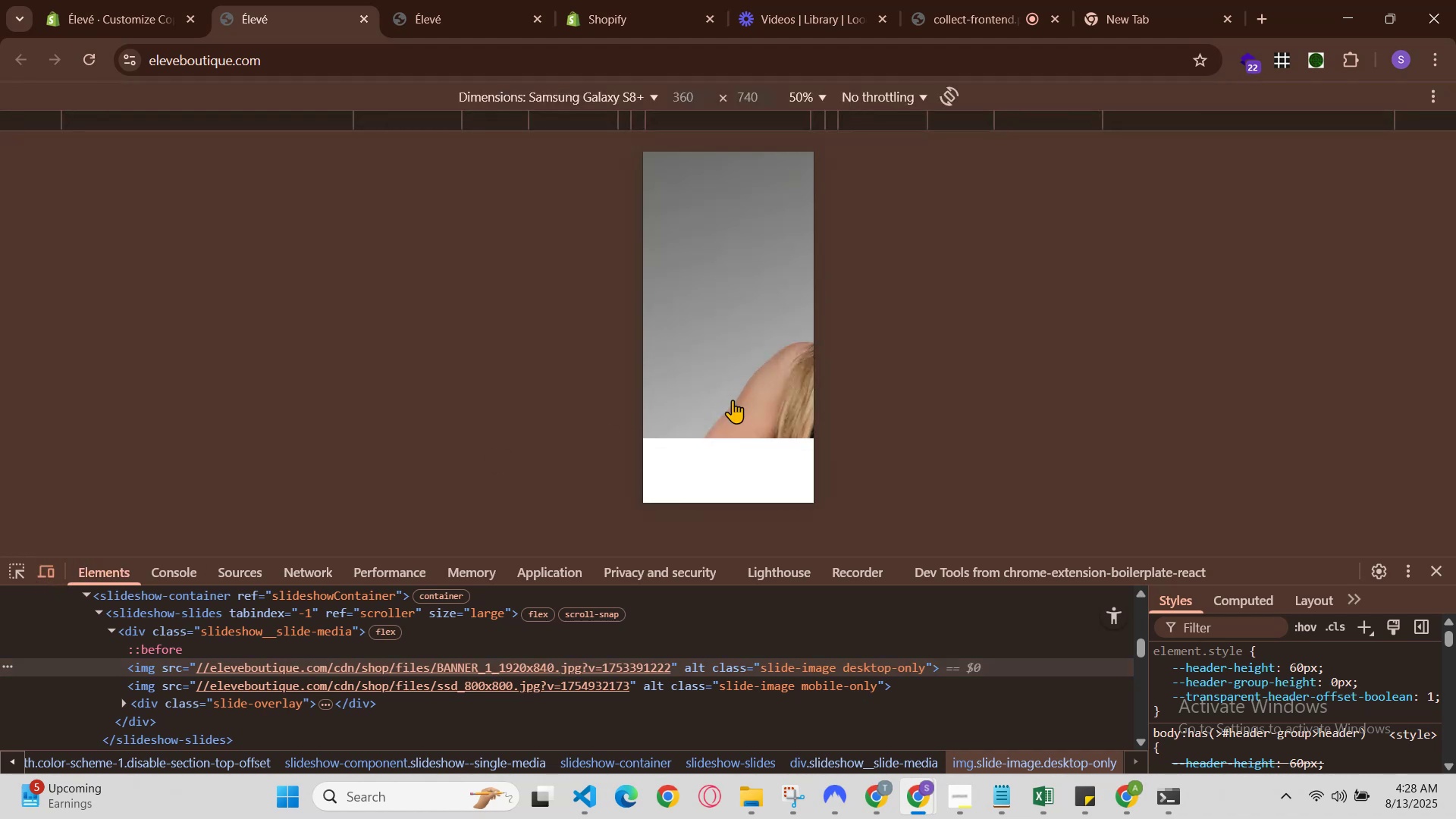 
left_click([473, 0])
 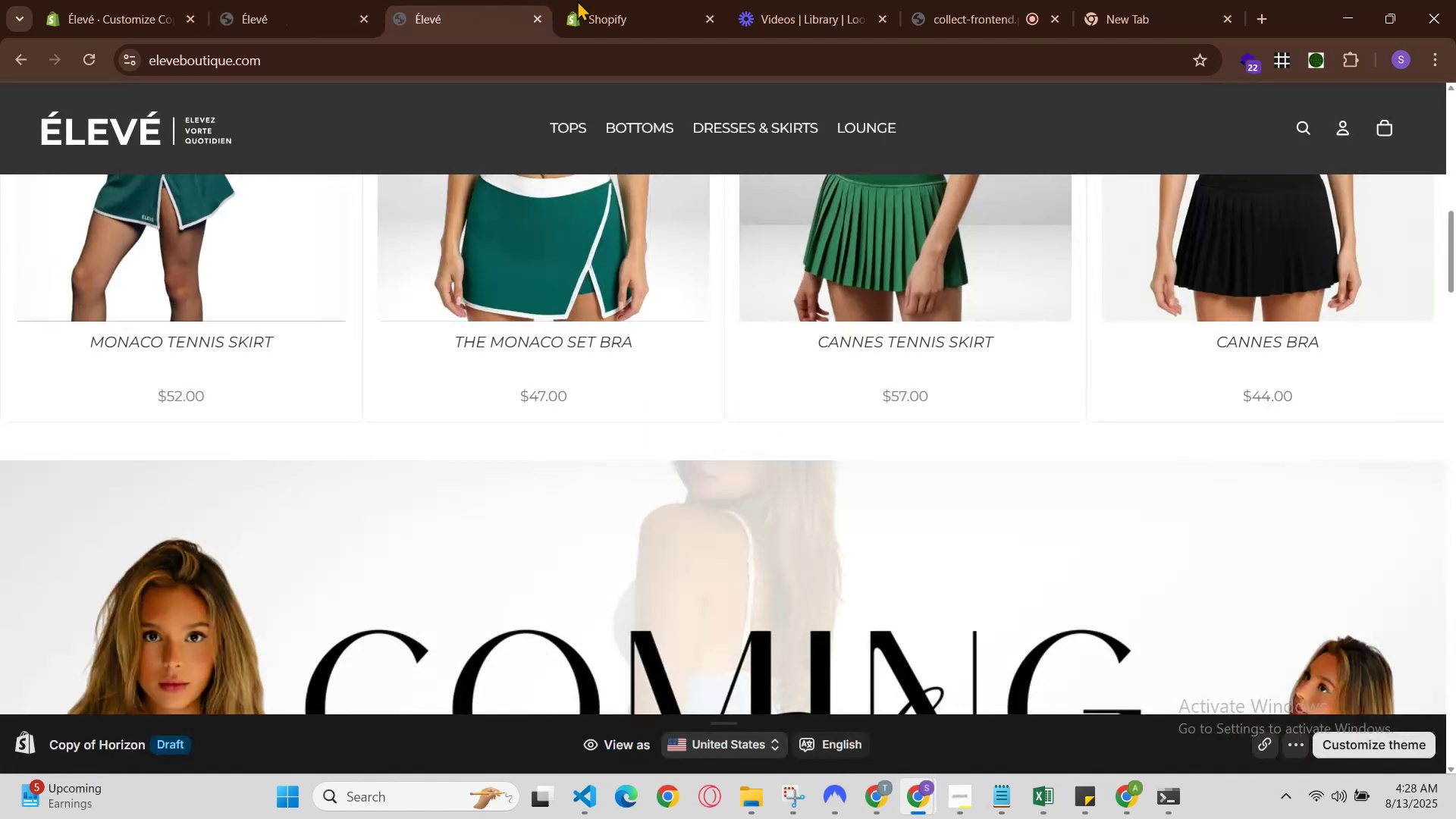 
left_click([629, 0])
 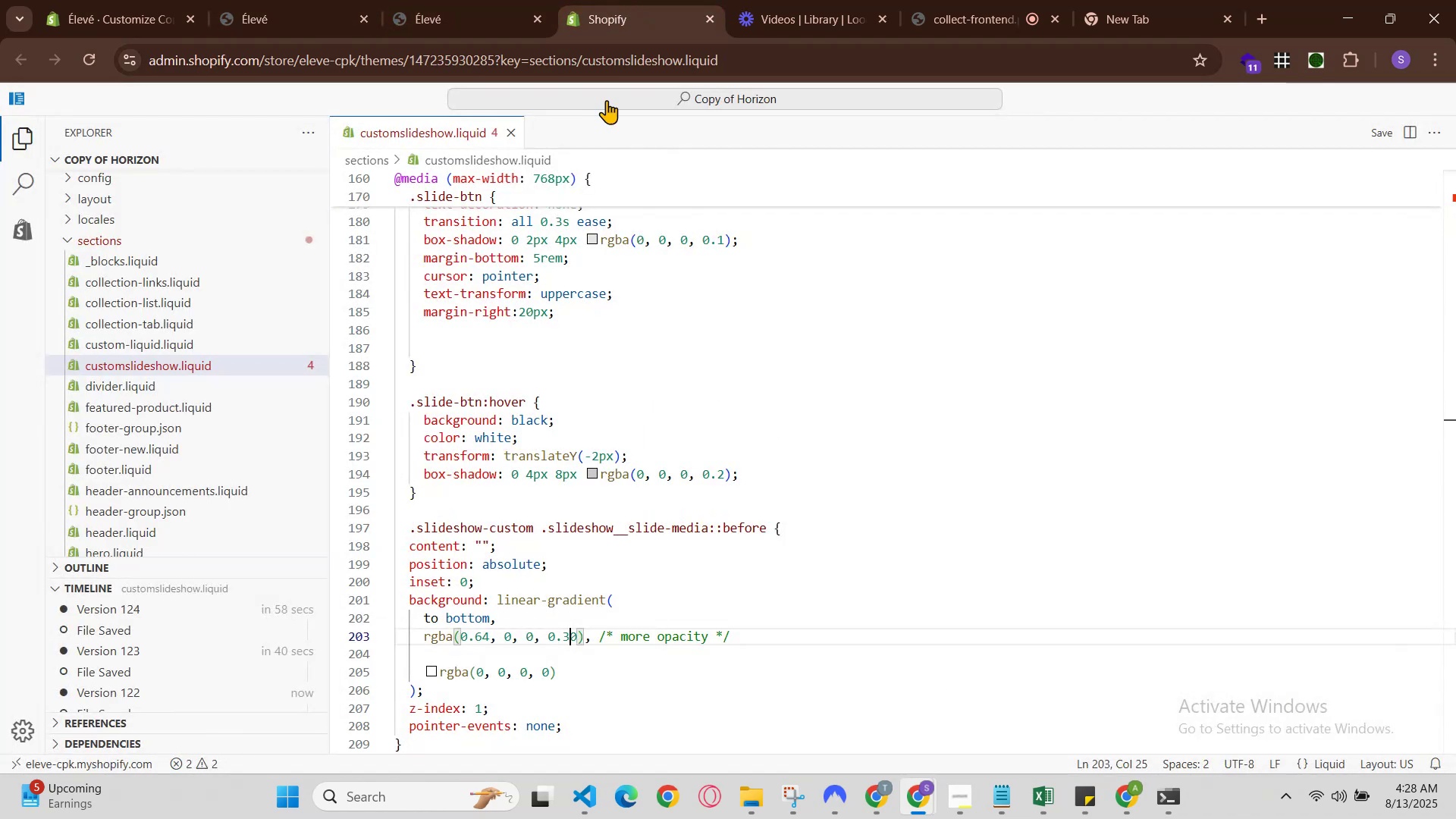 
key(Control+Z)
 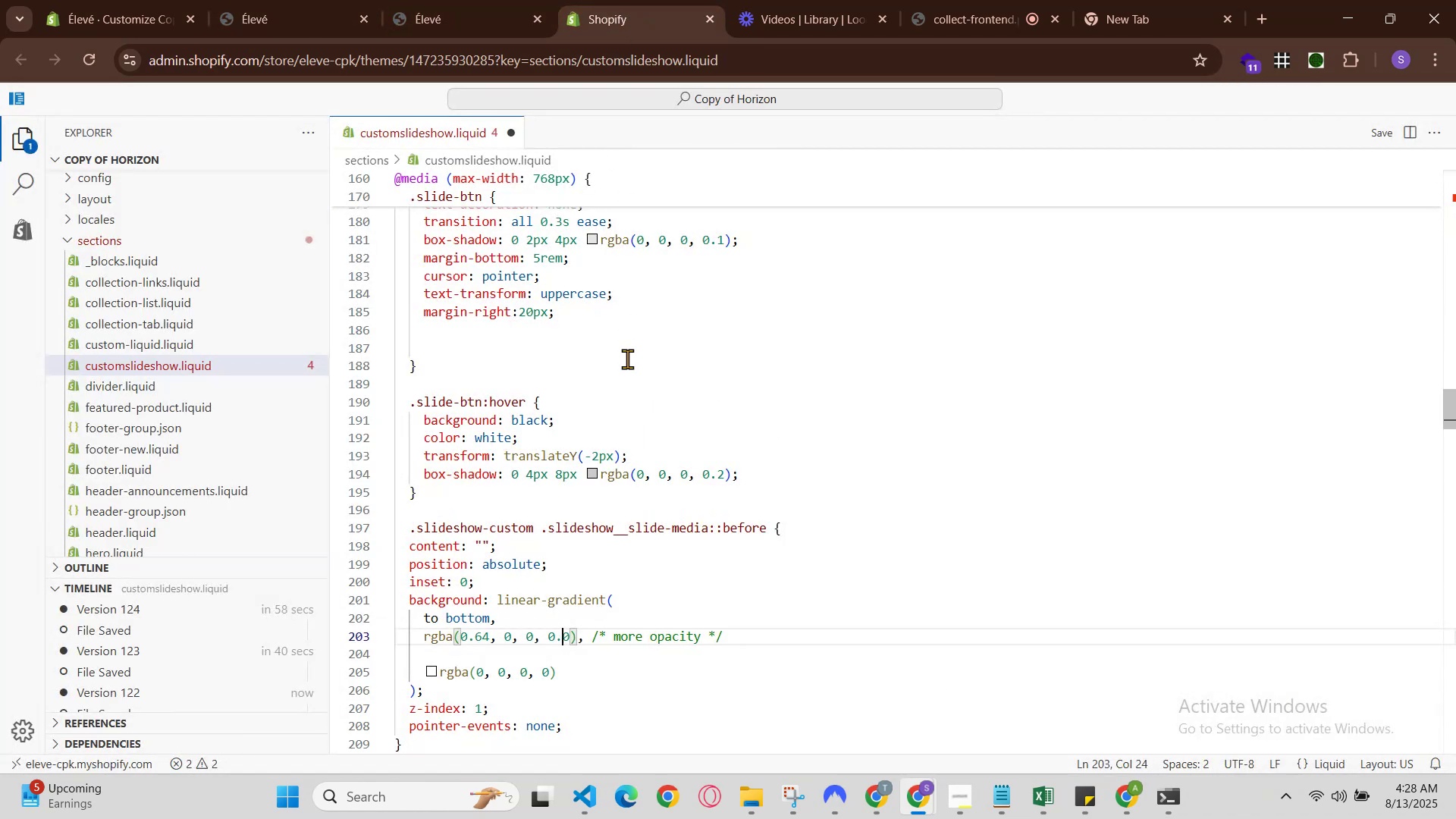 
key(Control+Z)
 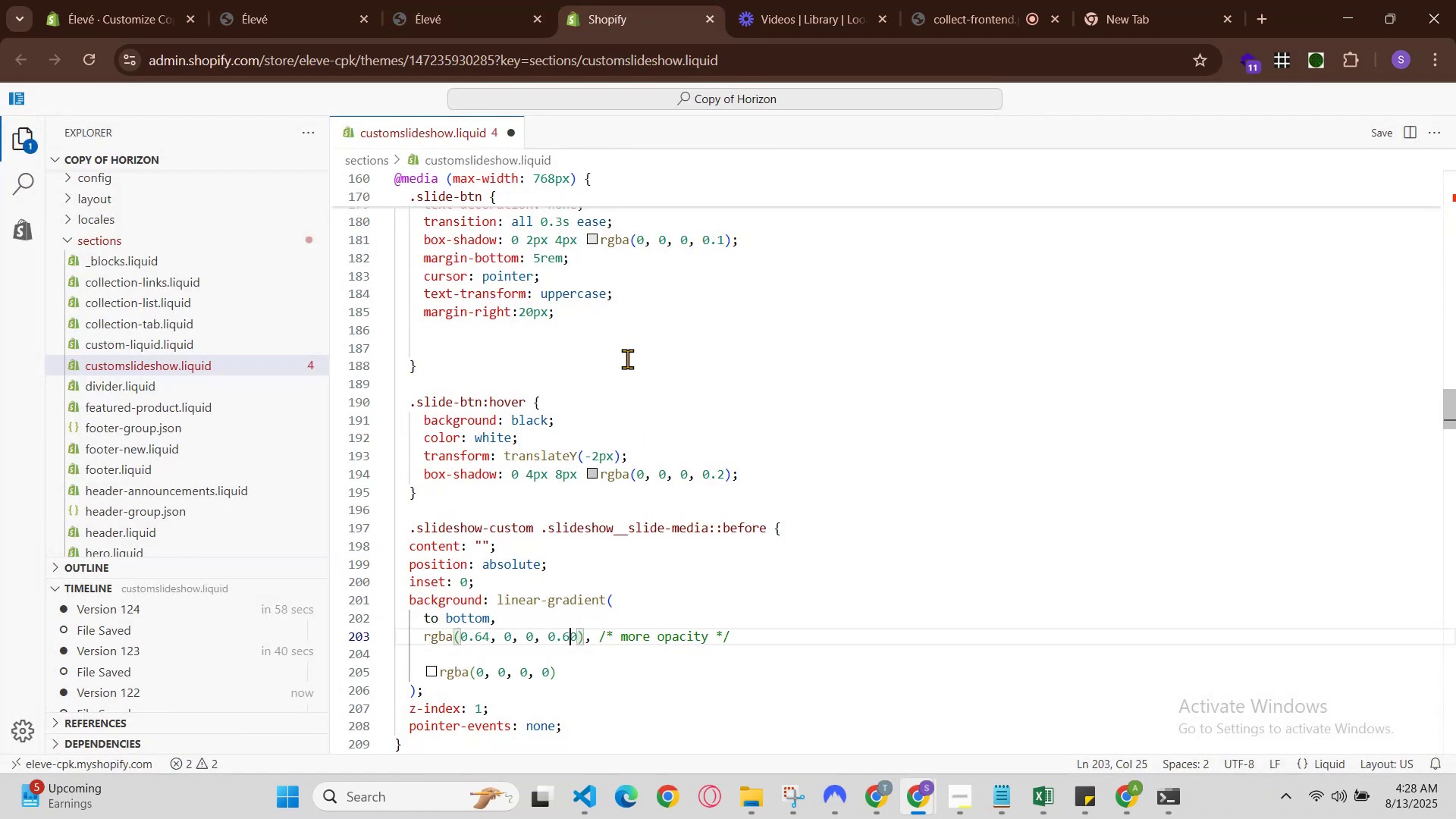 
hold_key(key=ControlLeft, duration=0.3)
 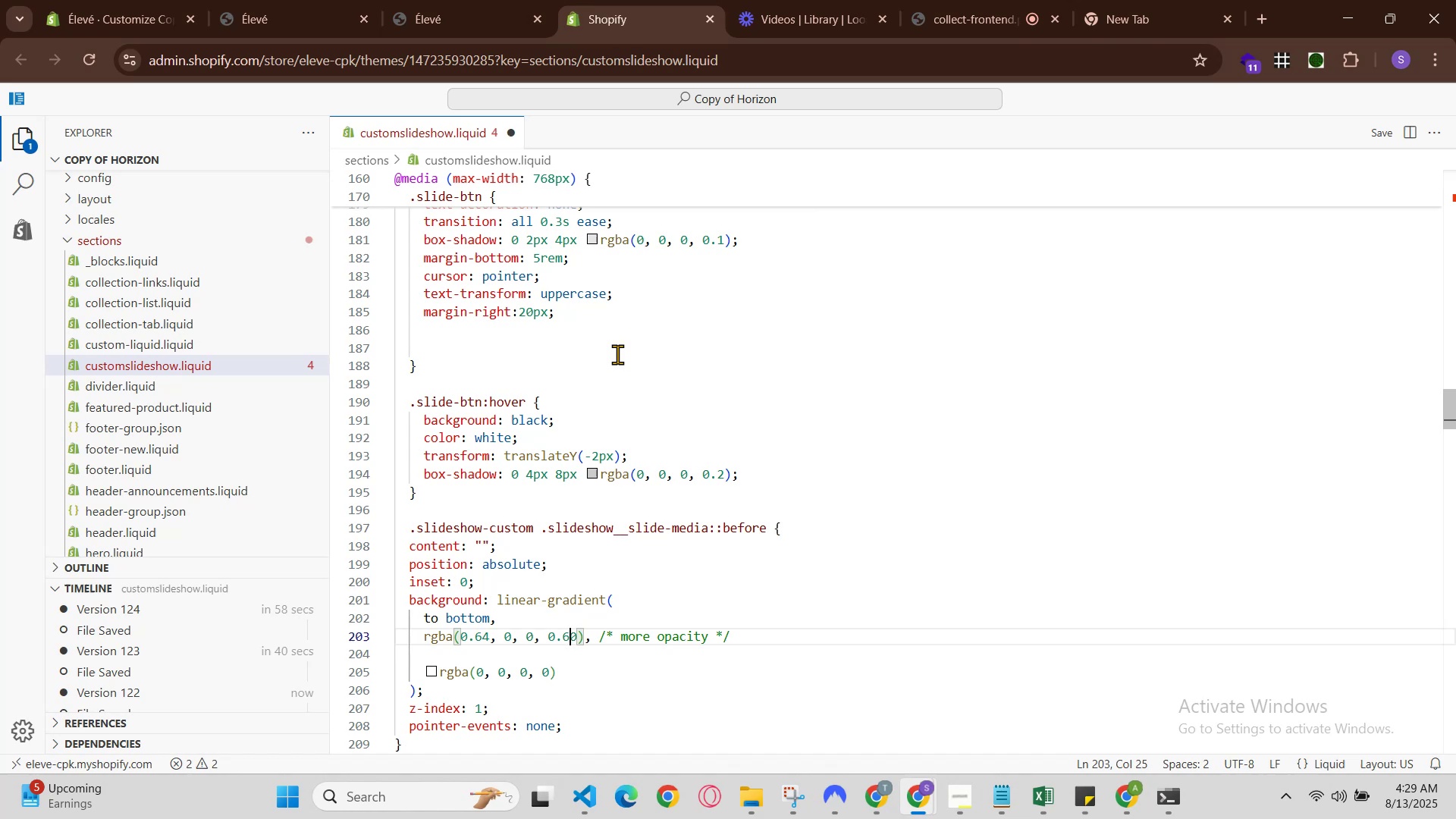 
hold_key(key=ControlLeft, duration=1.01)
 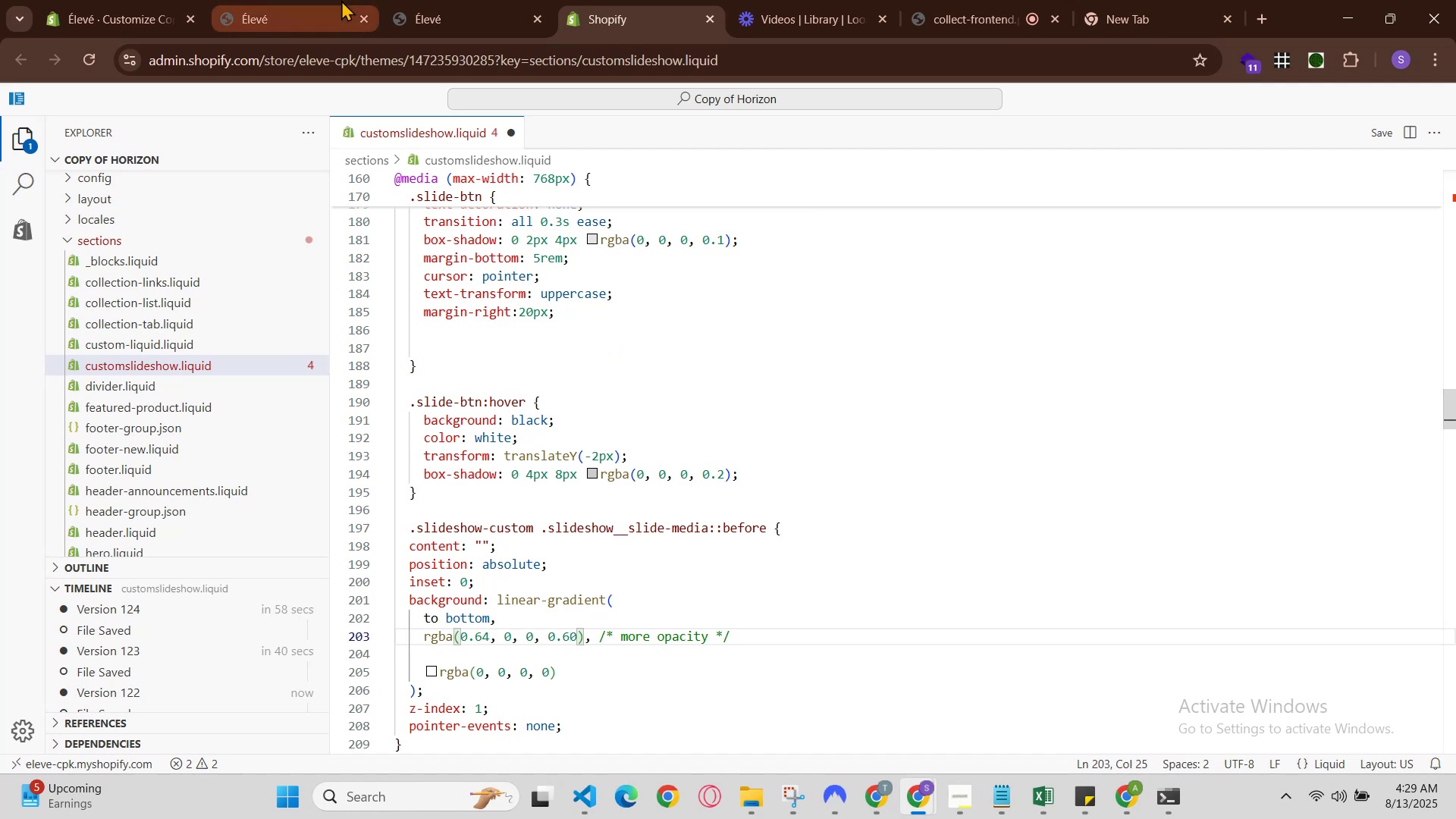 
hold_key(key=S, duration=0.4)
 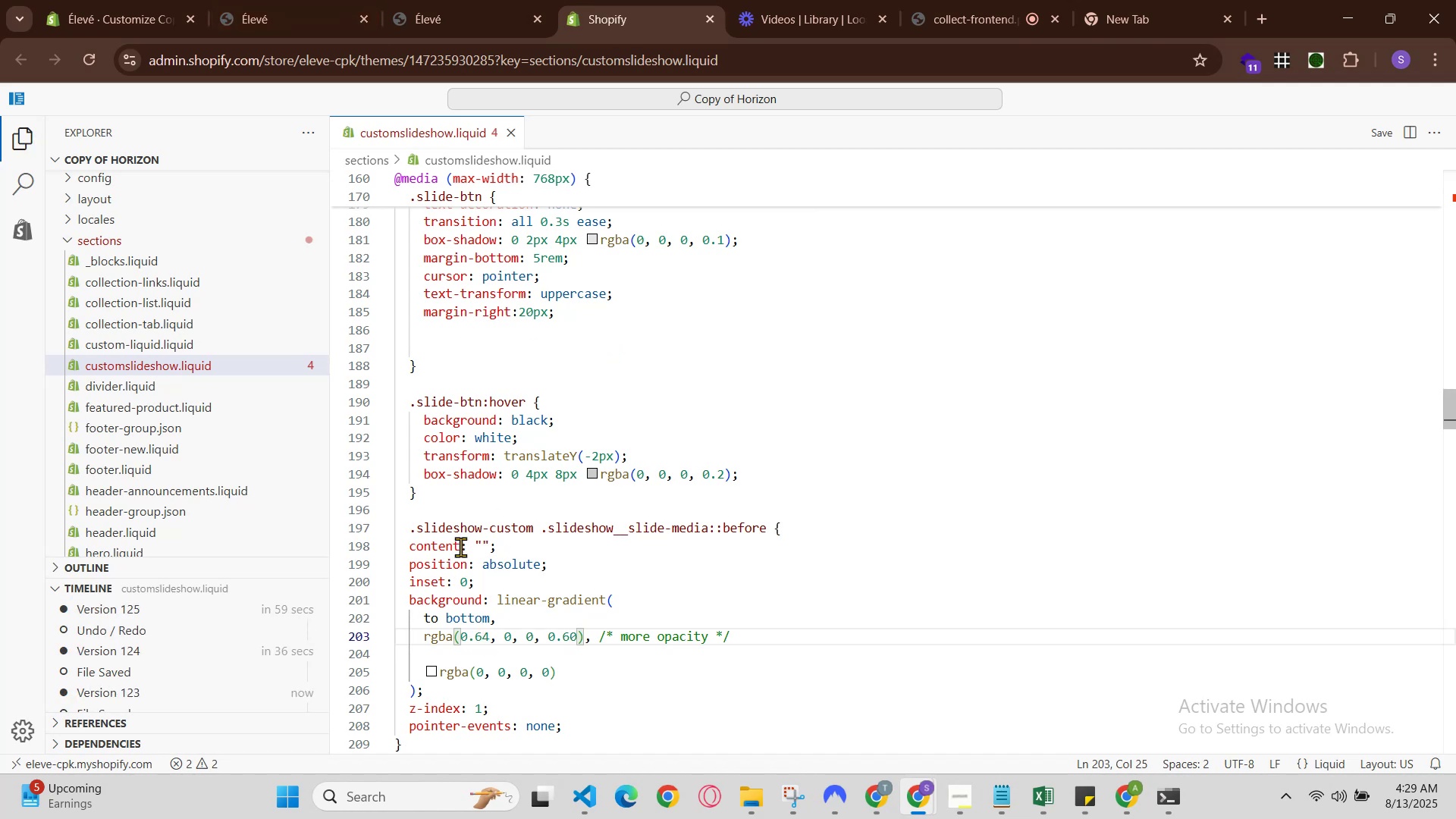 
left_click([472, 0])
 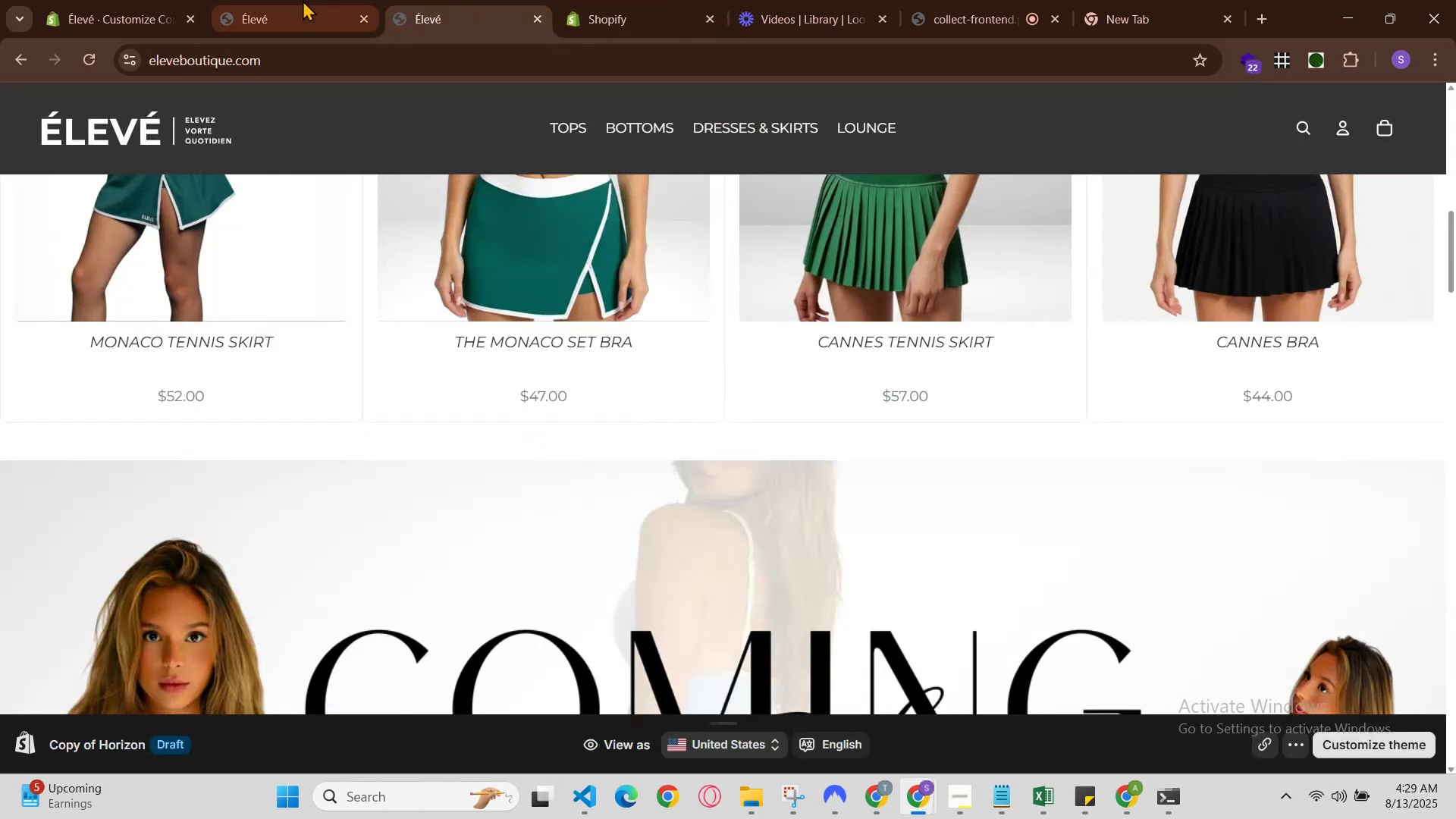 
left_click([300, 0])
 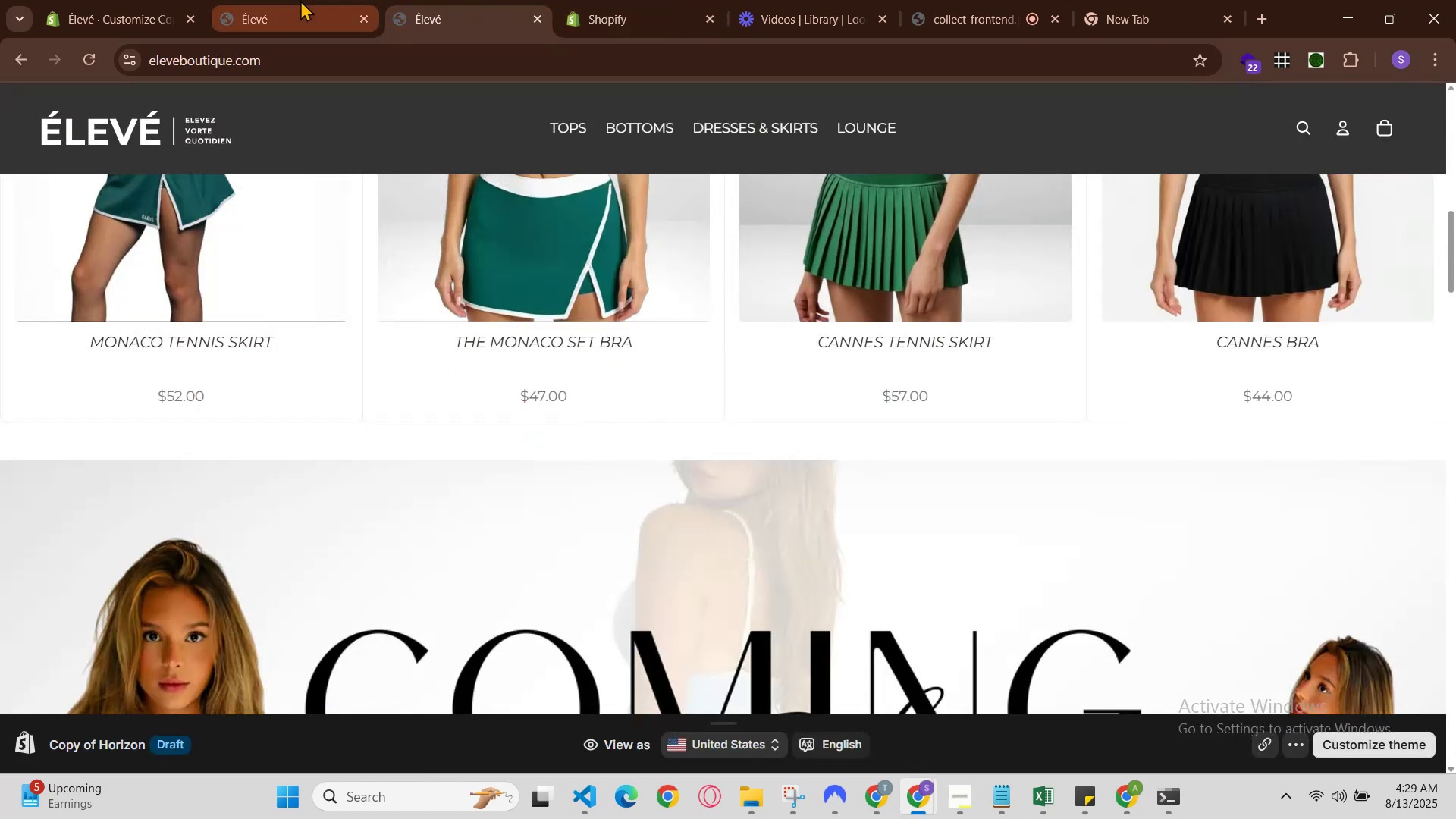 
key(Control+R)
 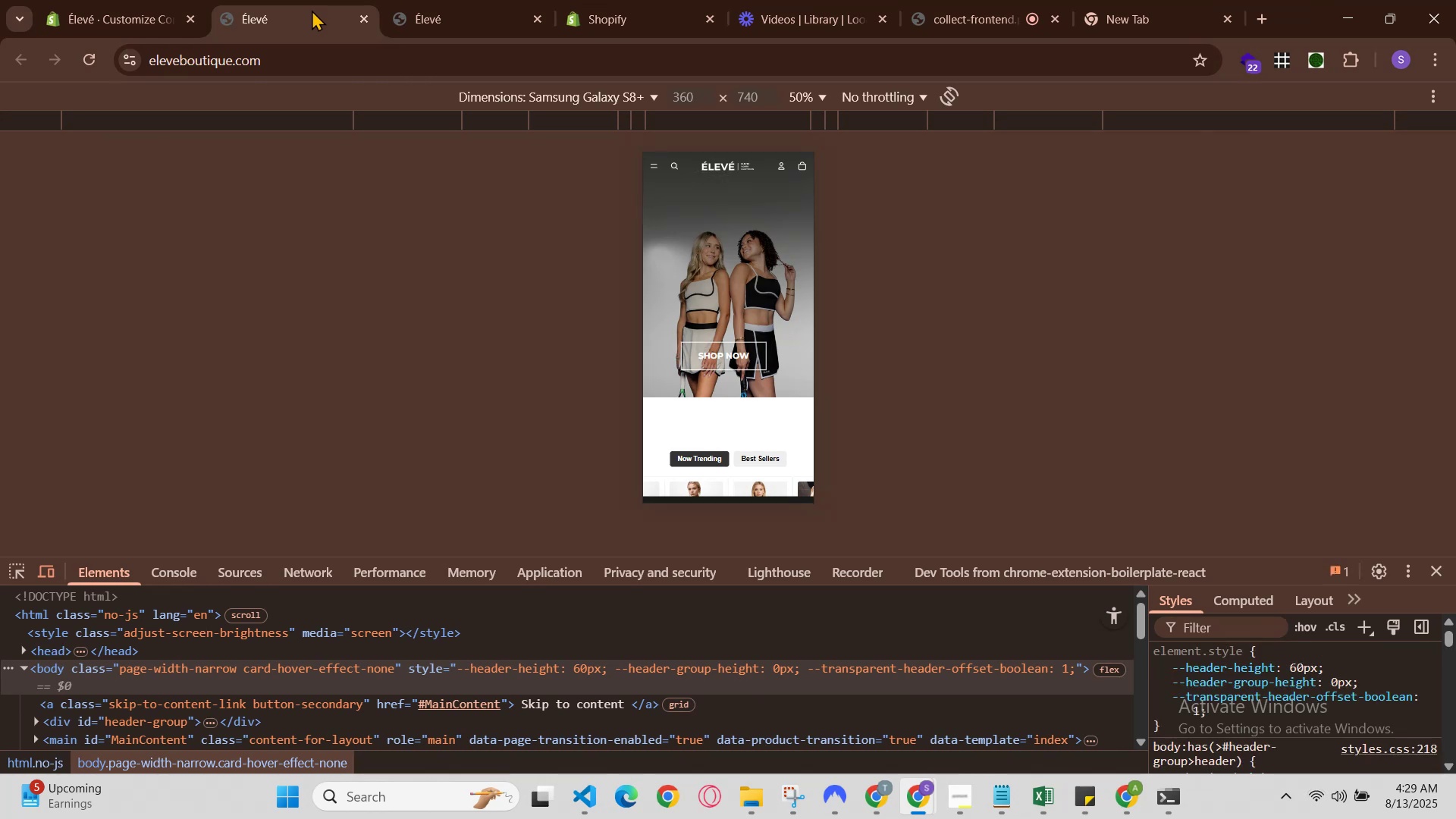 
wait(15.34)
 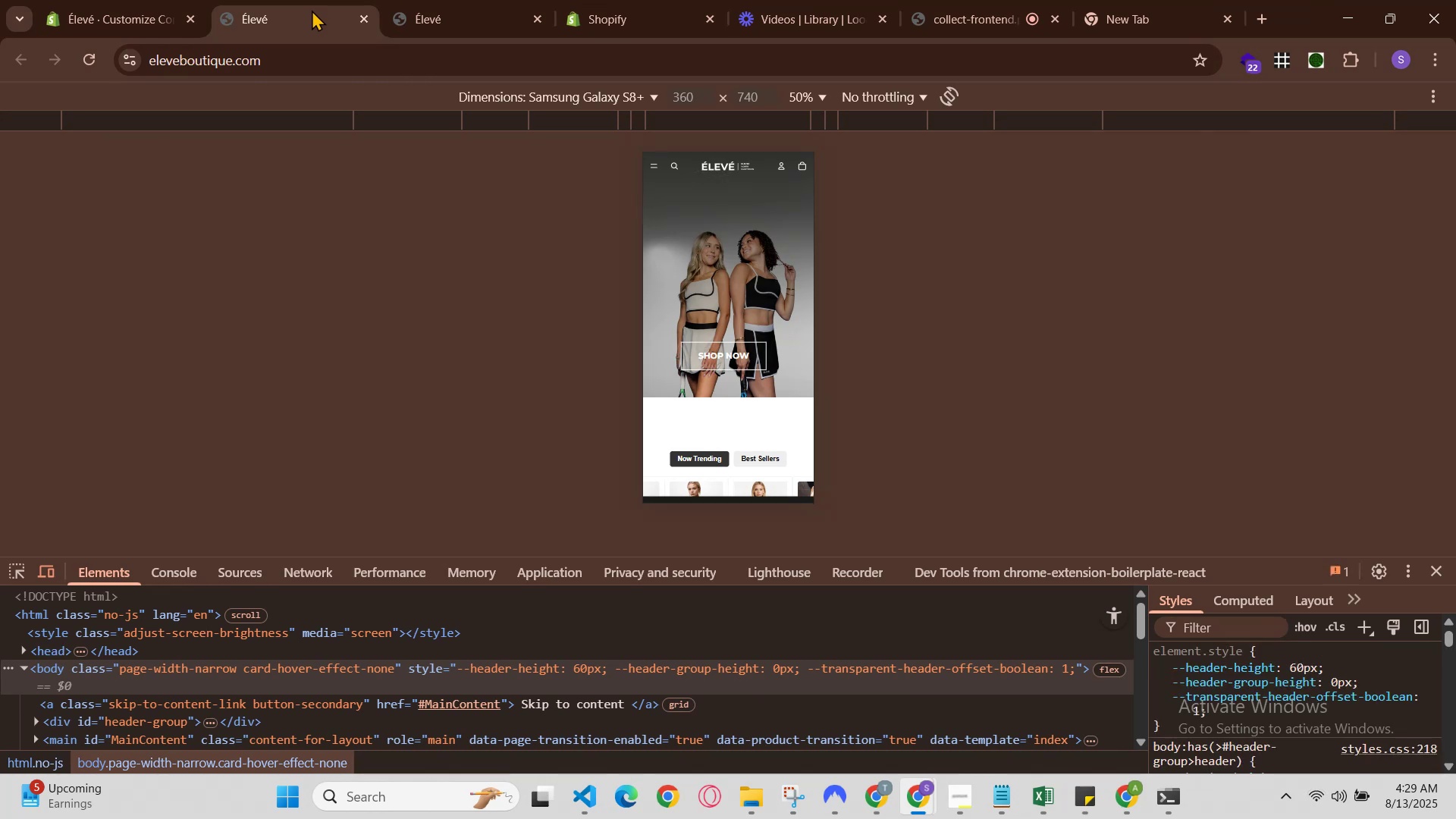 
left_click([502, 0])
 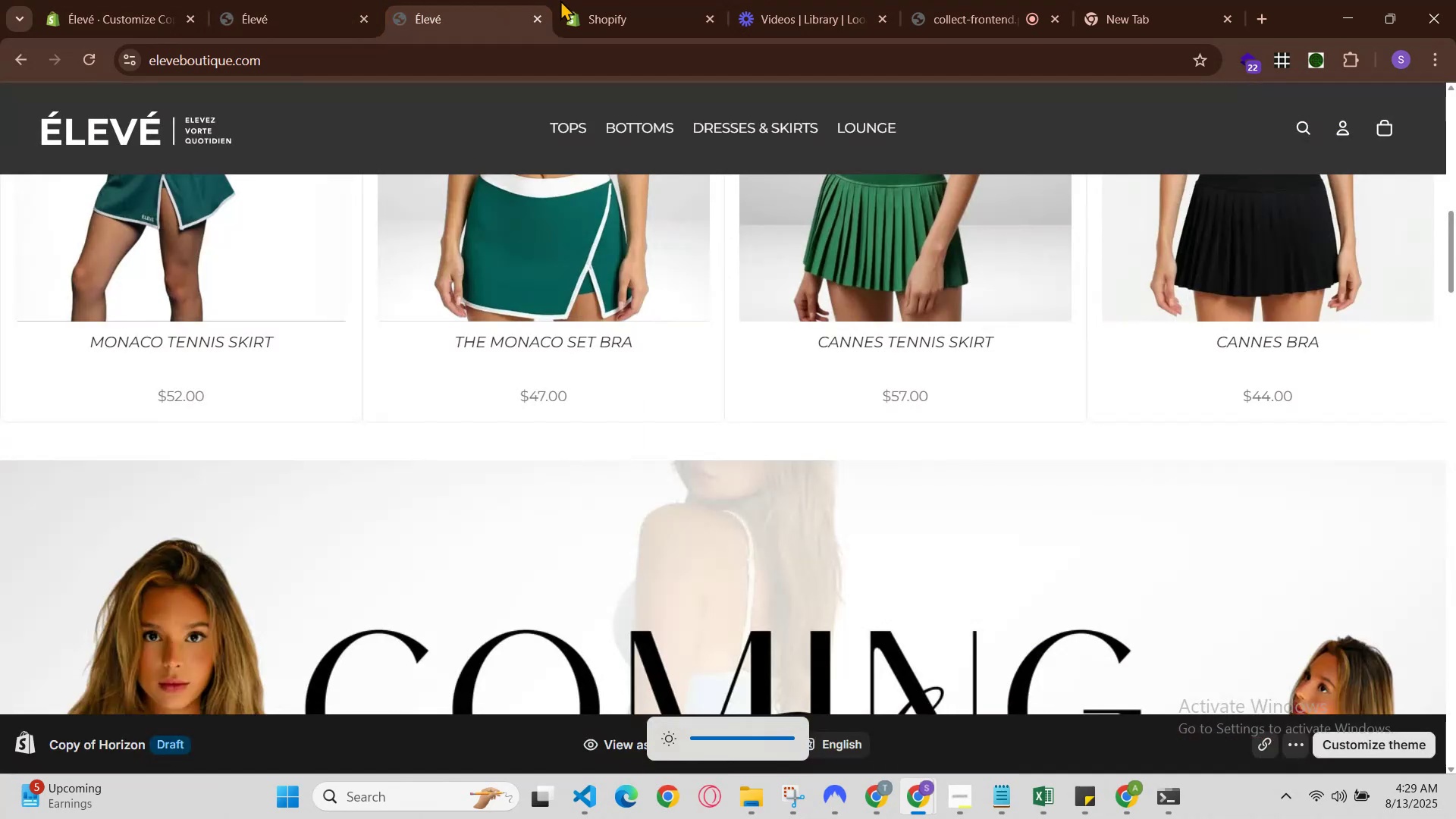 
left_click([626, 0])
 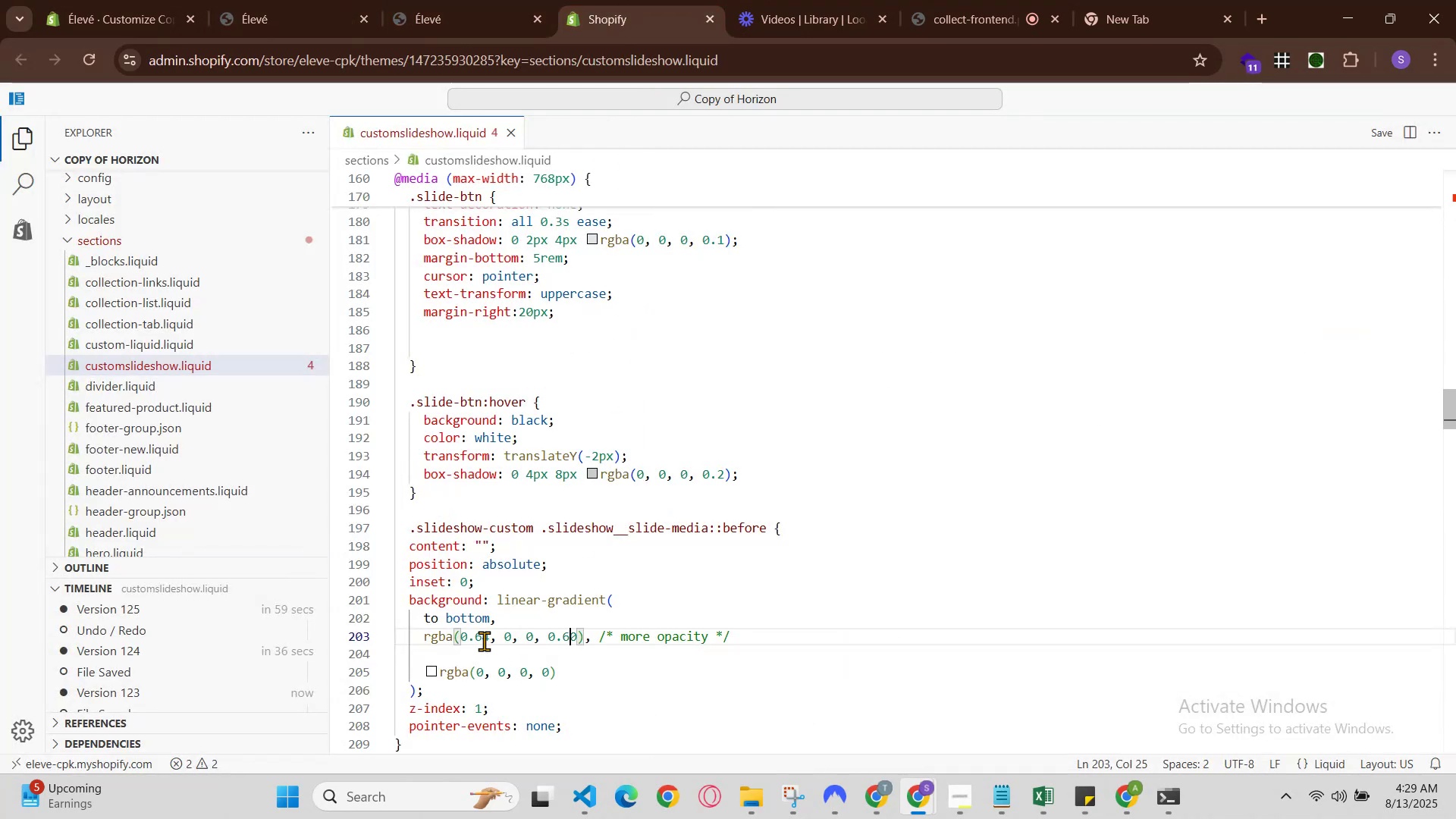 
left_click([492, 637])
 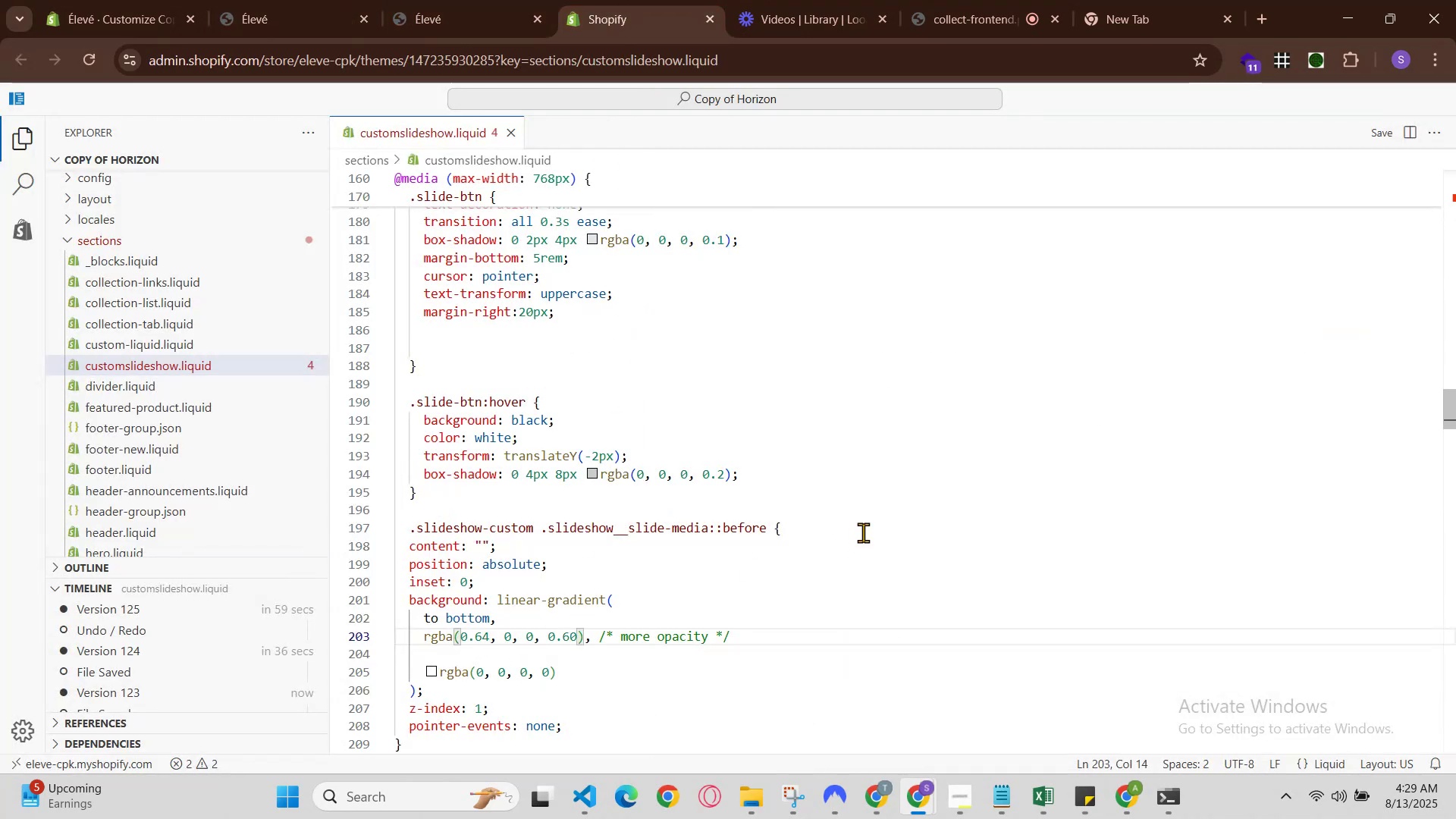 
key(Backspace)
 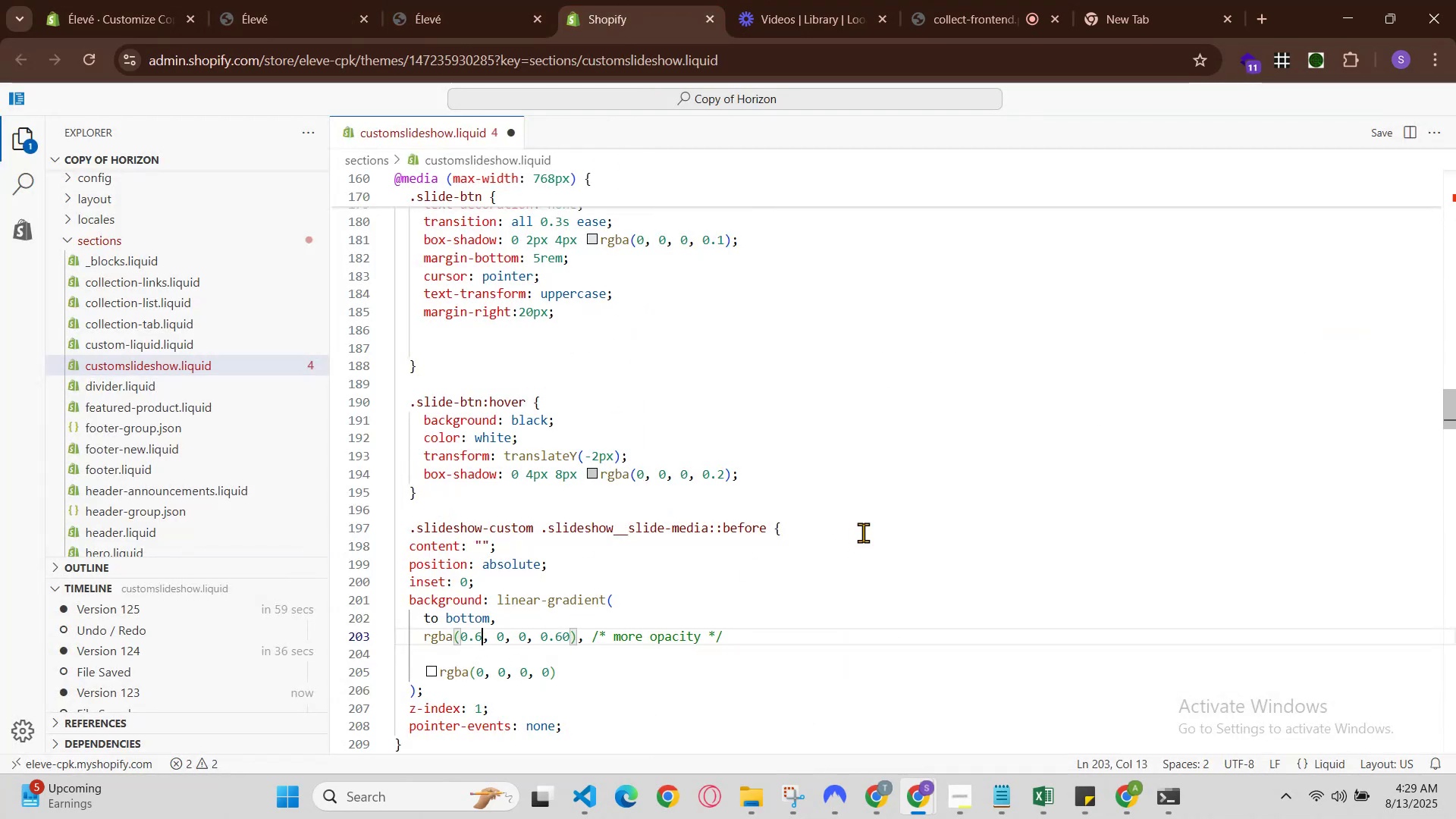 
key(Backspace)
 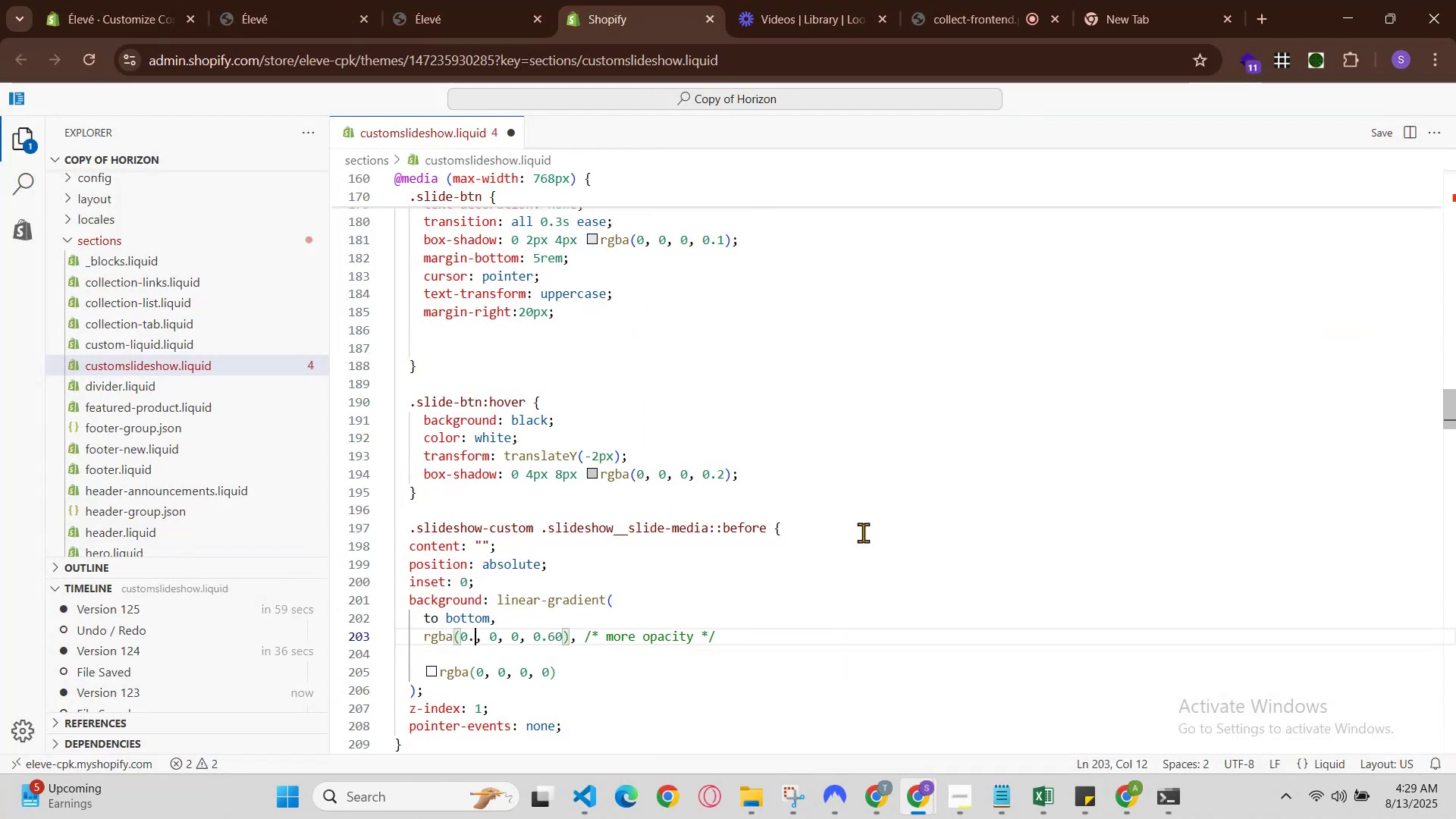 
key(Backspace)
 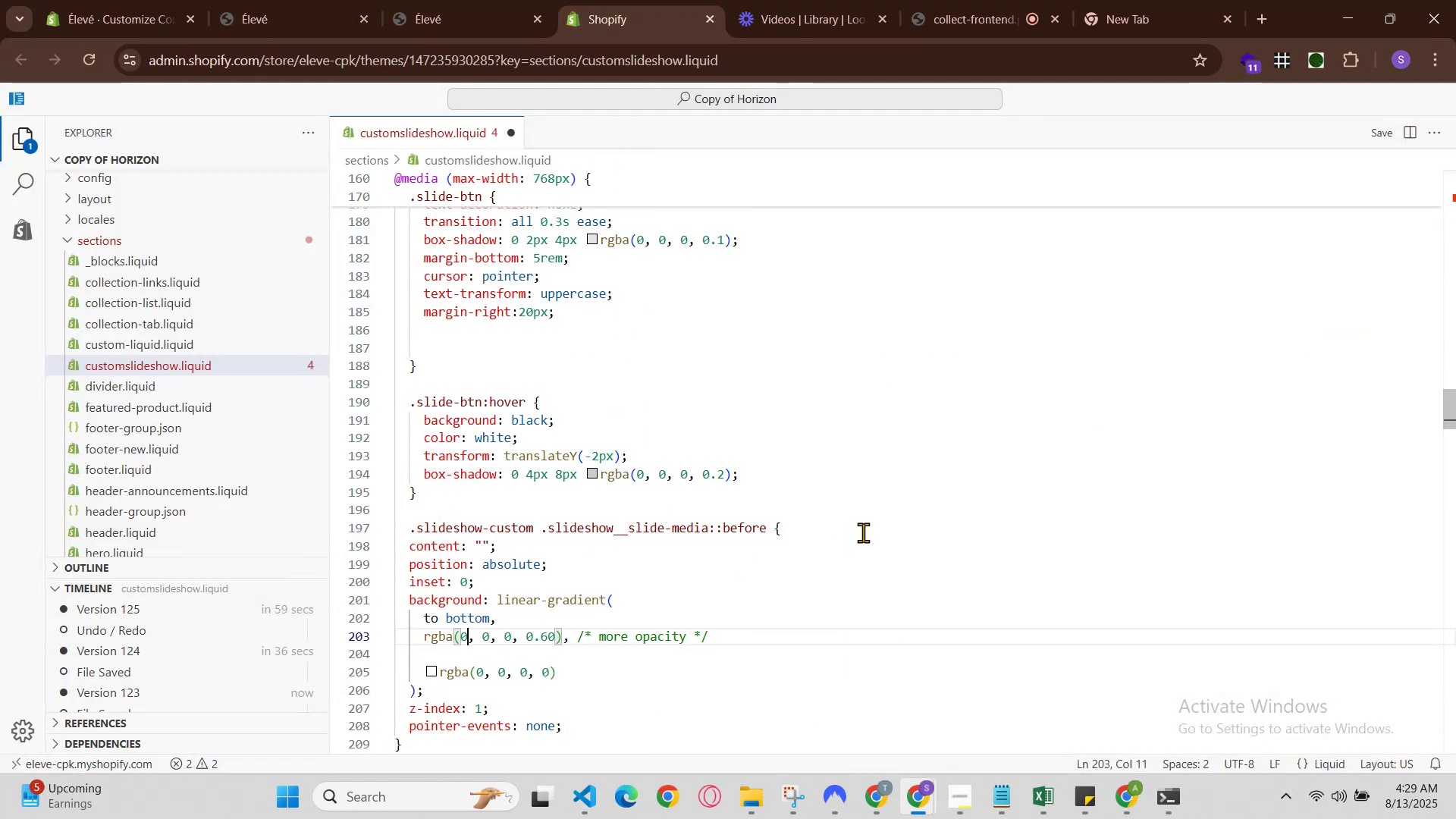 
hold_key(key=ControlLeft, duration=1.03)
 